 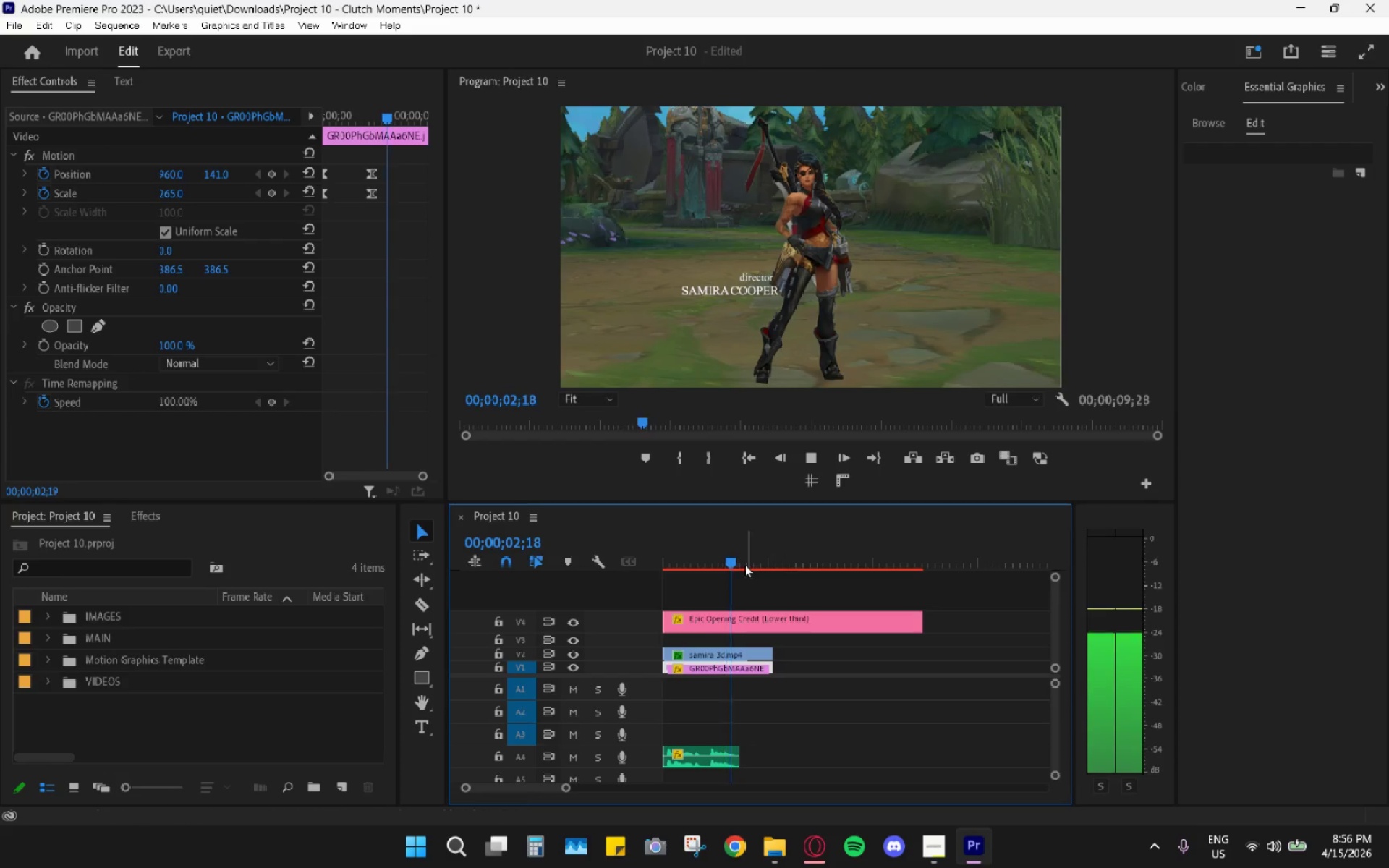 
left_click_drag(start_coordinate=[739, 554], to_coordinate=[887, 557])
 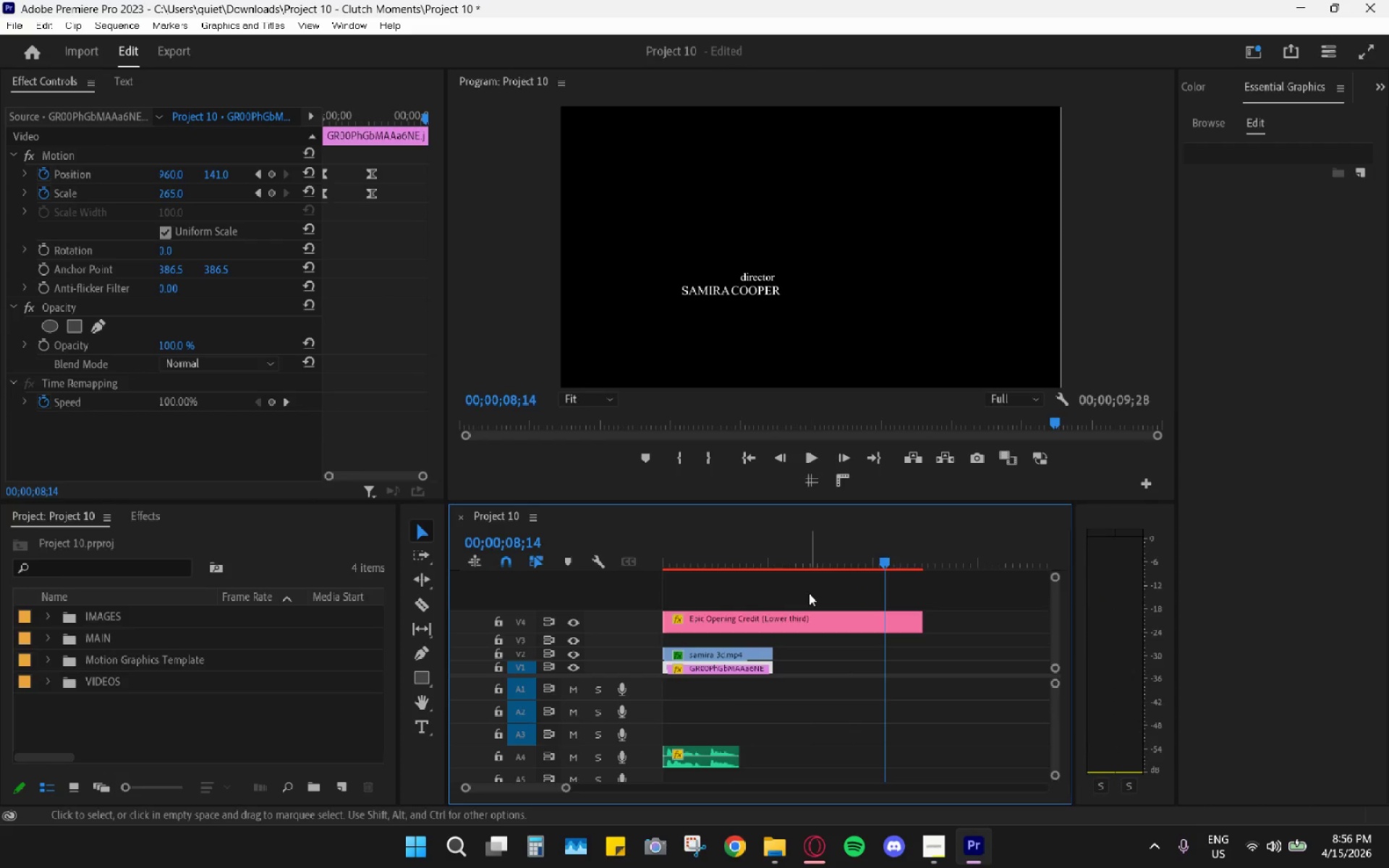 
hold_key(key=AltLeft, duration=0.53)
scroll: coordinate [809, 595], scroll_direction: down, amount: 9.0
 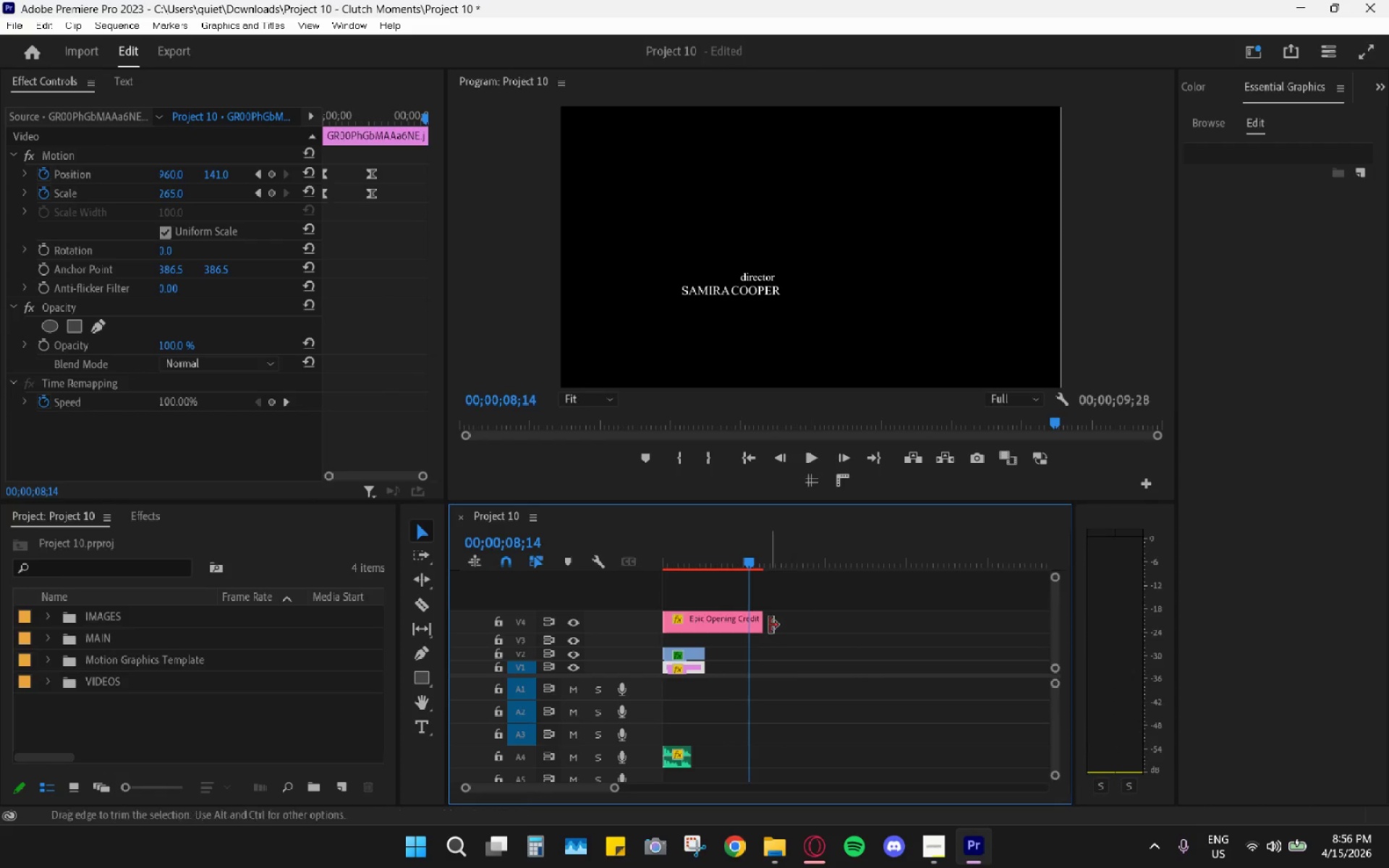 
left_click_drag(start_coordinate=[768, 624], to_coordinate=[961, 616])
 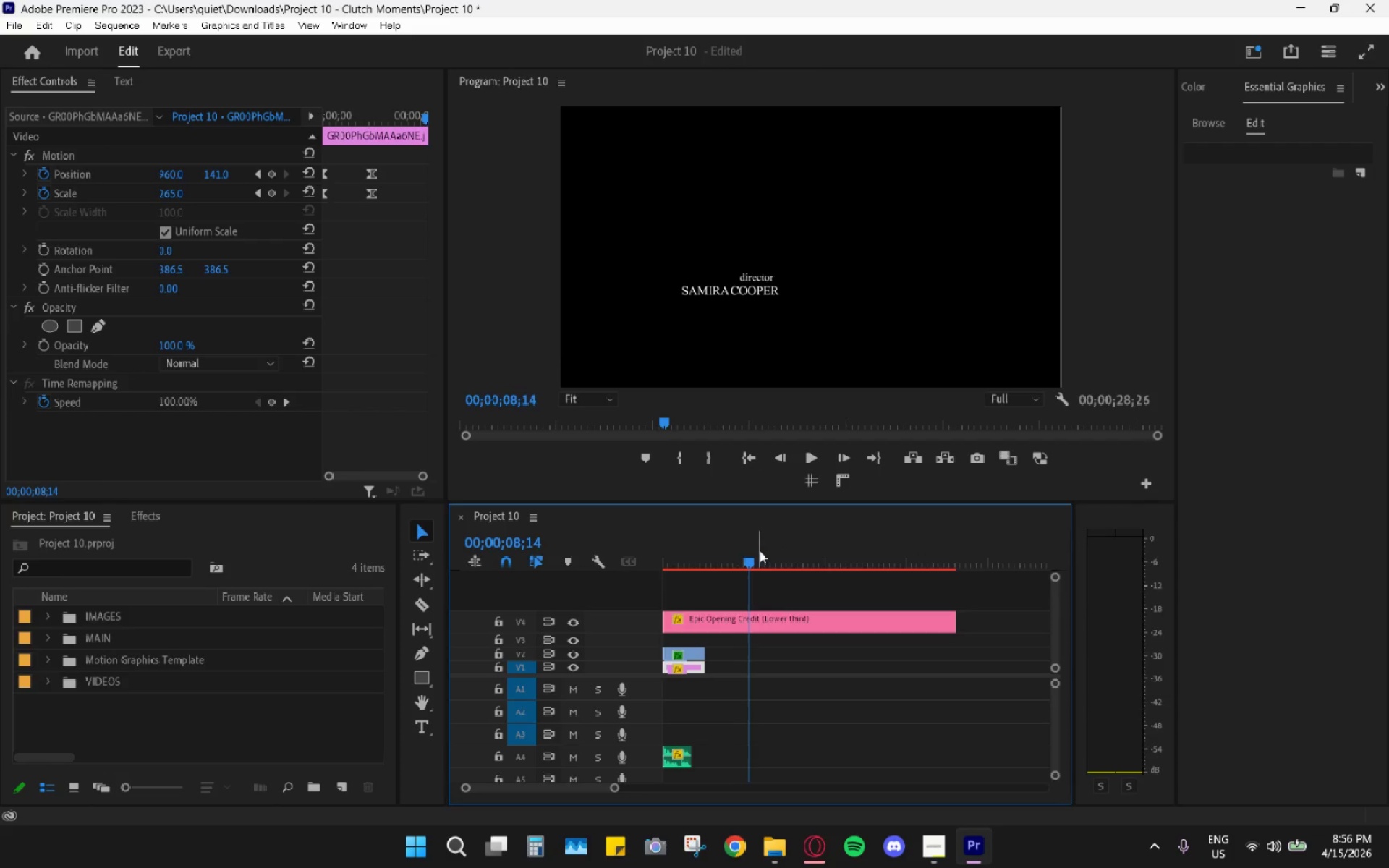 
left_click_drag(start_coordinate=[753, 550], to_coordinate=[760, 552])
 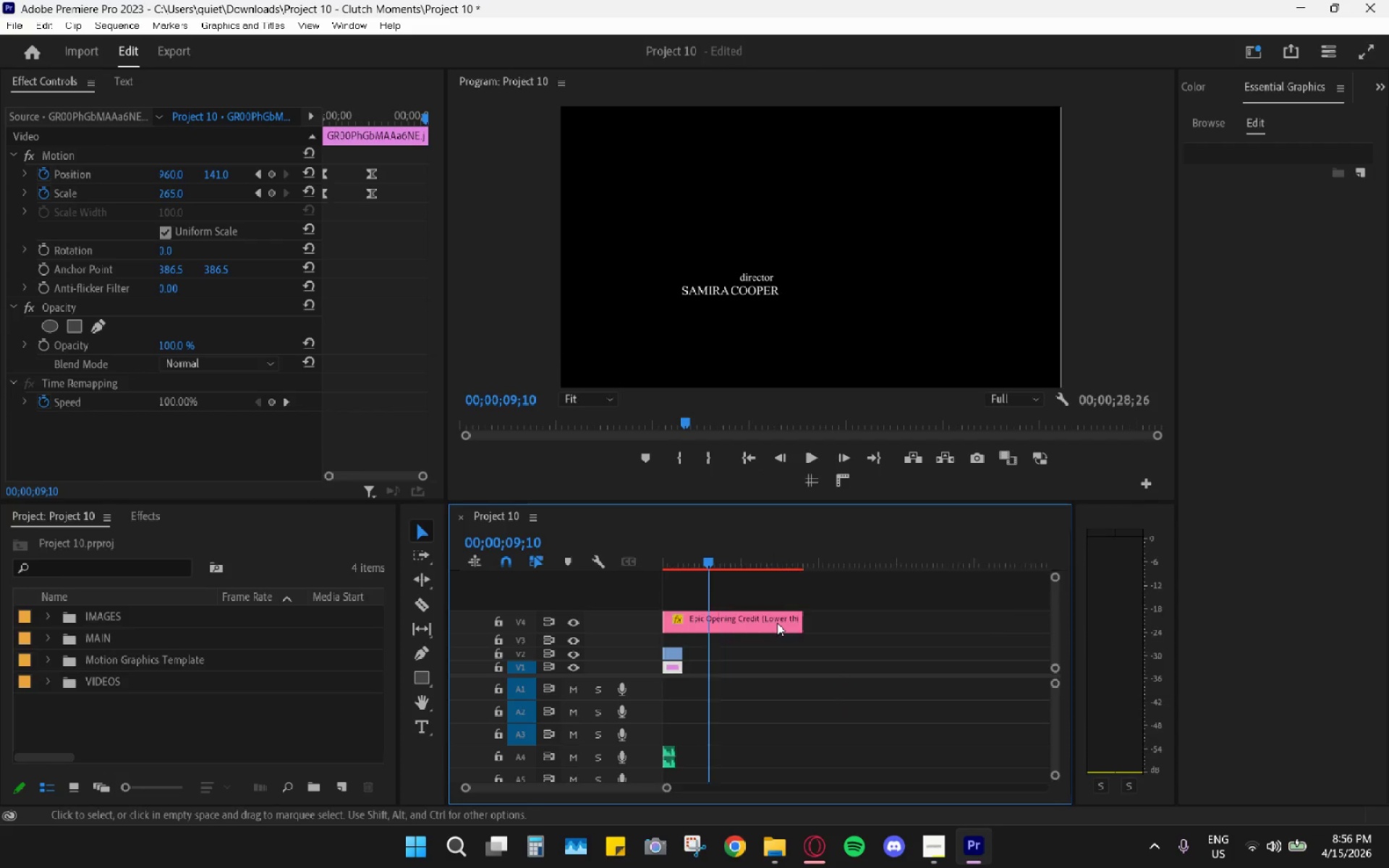 
hold_key(key=AltLeft, duration=0.69)
scroll: coordinate [777, 623], scroll_direction: down, amount: 8.0
 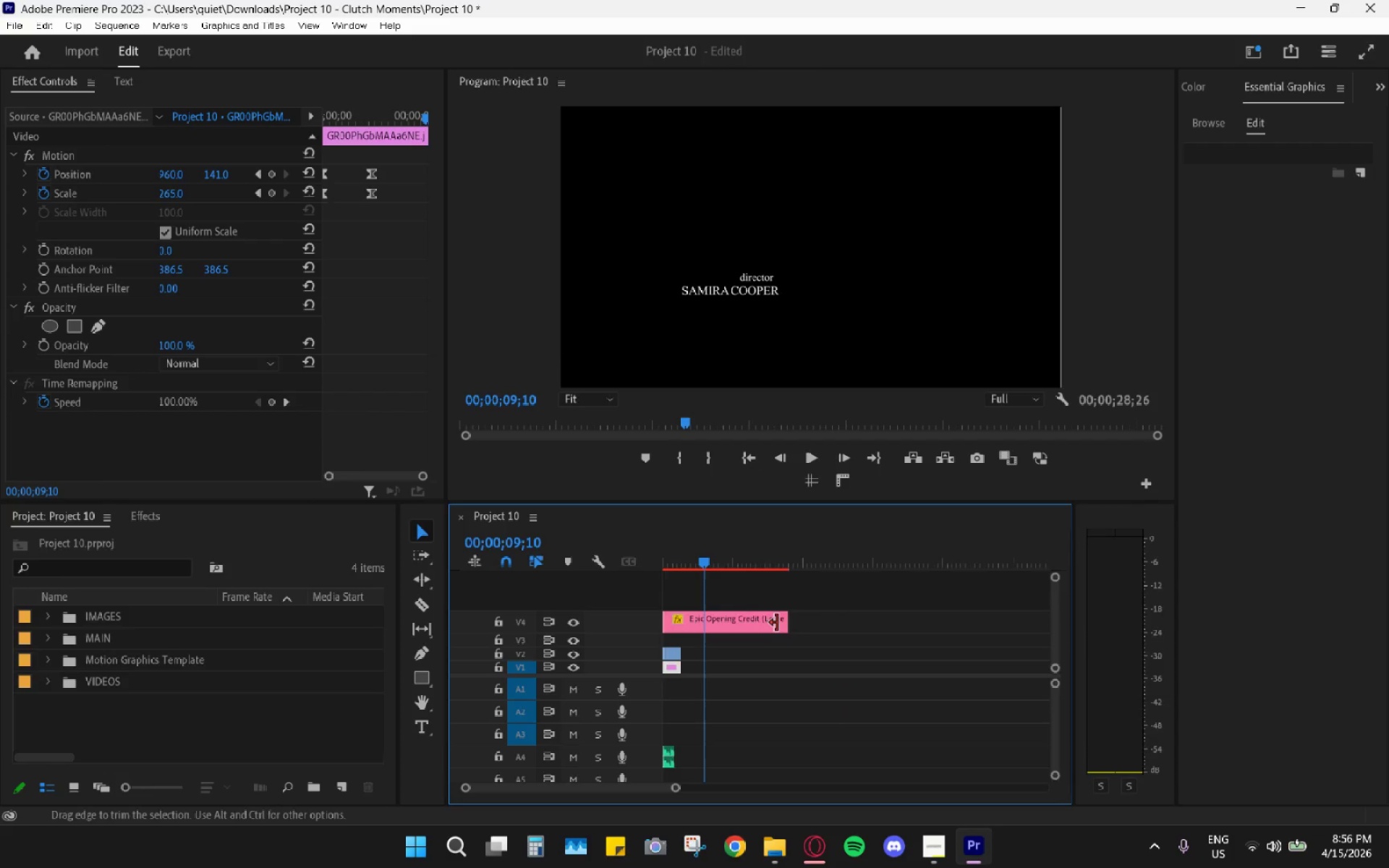 
left_click_drag(start_coordinate=[777, 623], to_coordinate=[912, 624])
 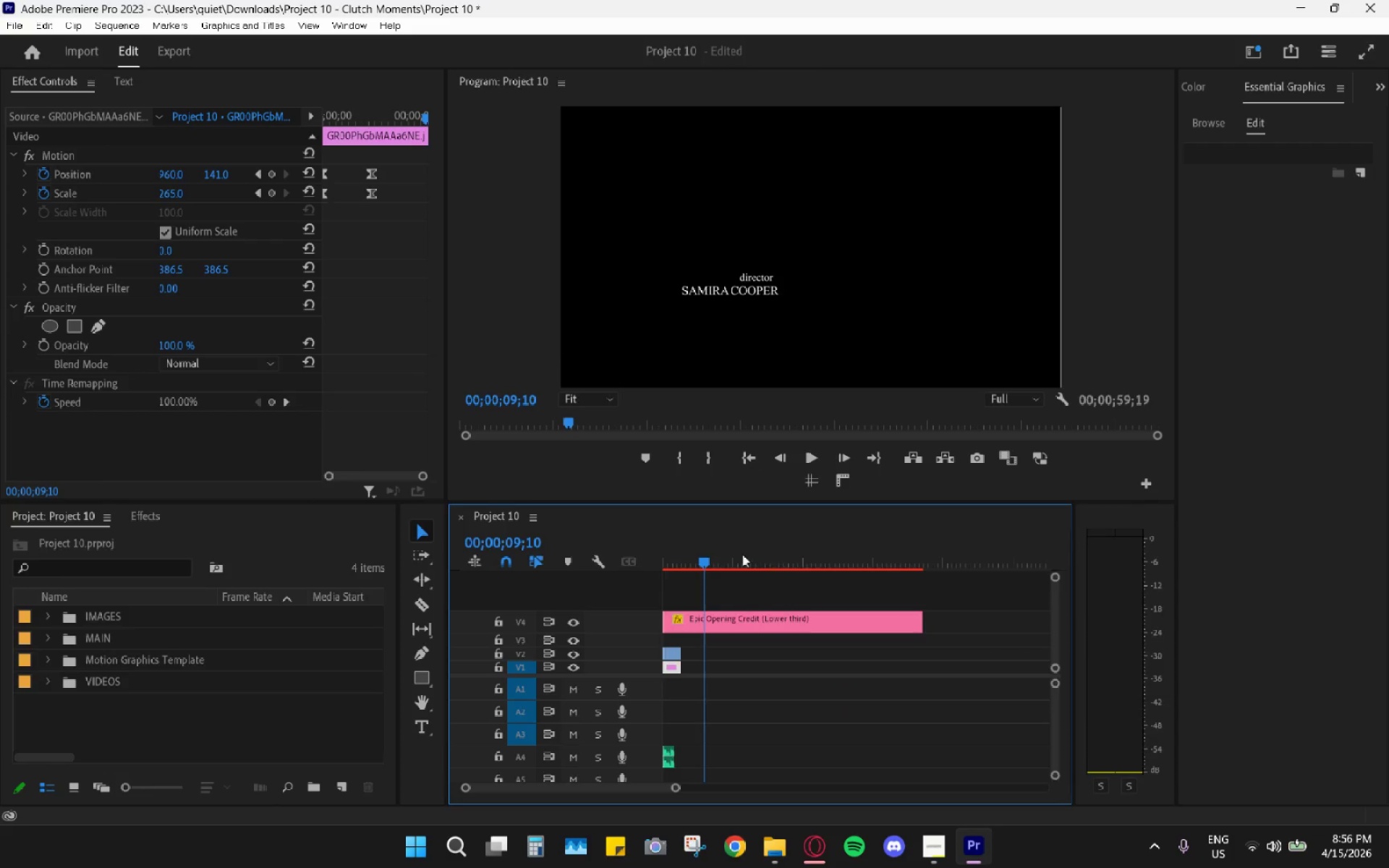 
left_click_drag(start_coordinate=[738, 552], to_coordinate=[682, 552])
 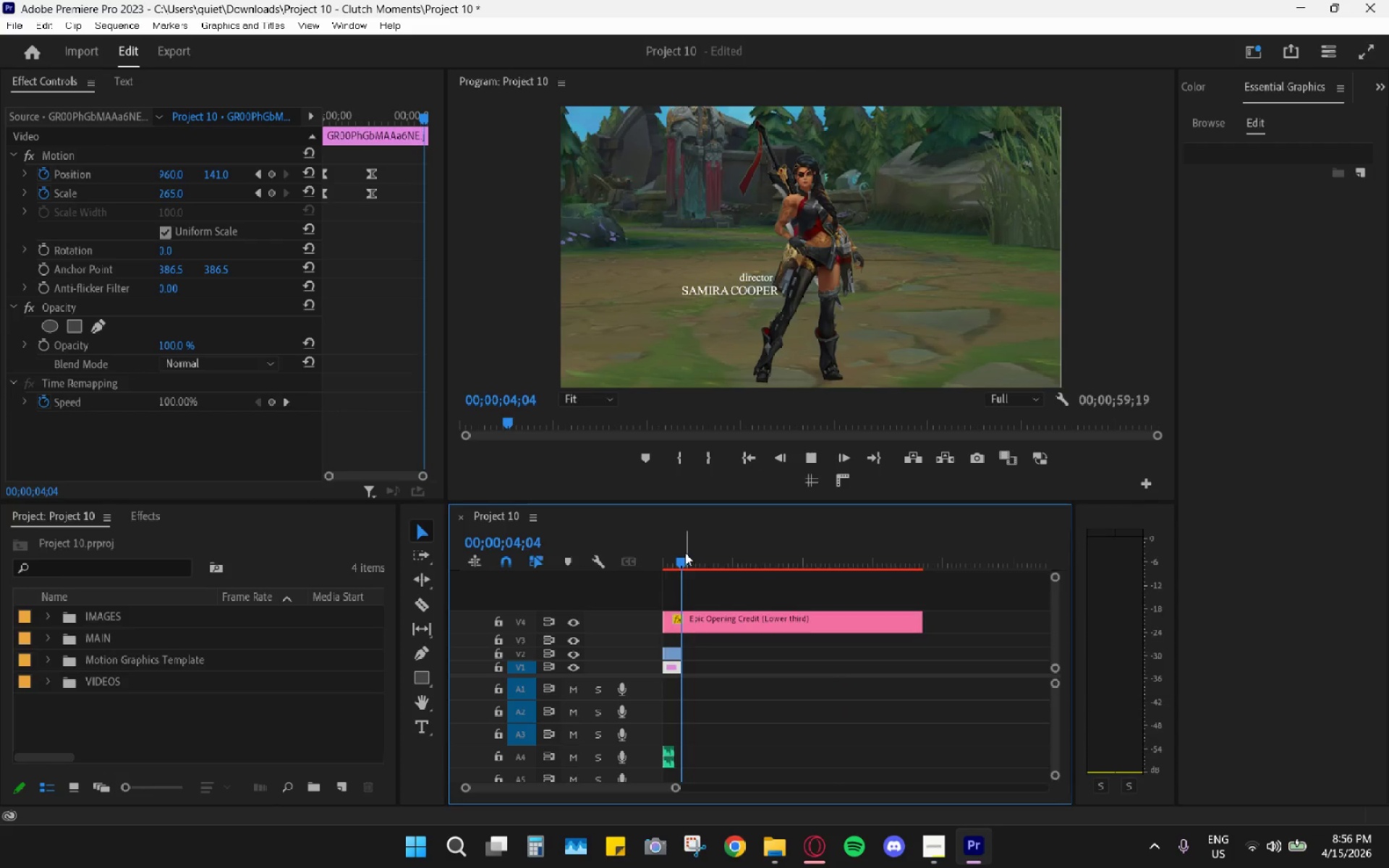 
key(Space)
 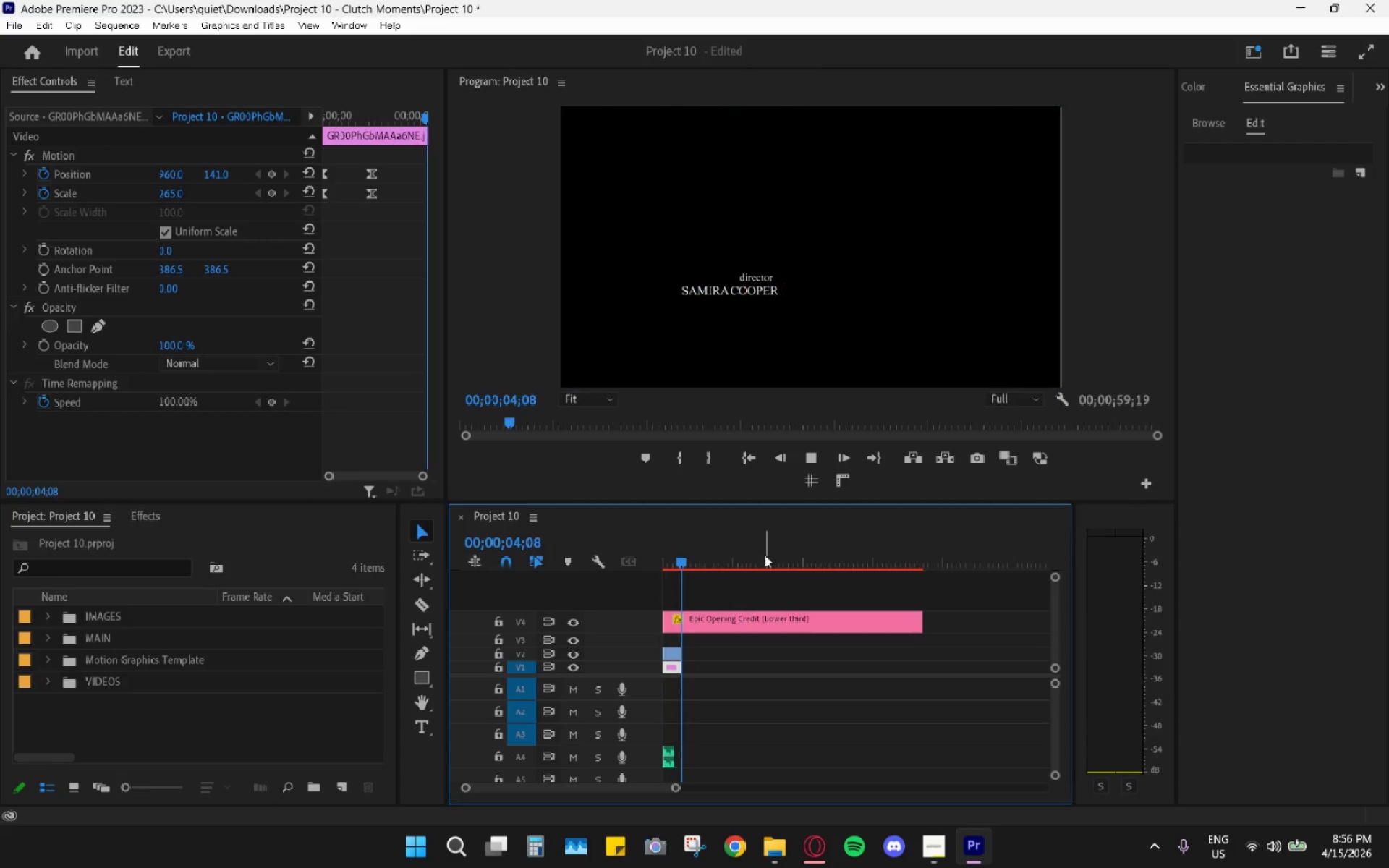 
left_click_drag(start_coordinate=[765, 555], to_coordinate=[875, 553])
 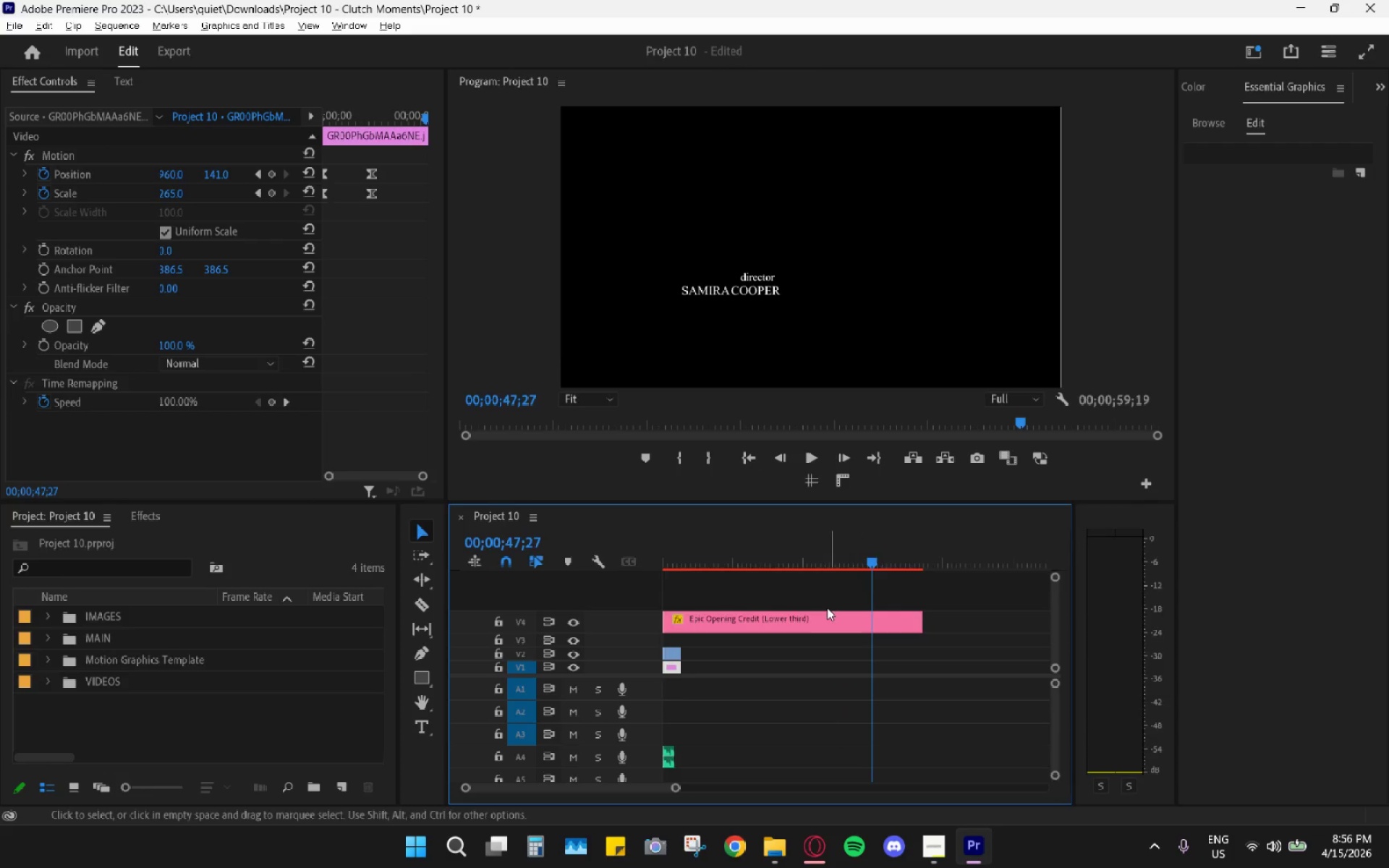 
hold_key(key=AltLeft, duration=0.64)
scroll: coordinate [825, 610], scroll_direction: down, amount: 9.0
 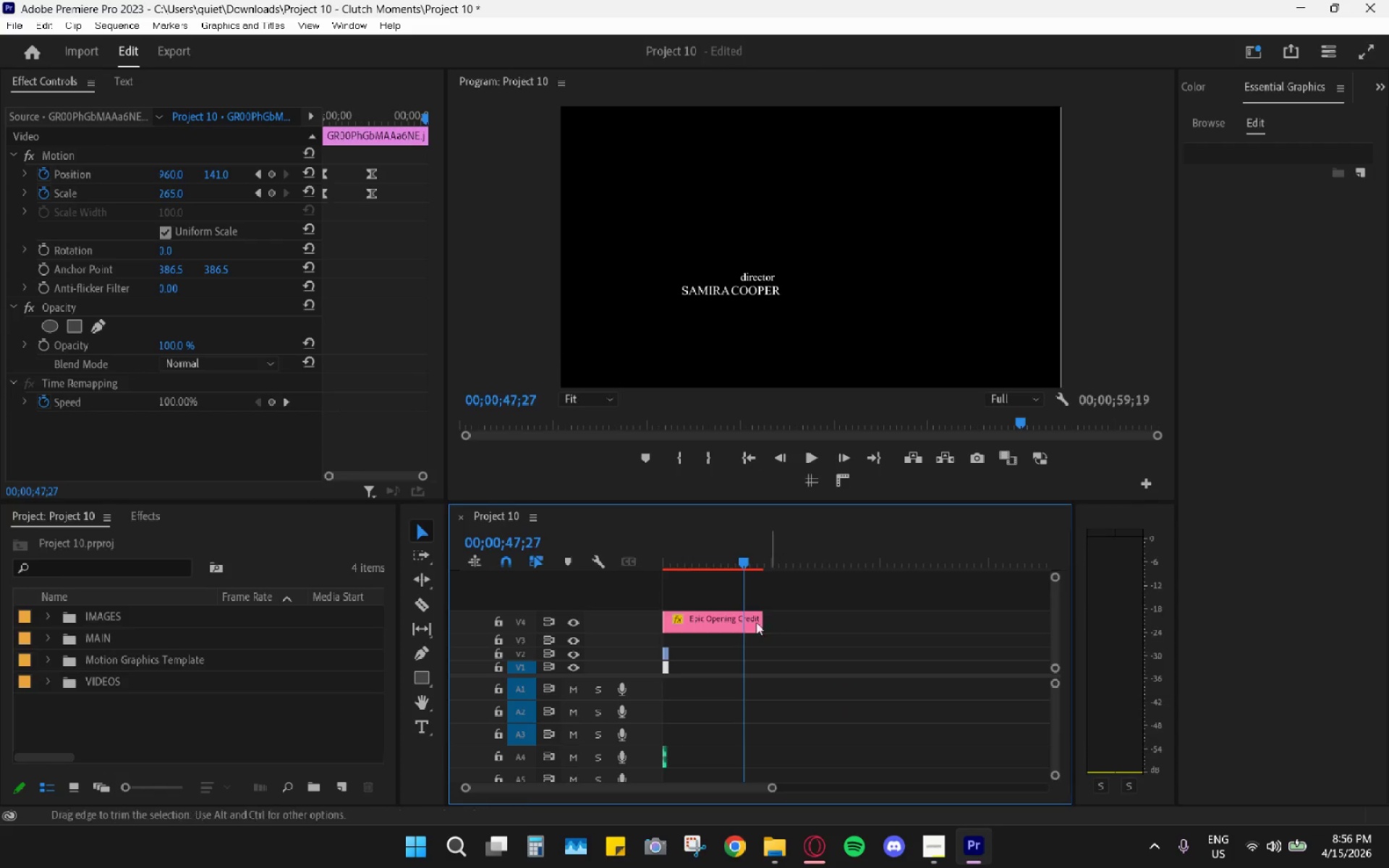 
left_click([720, 619])
 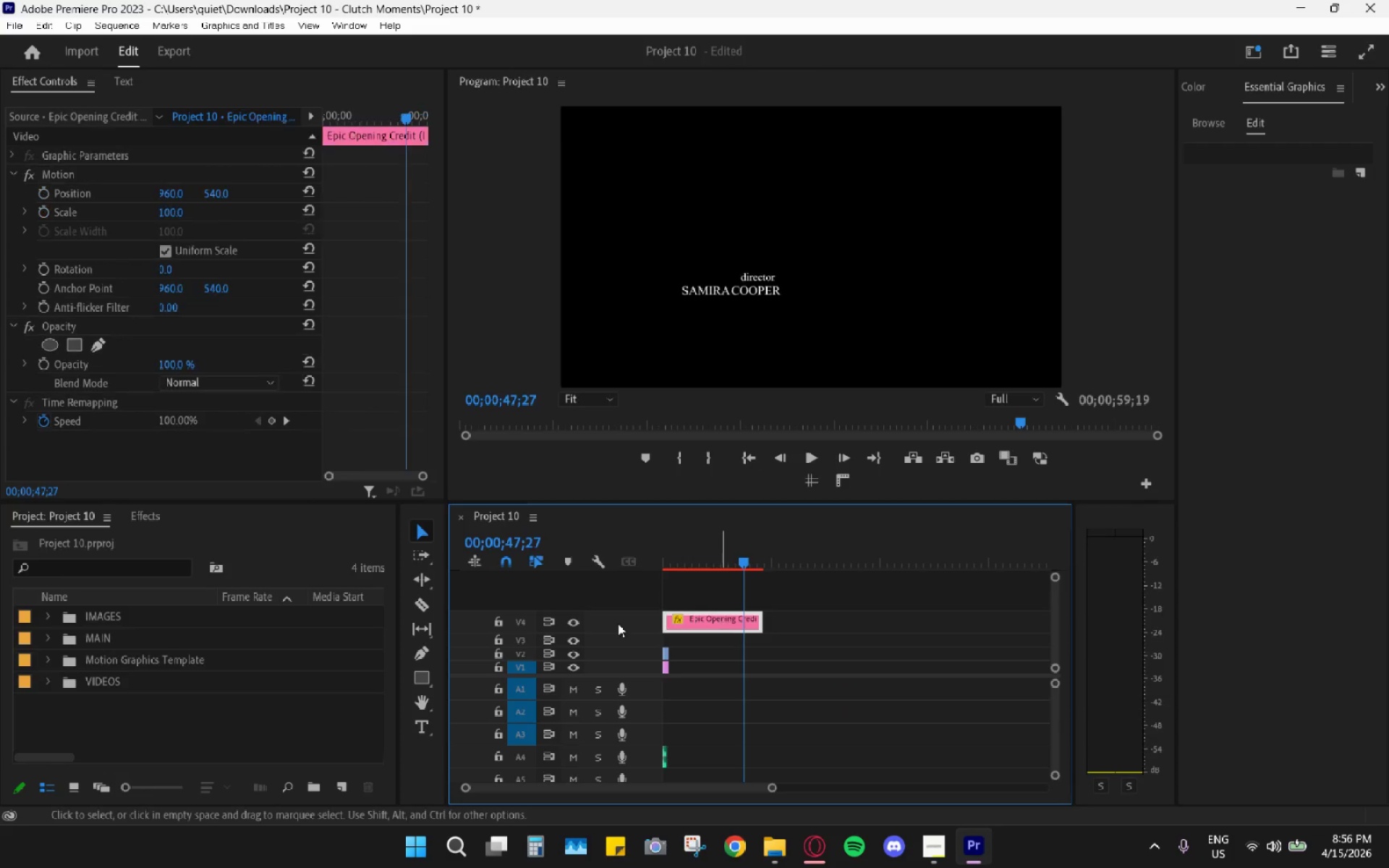 
key(H)
 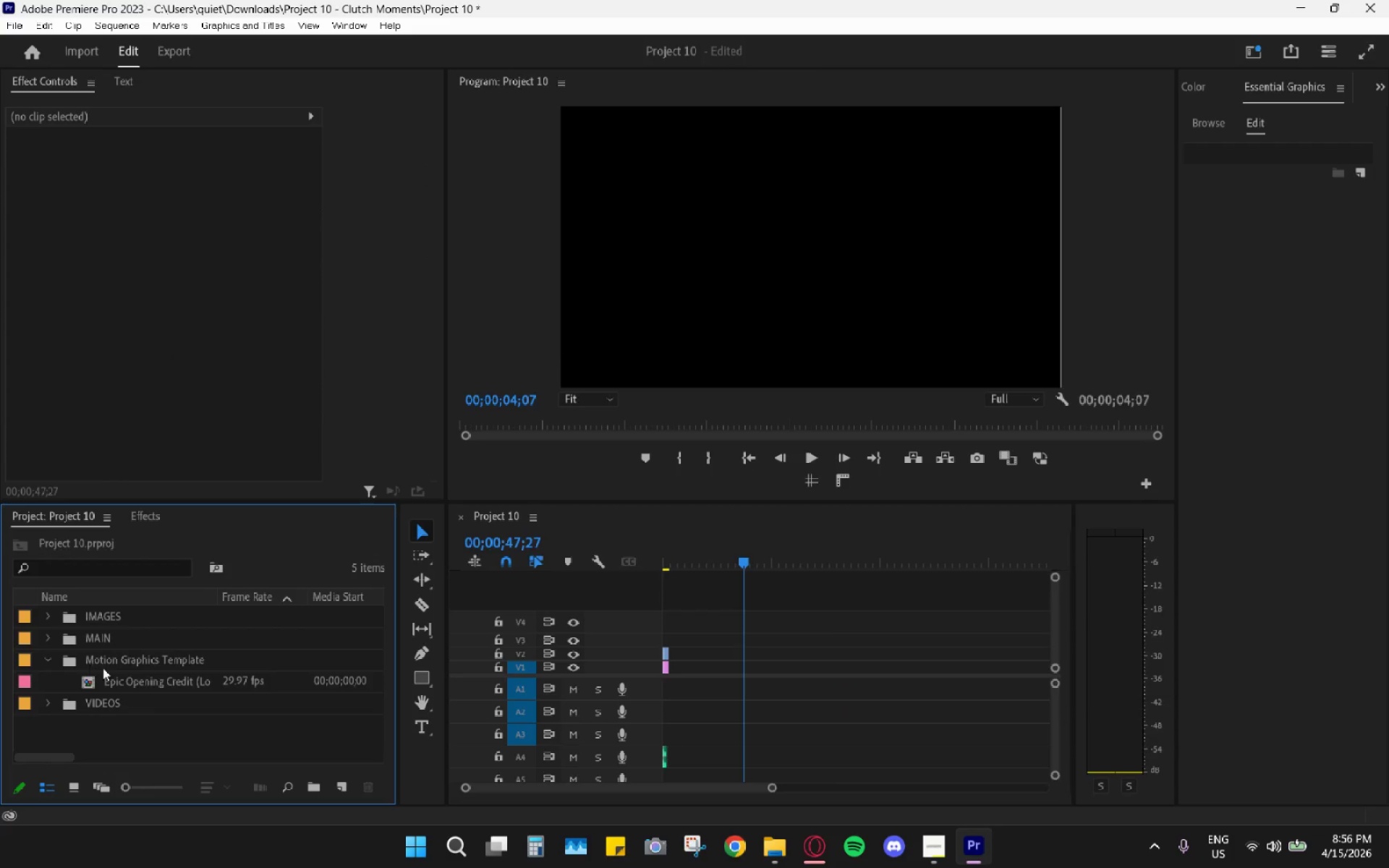 
left_click_drag(start_coordinate=[137, 679], to_coordinate=[656, 618])
 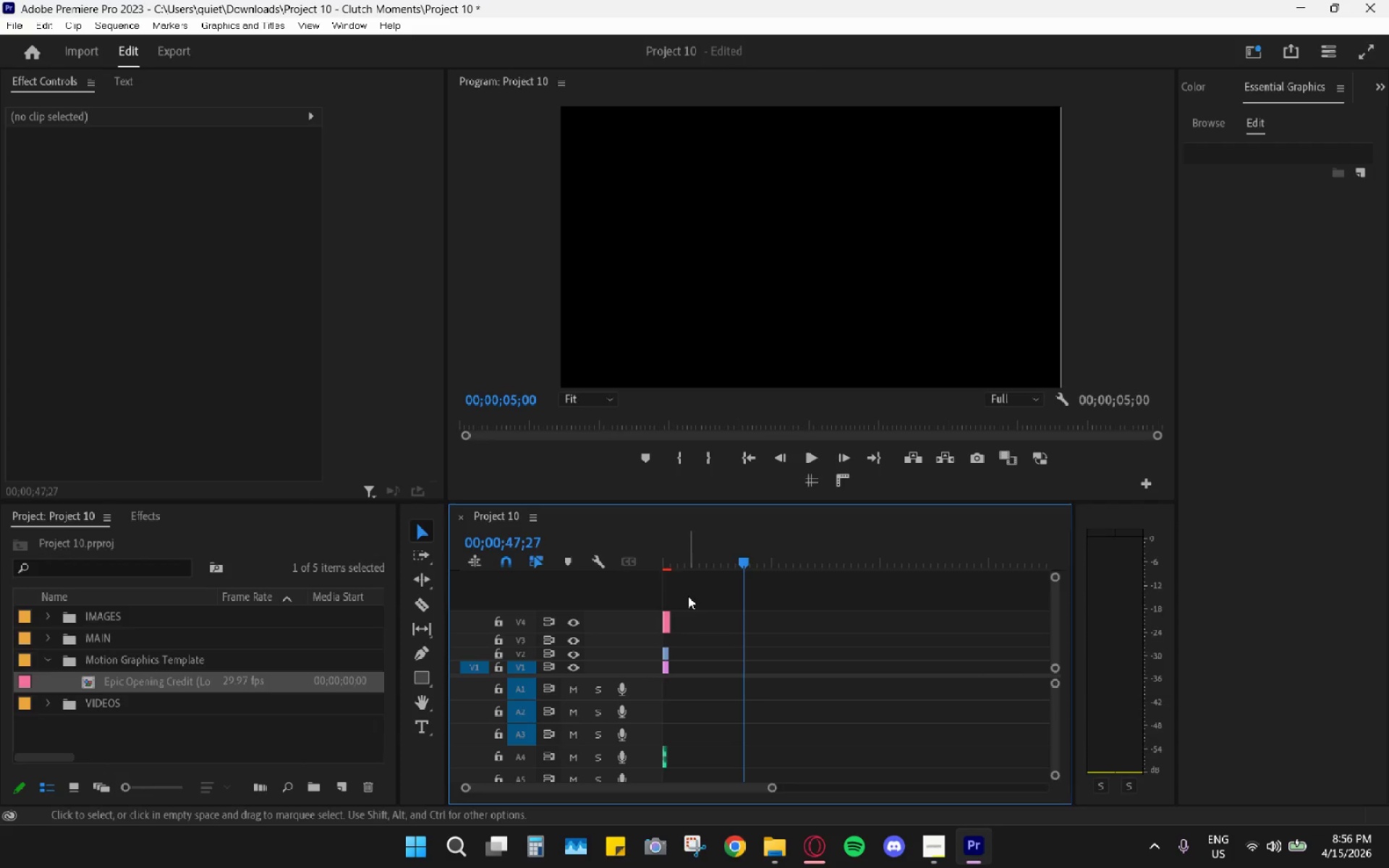 
scroll: coordinate [688, 596], scroll_direction: up, amount: 5.0
 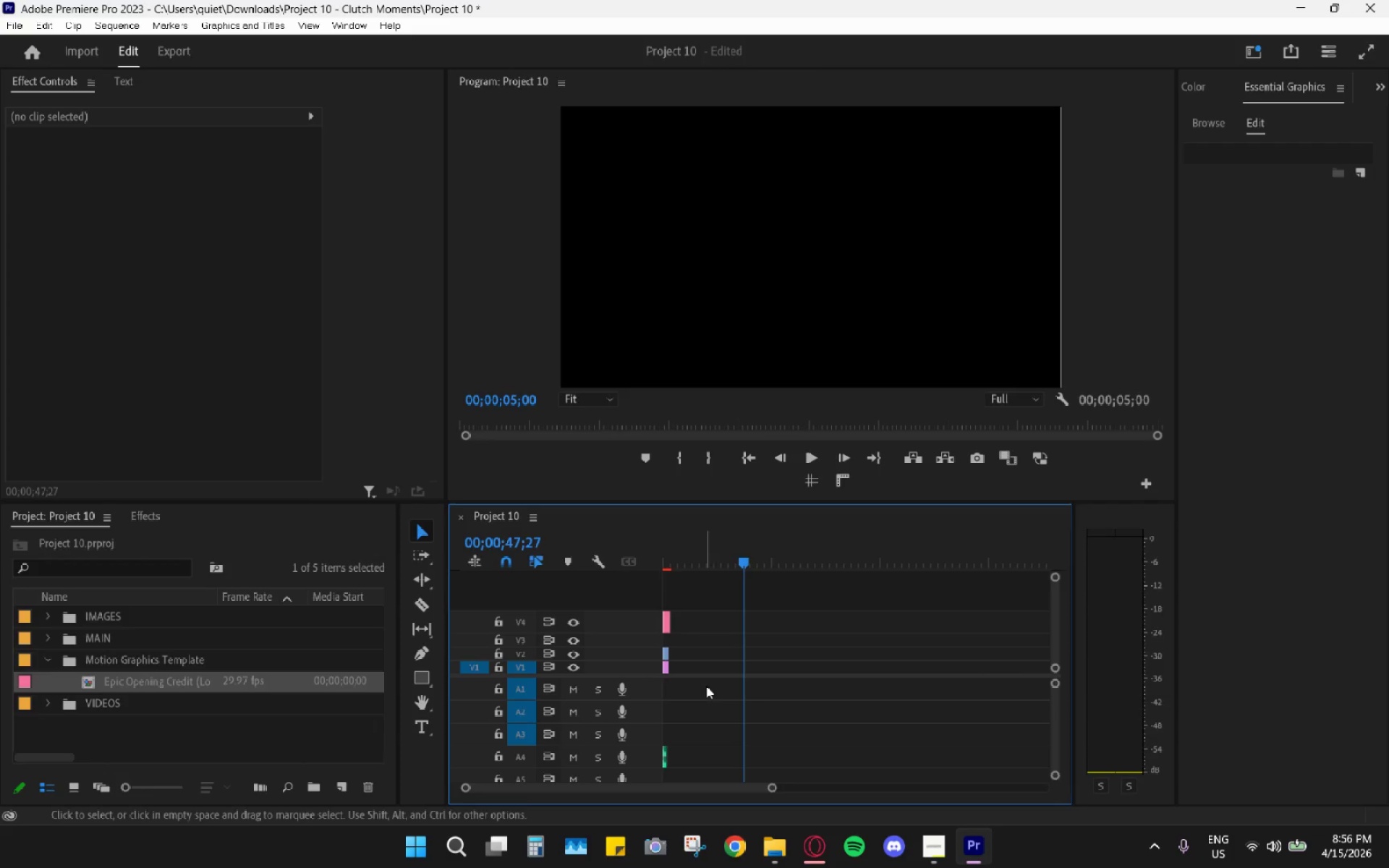 
left_click_drag(start_coordinate=[714, 563], to_coordinate=[647, 558])
 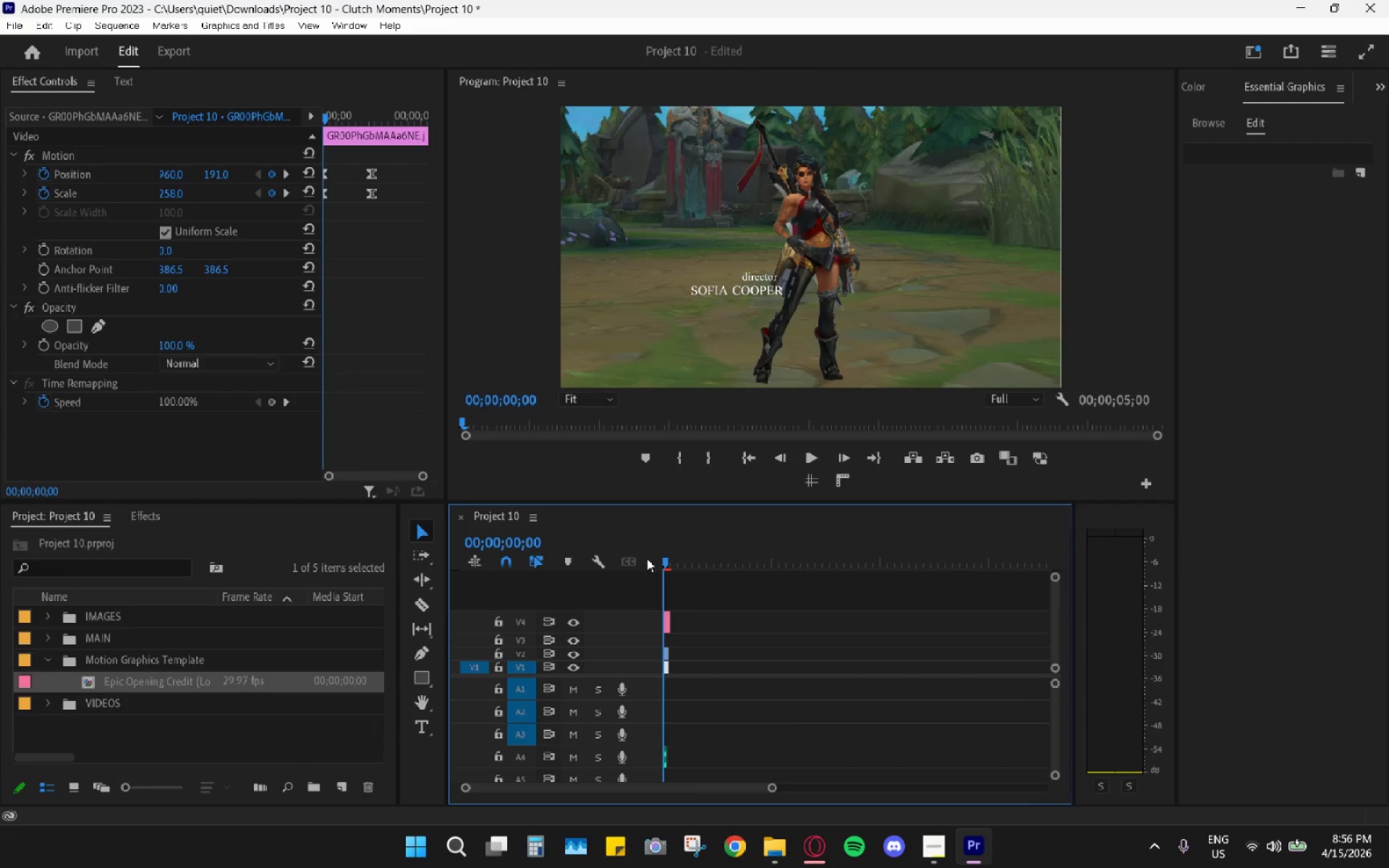 
key(Space)
 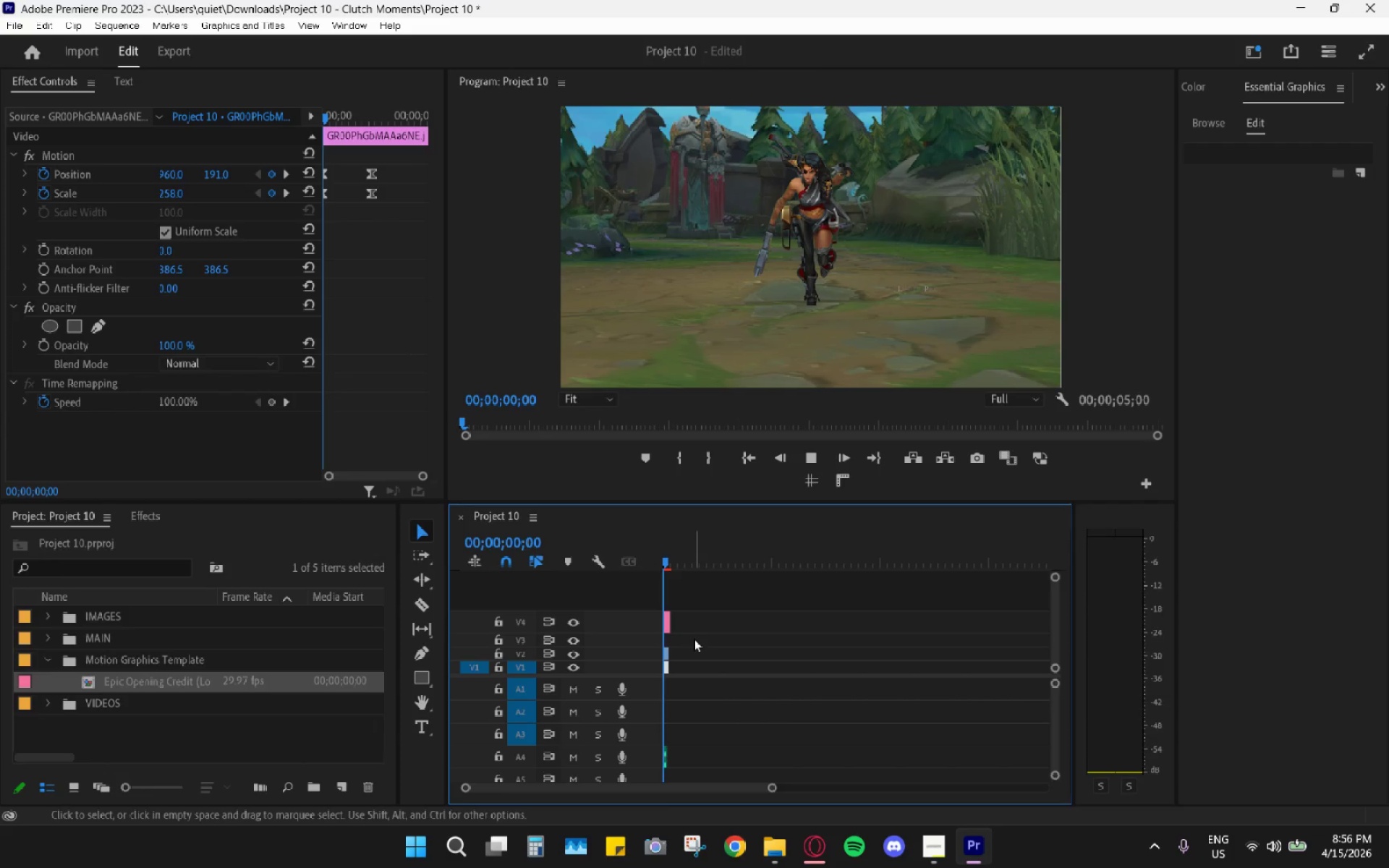 
scroll: coordinate [695, 648], scroll_direction: up, amount: 3.0
 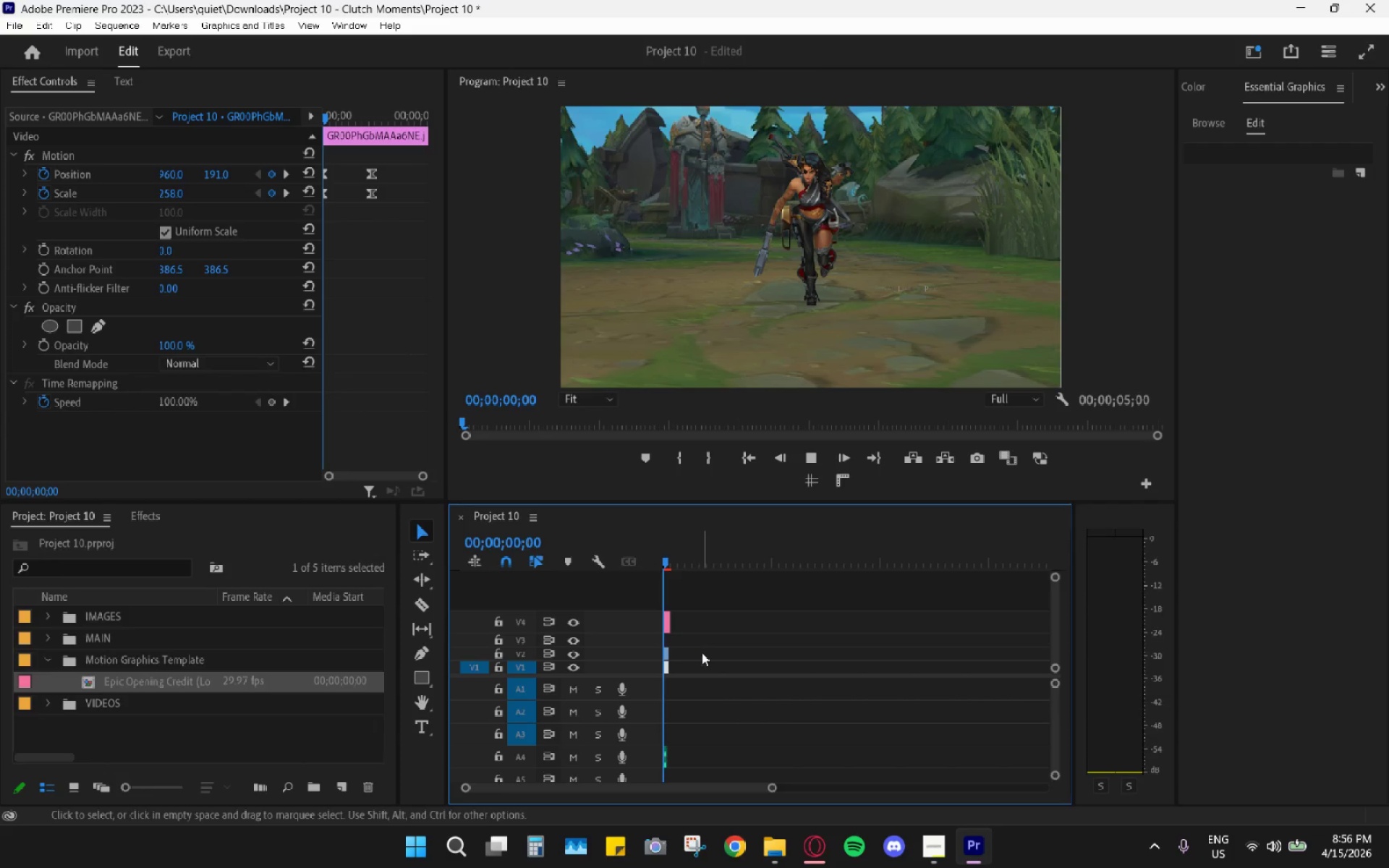 
hold_key(key=AltLeft, duration=1.0)
scroll: coordinate [702, 651], scroll_direction: up, amount: 11.0
 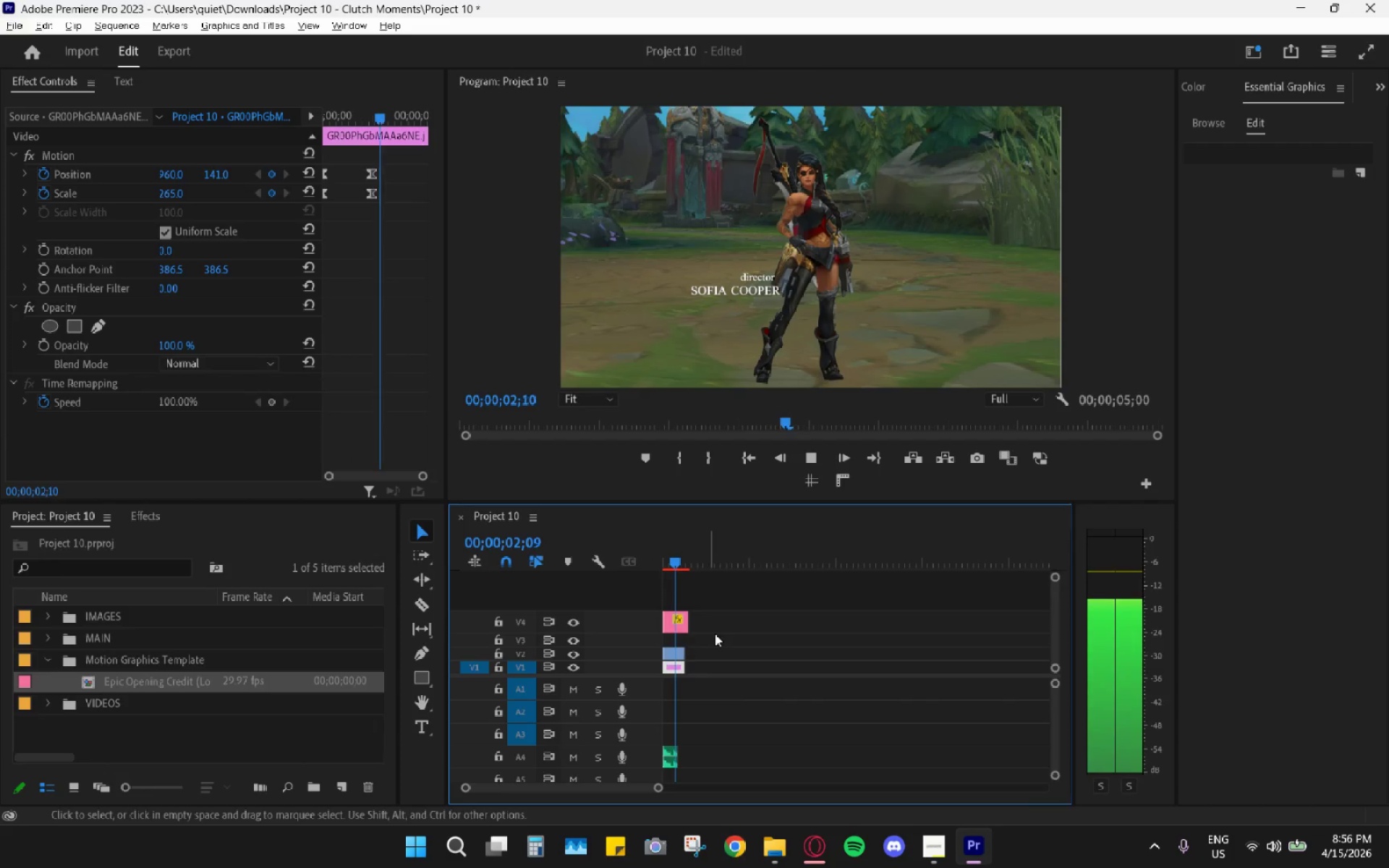 
key(Space)
 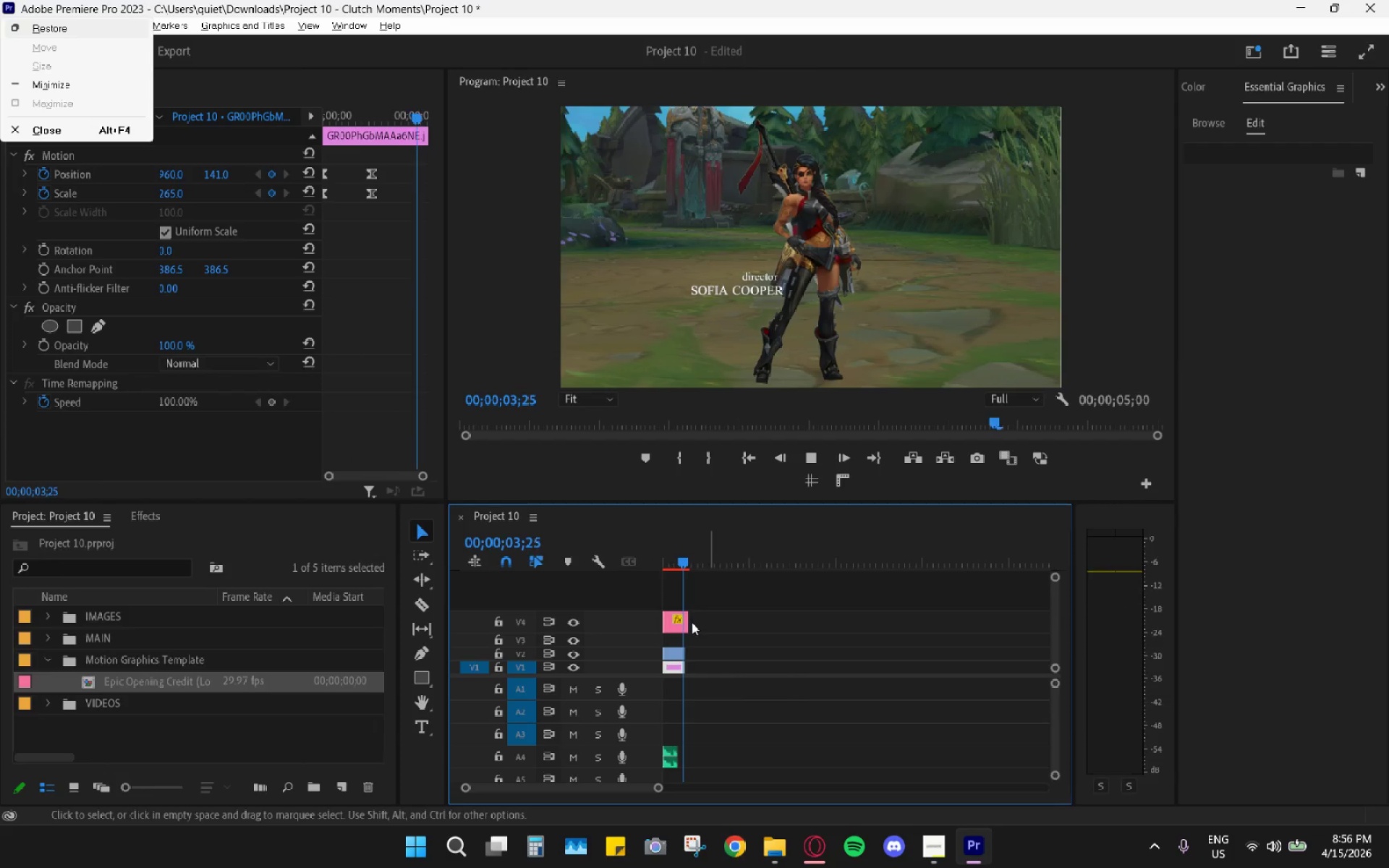 
left_click_drag(start_coordinate=[686, 619], to_coordinate=[691, 621])
 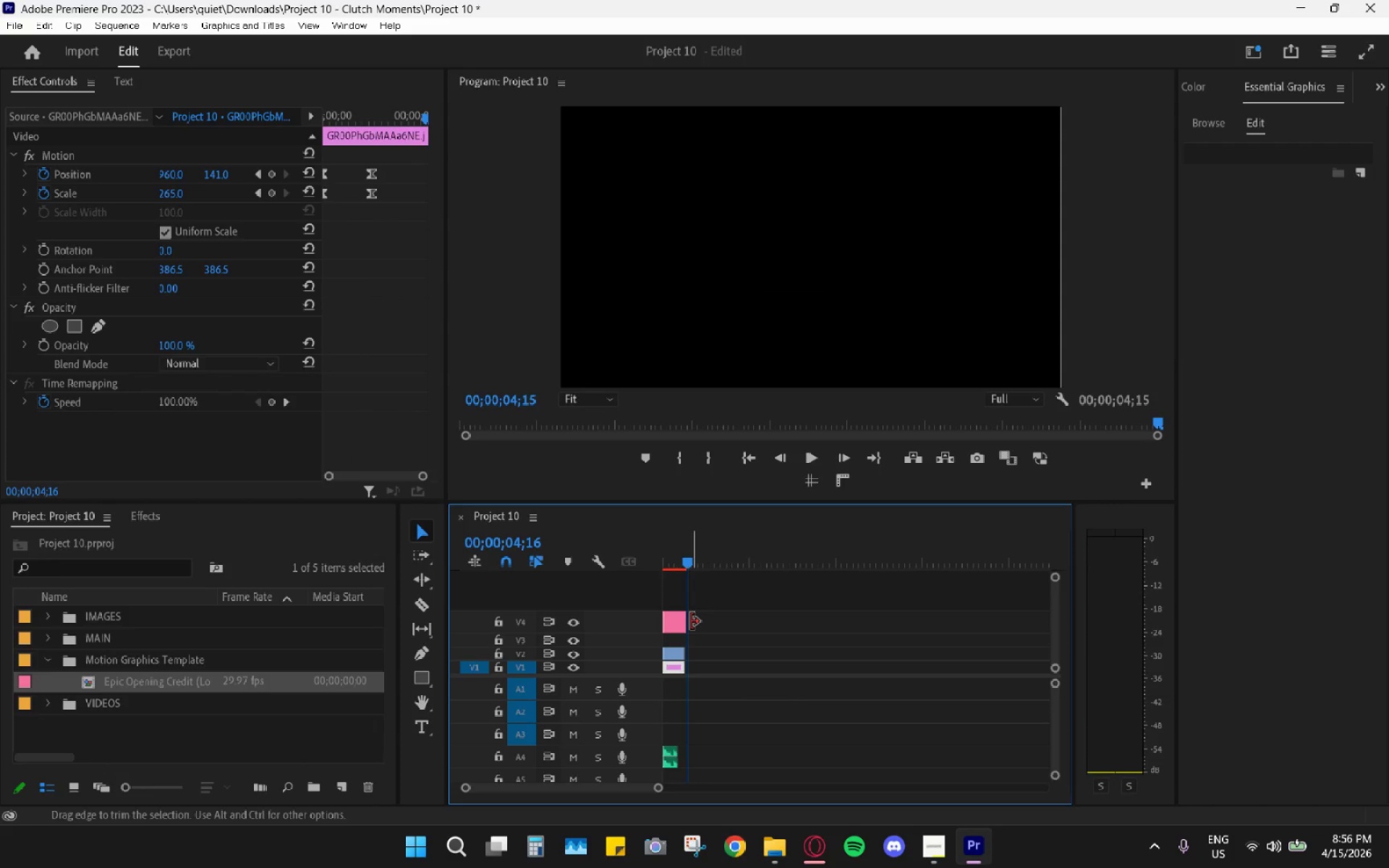 
key(Space)
 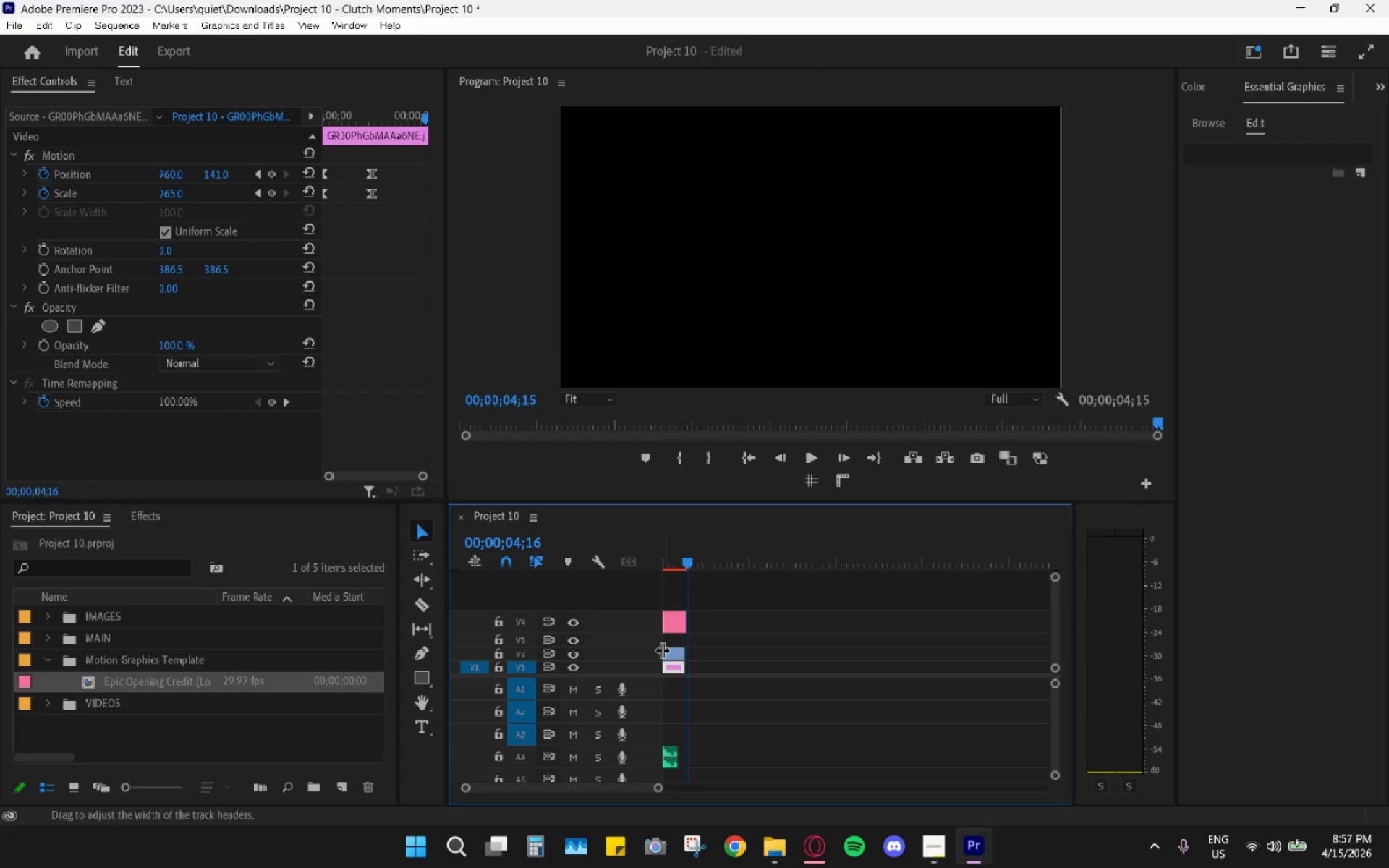 
wait(36.76)
 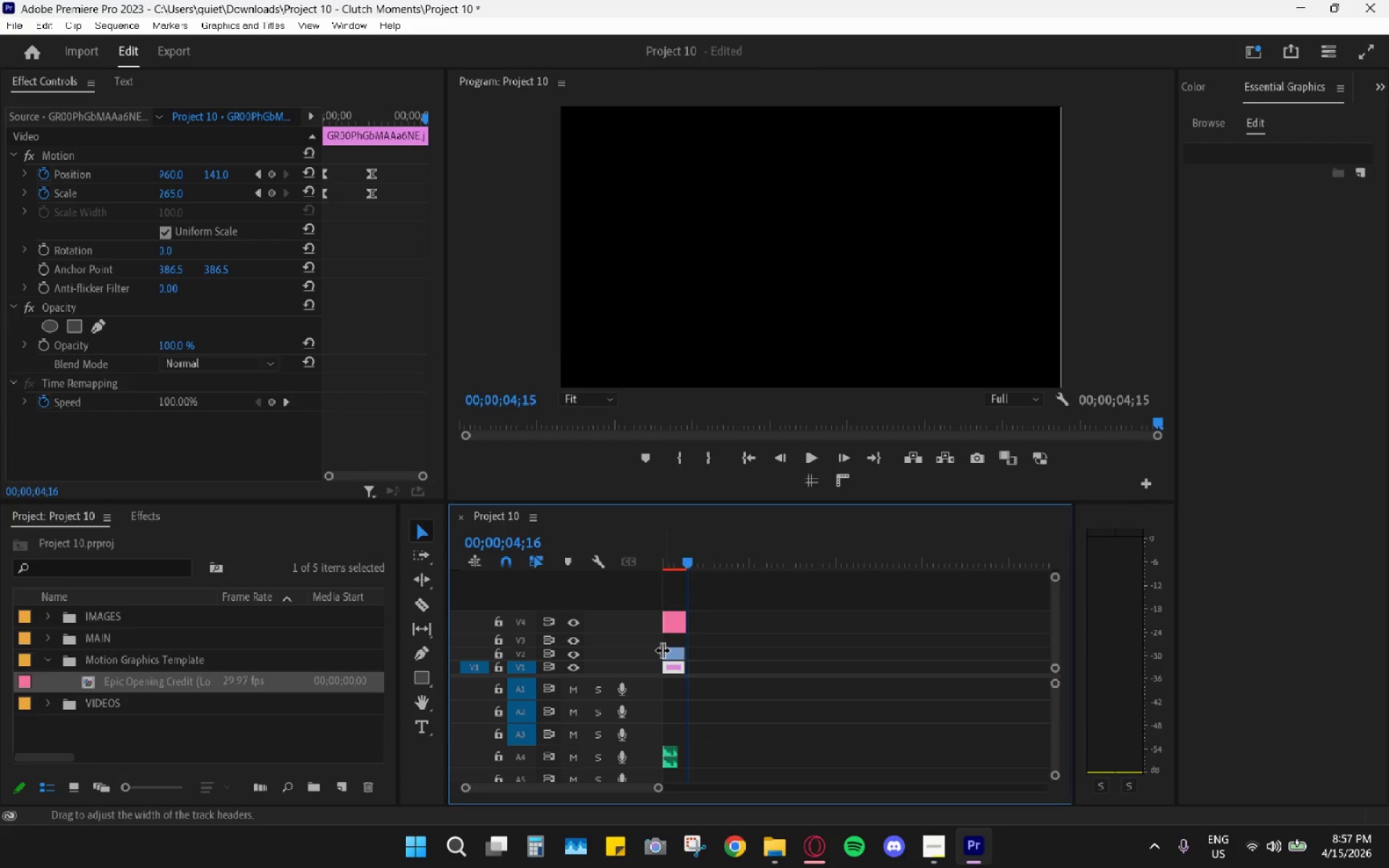 
left_click_drag(start_coordinate=[680, 556], to_coordinate=[634, 563])
 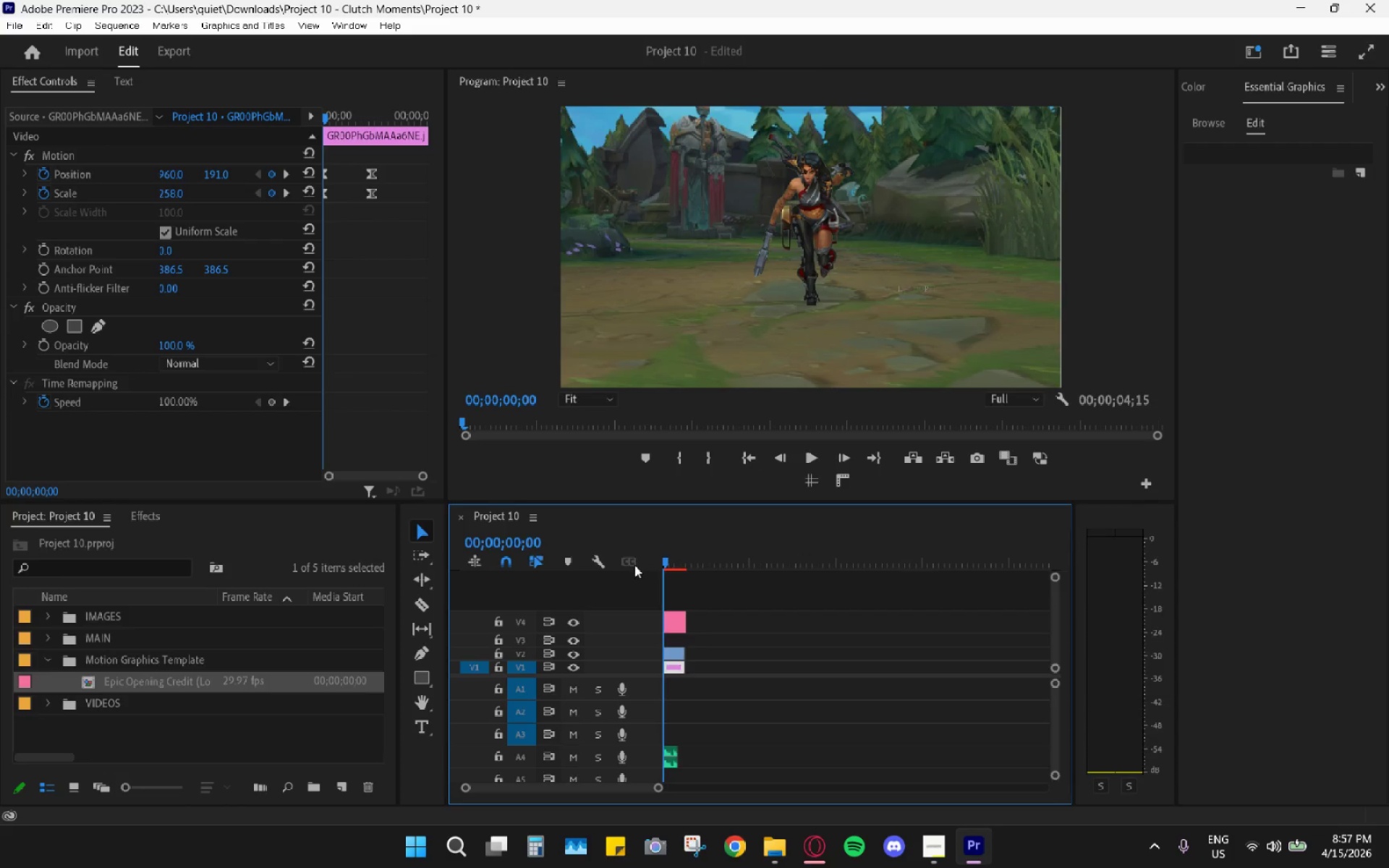 
key(Space)
 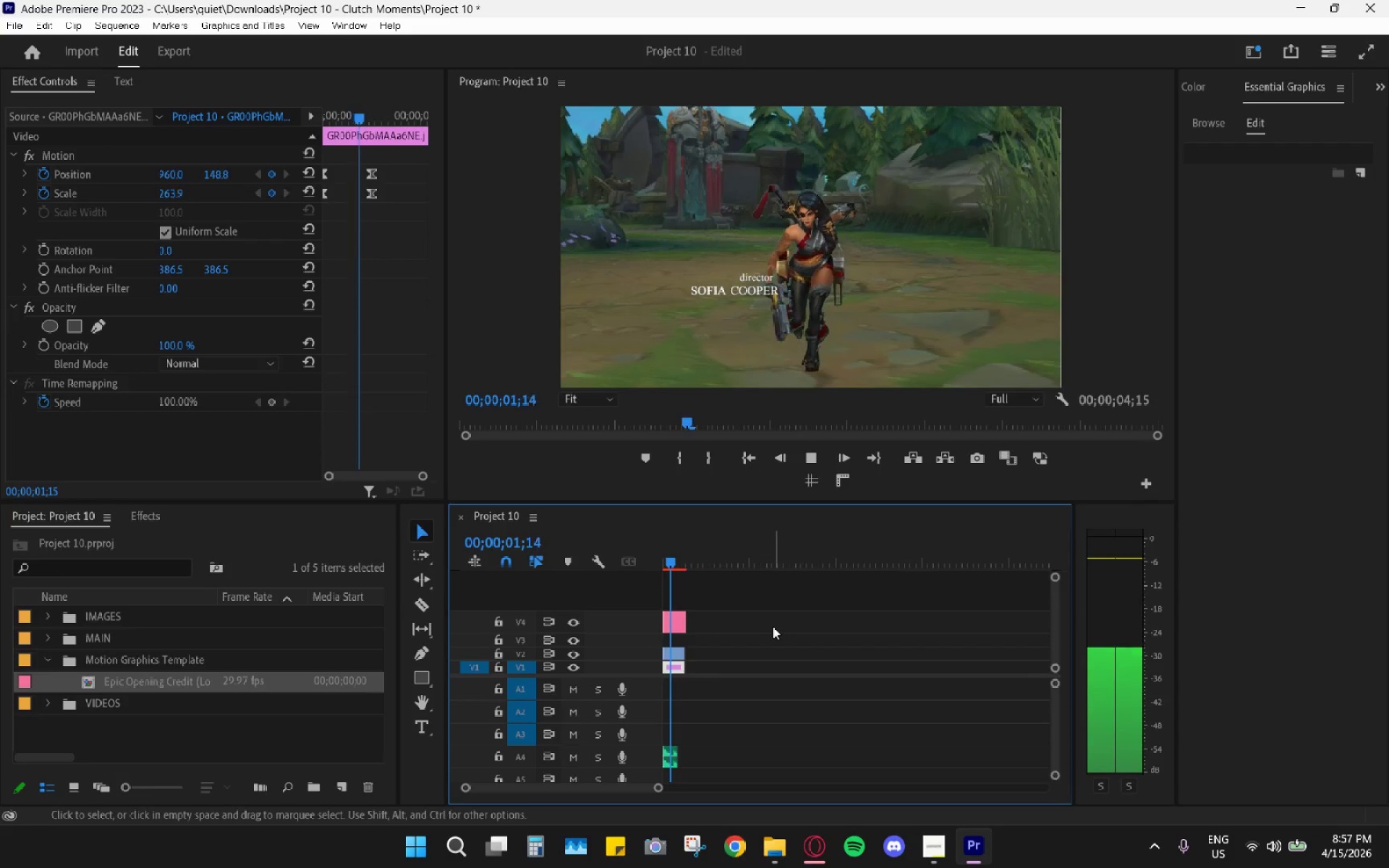 
key(Space)
 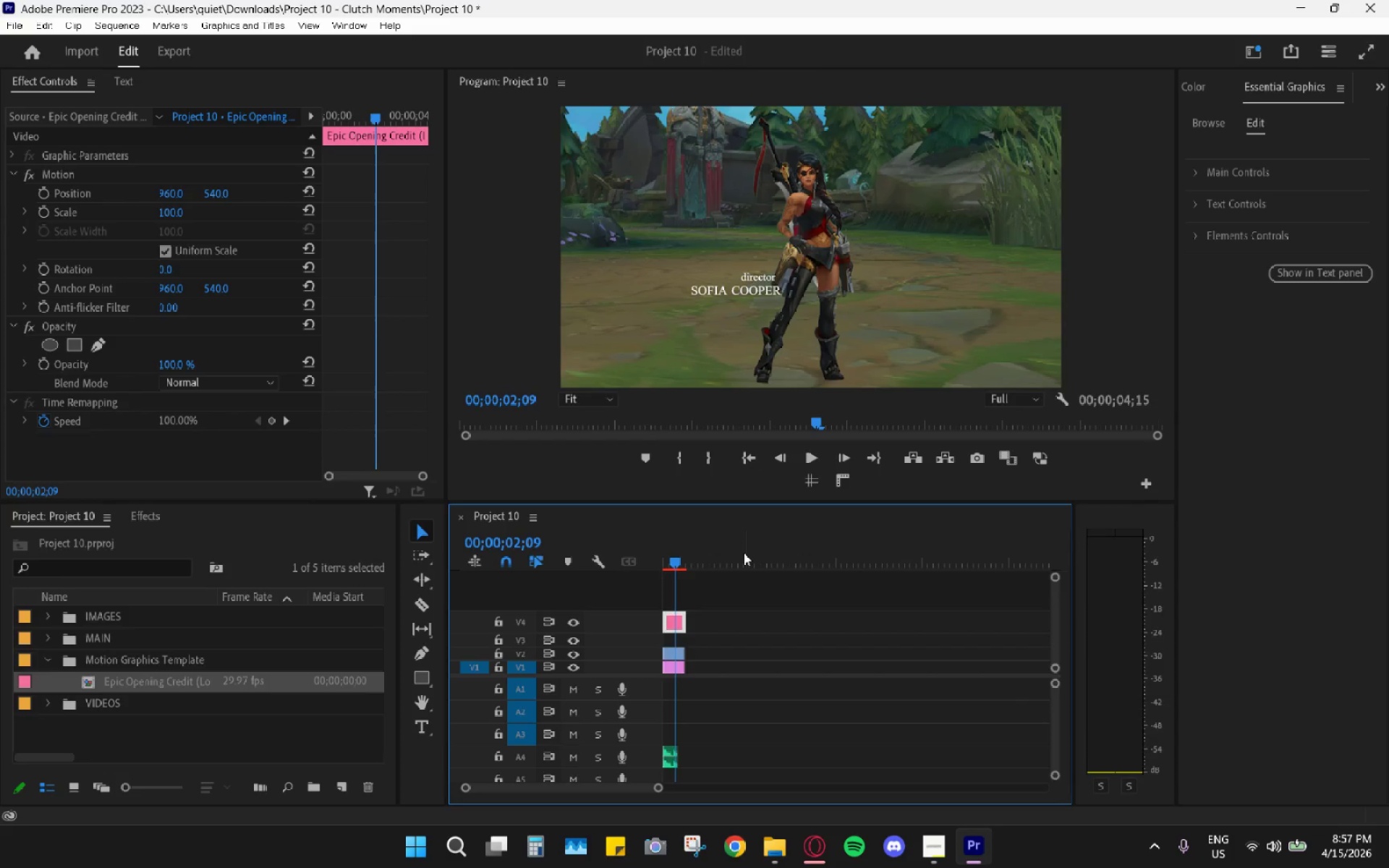 
wait(11.52)
 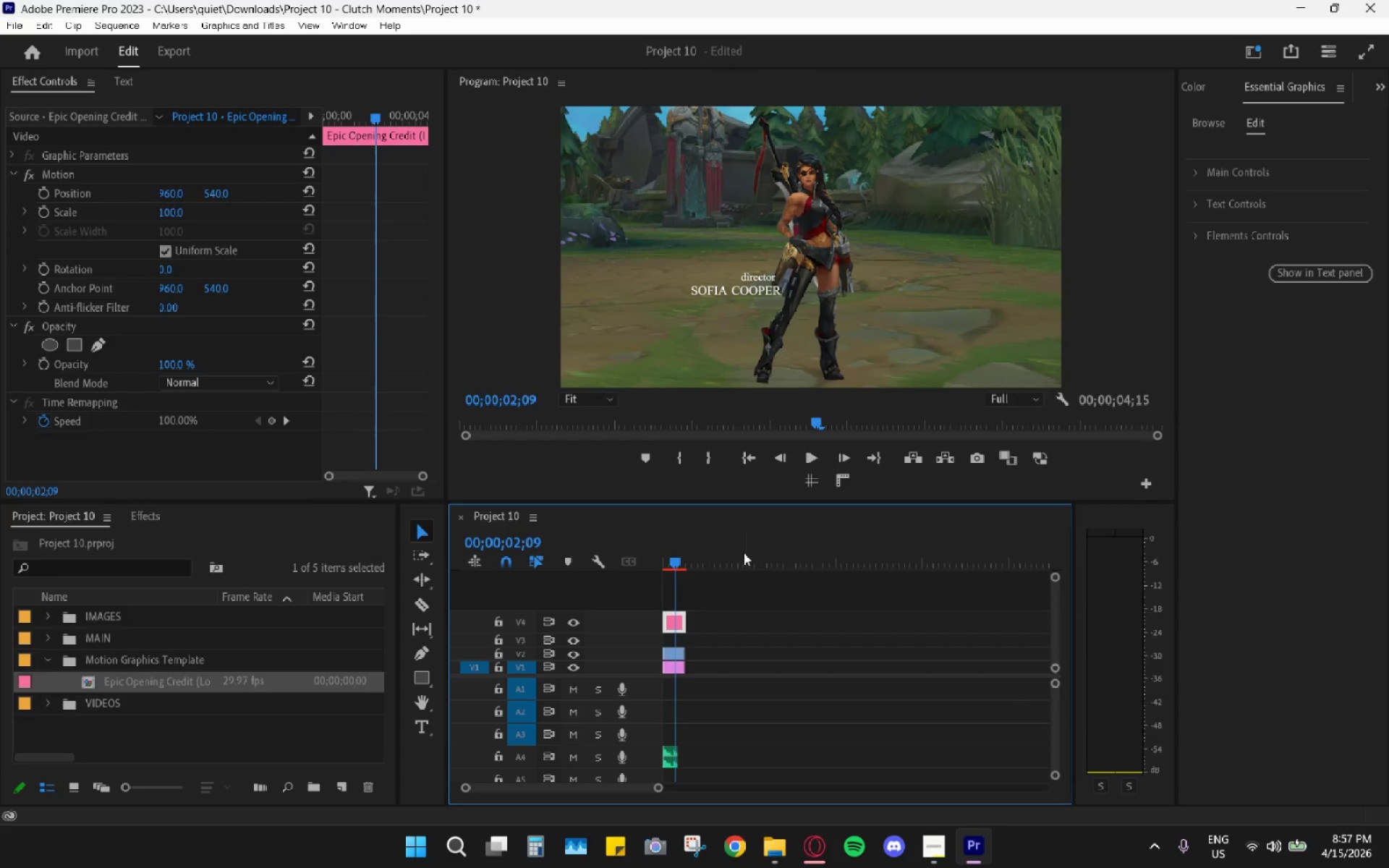 
left_click_drag(start_coordinate=[680, 556], to_coordinate=[647, 552])
 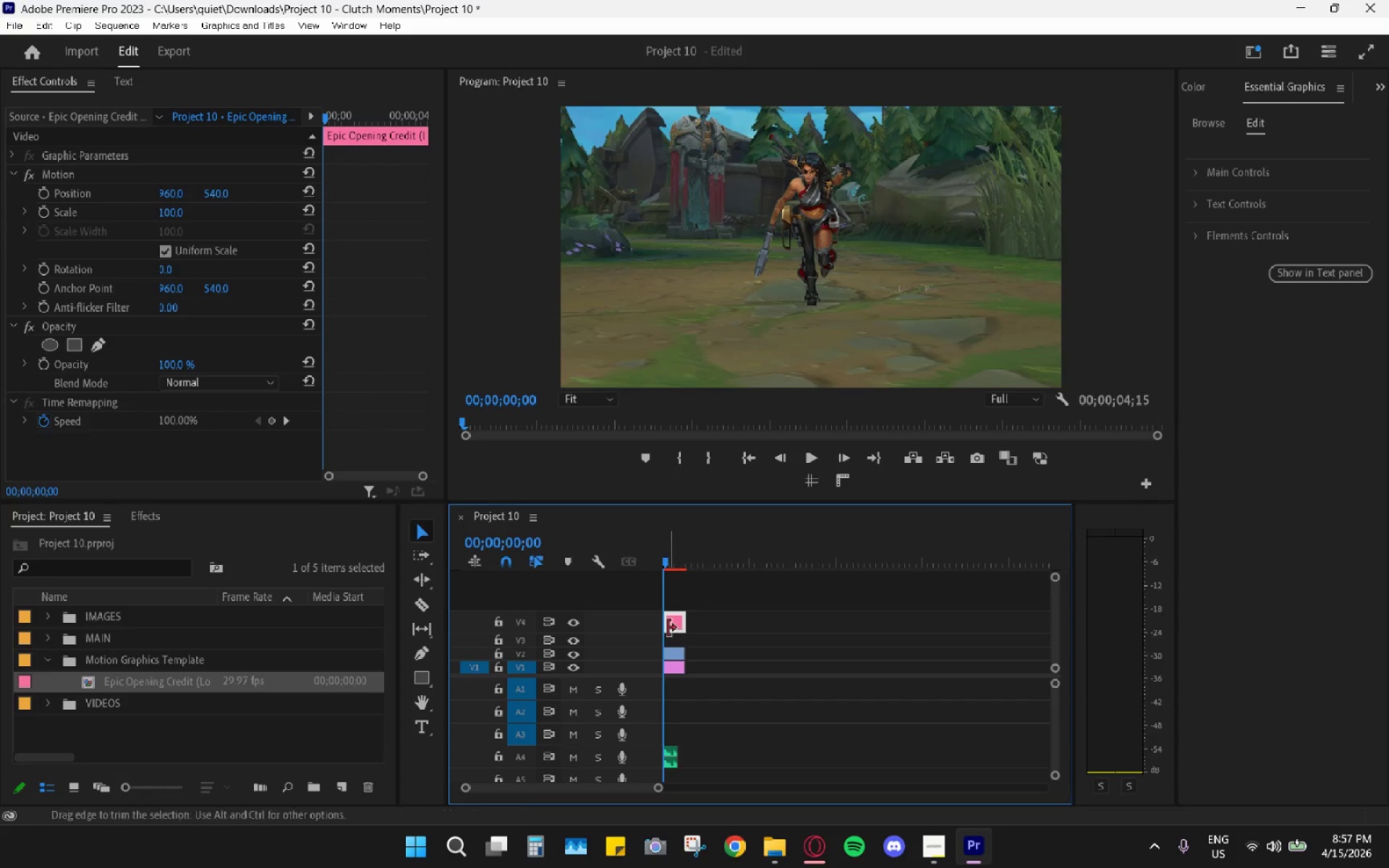 
key(Space)
 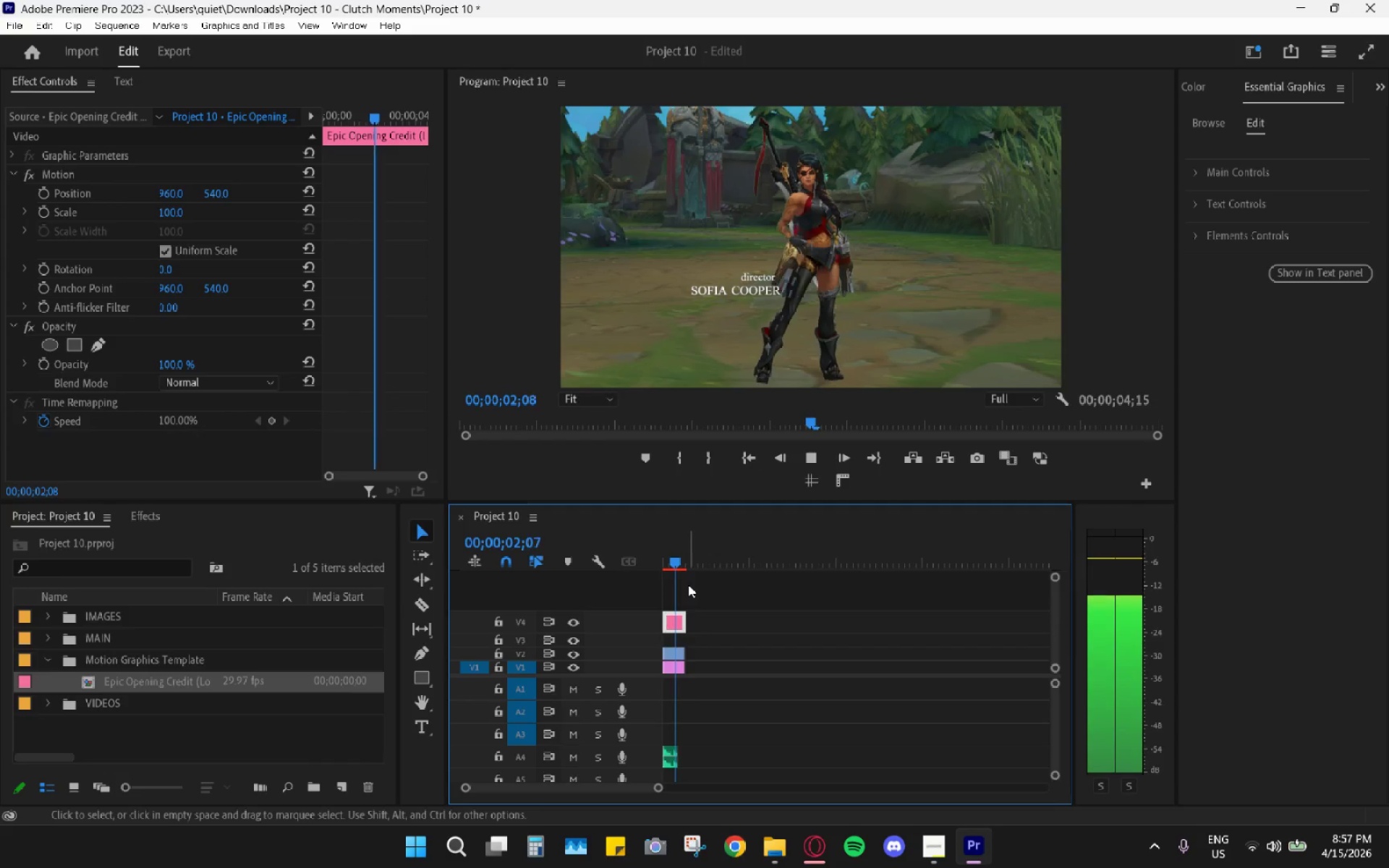 
key(Space)
 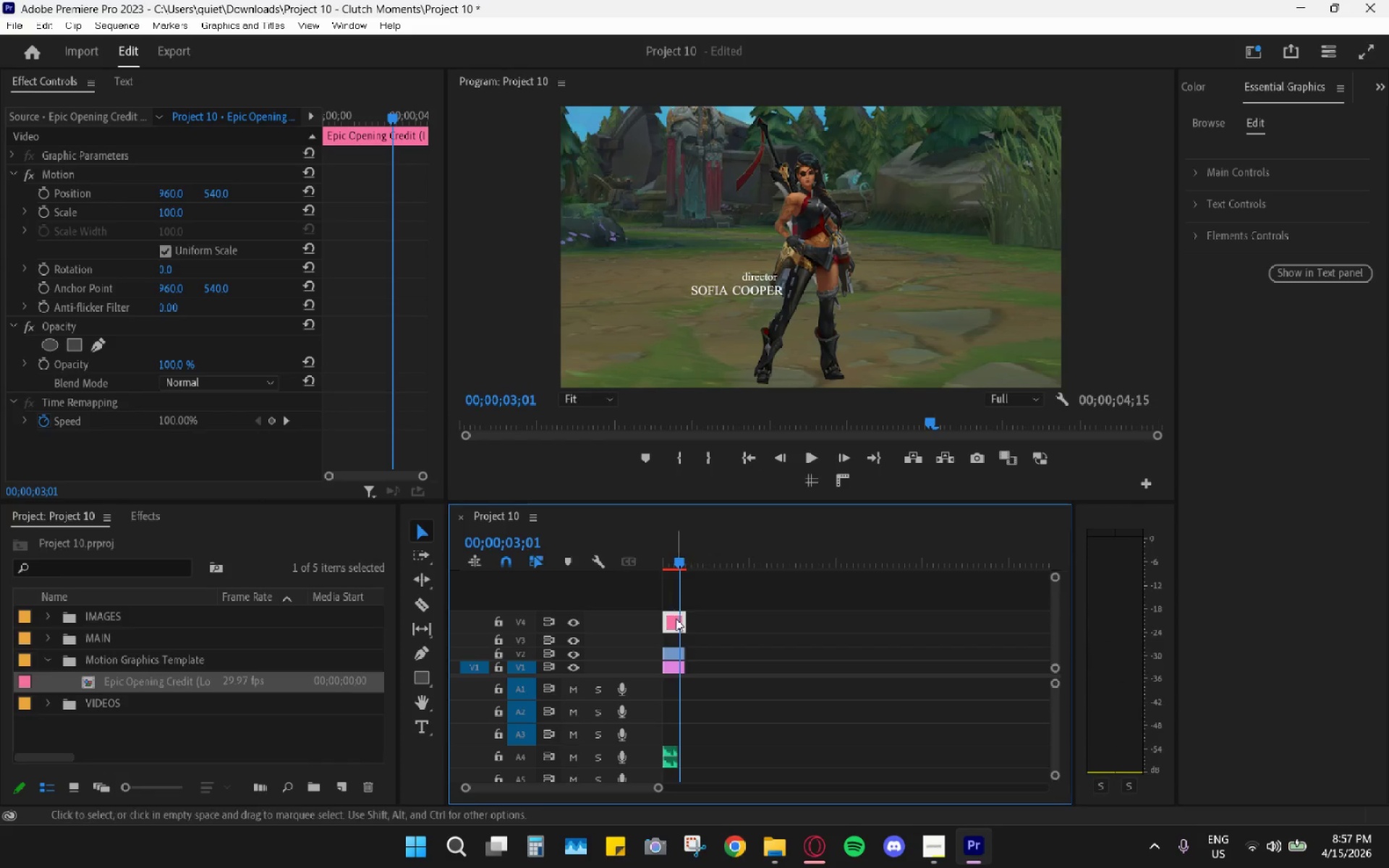 
left_click([674, 618])
 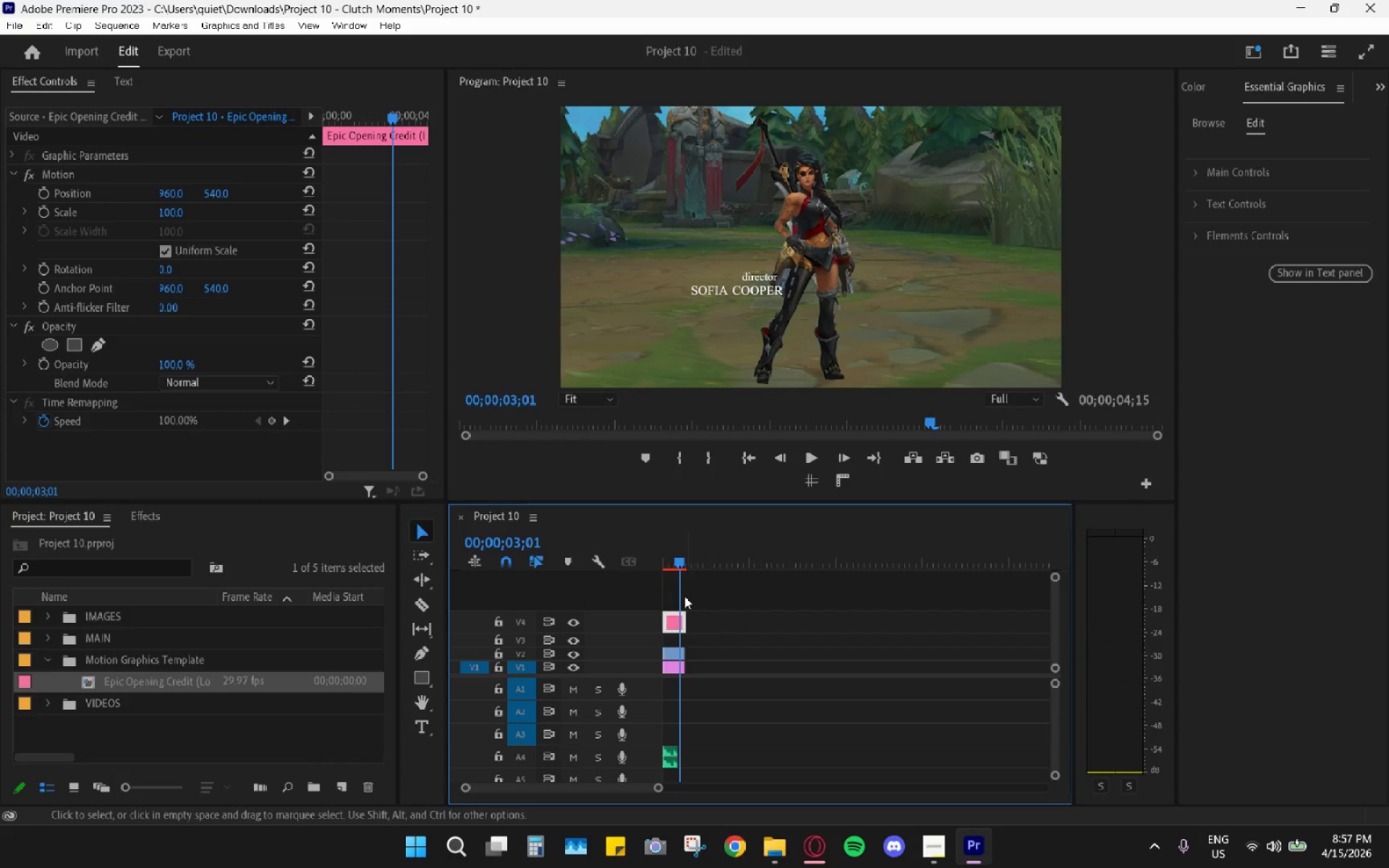 
wait(8.17)
 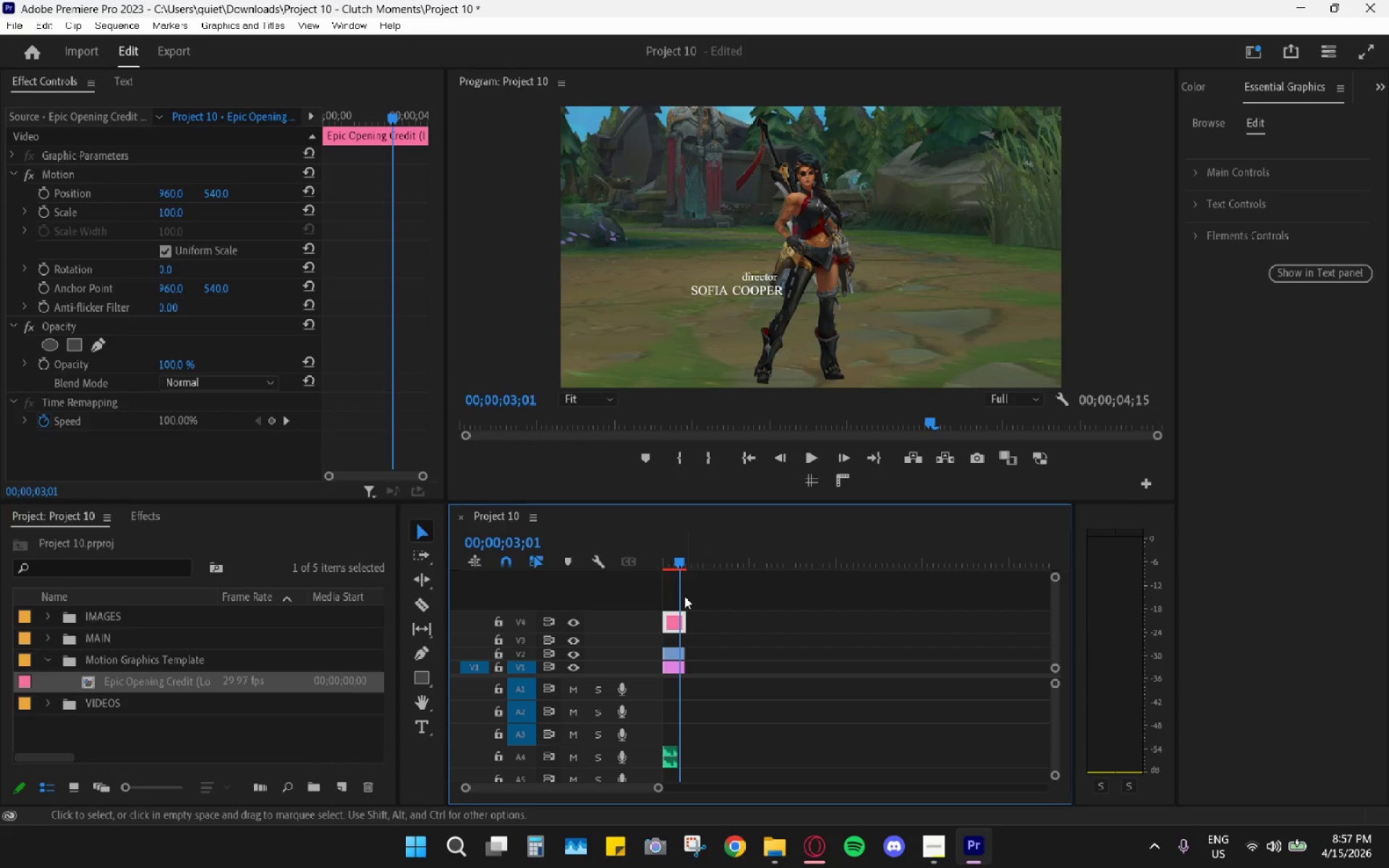 
left_click_drag(start_coordinate=[673, 561], to_coordinate=[627, 556])
 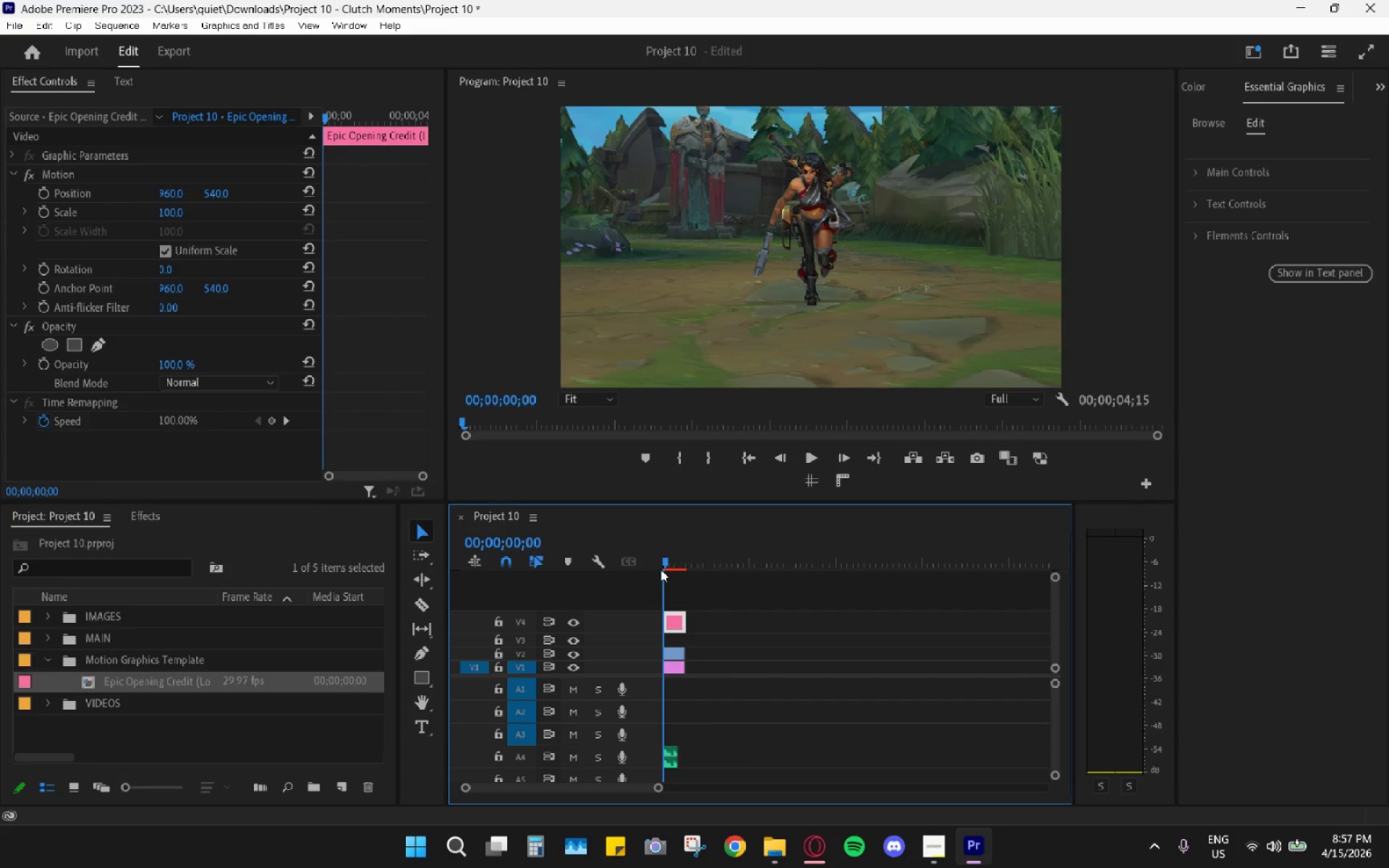 
wait(13.78)
 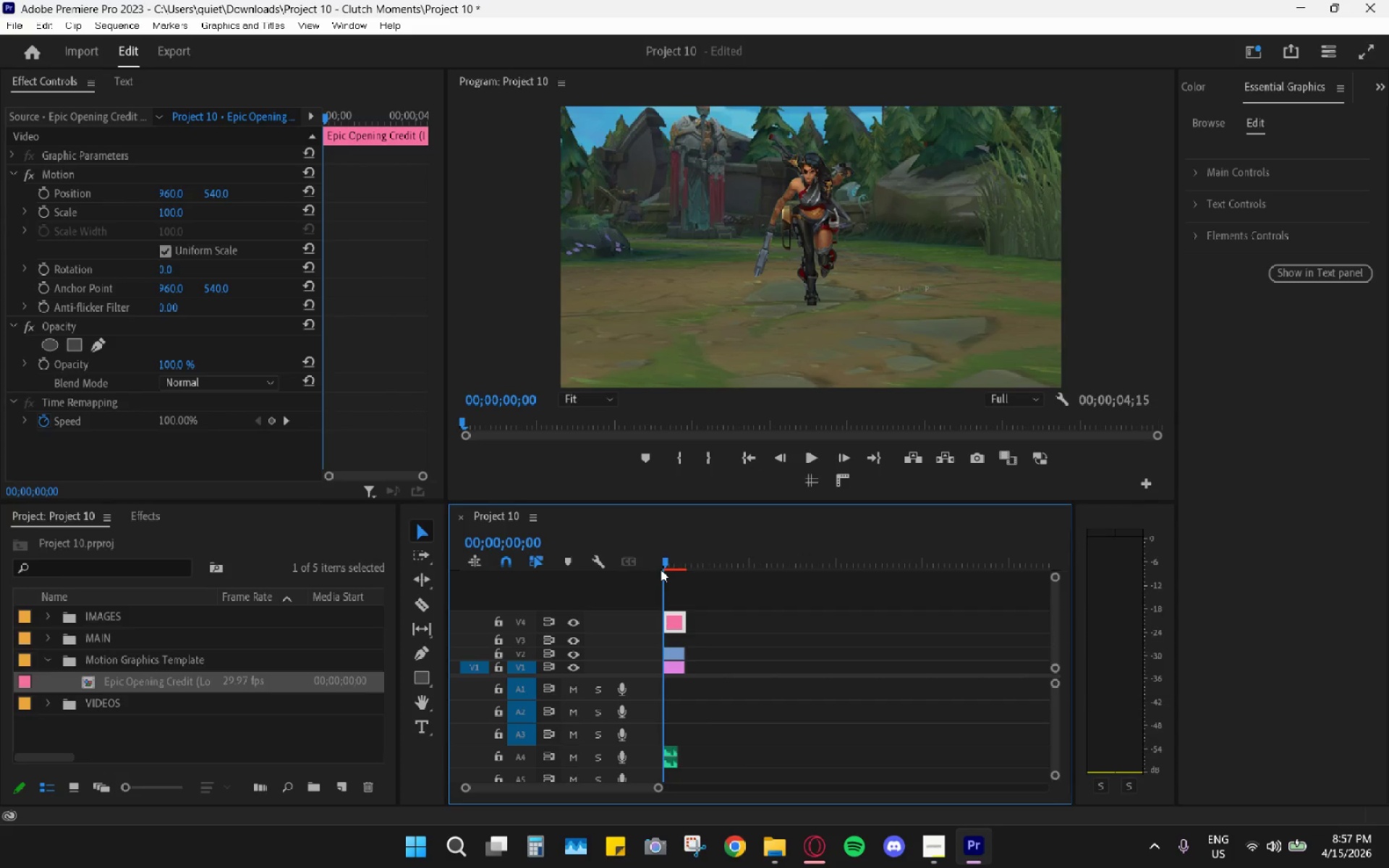 
left_click_drag(start_coordinate=[674, 556], to_coordinate=[654, 562])
 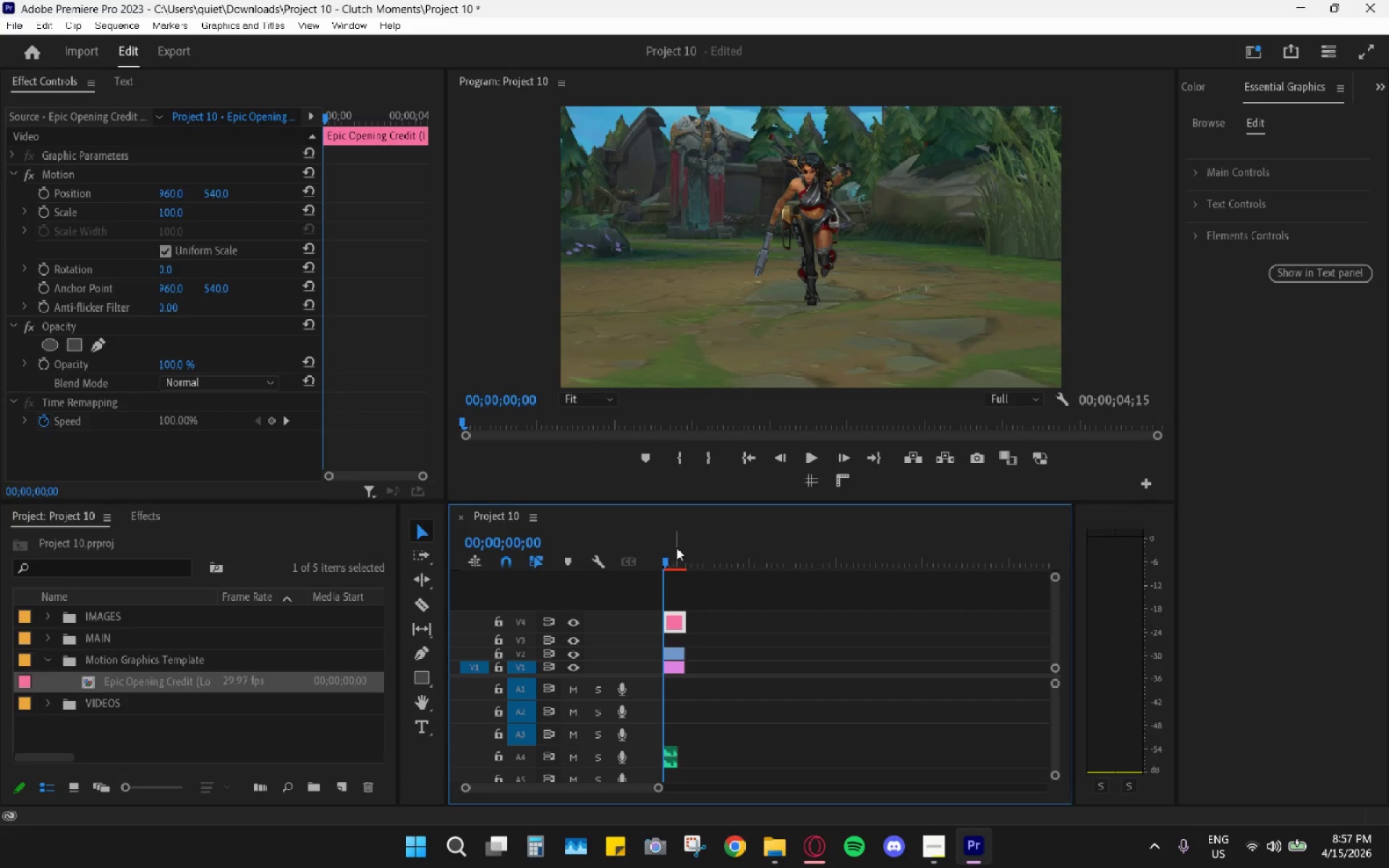 
left_click_drag(start_coordinate=[683, 555], to_coordinate=[658, 546])
 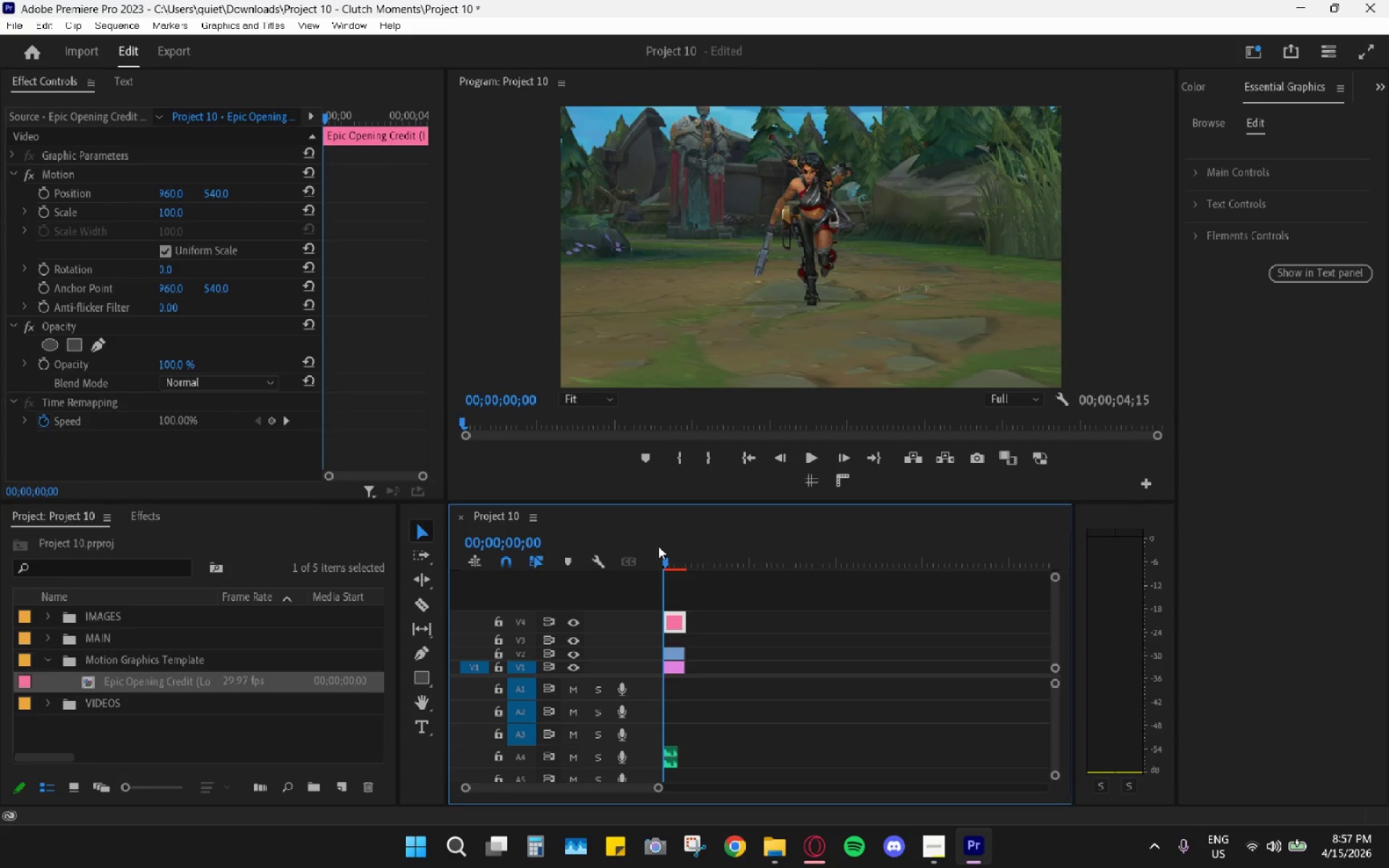 
key(Space)
 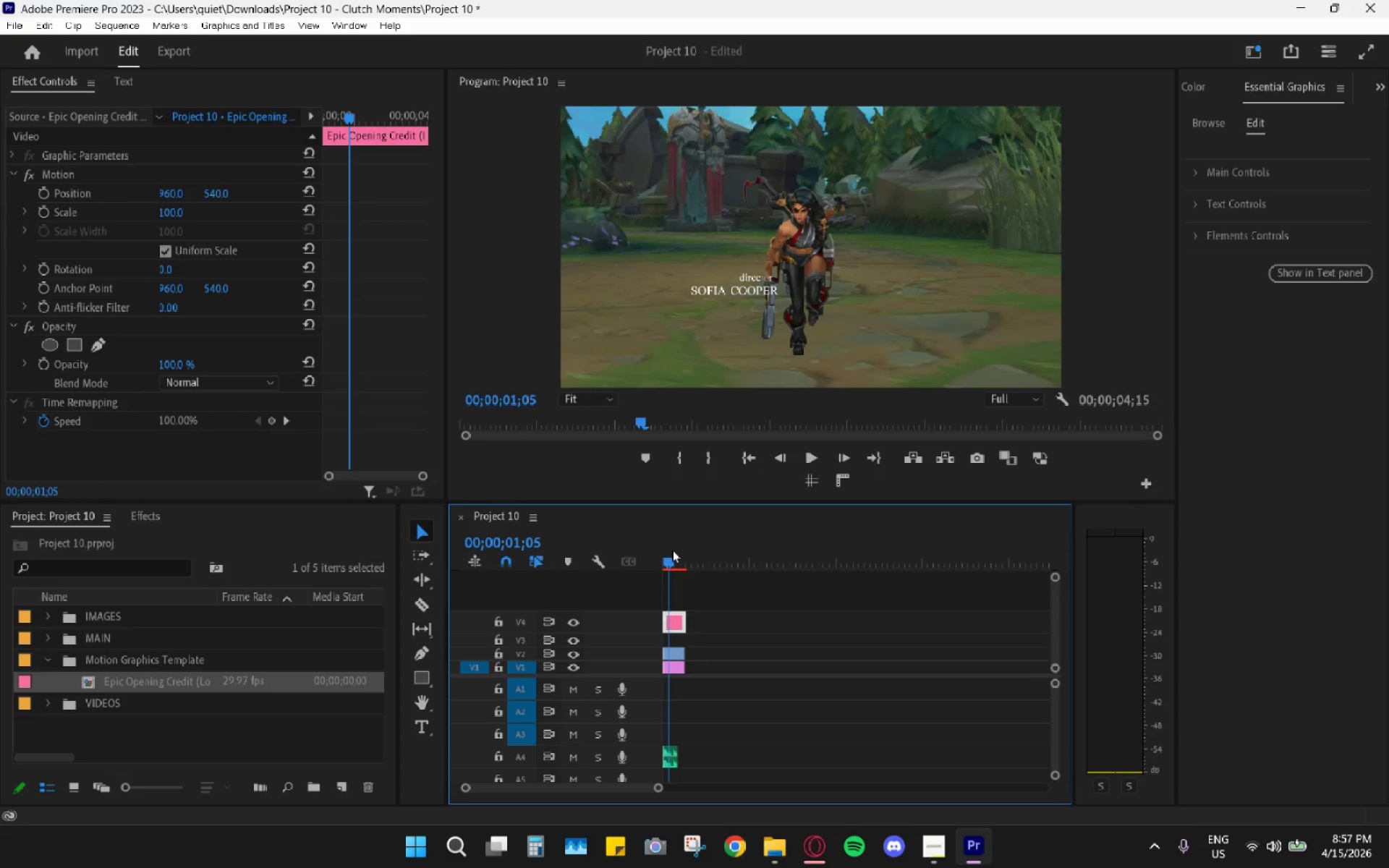 
key(Space)
 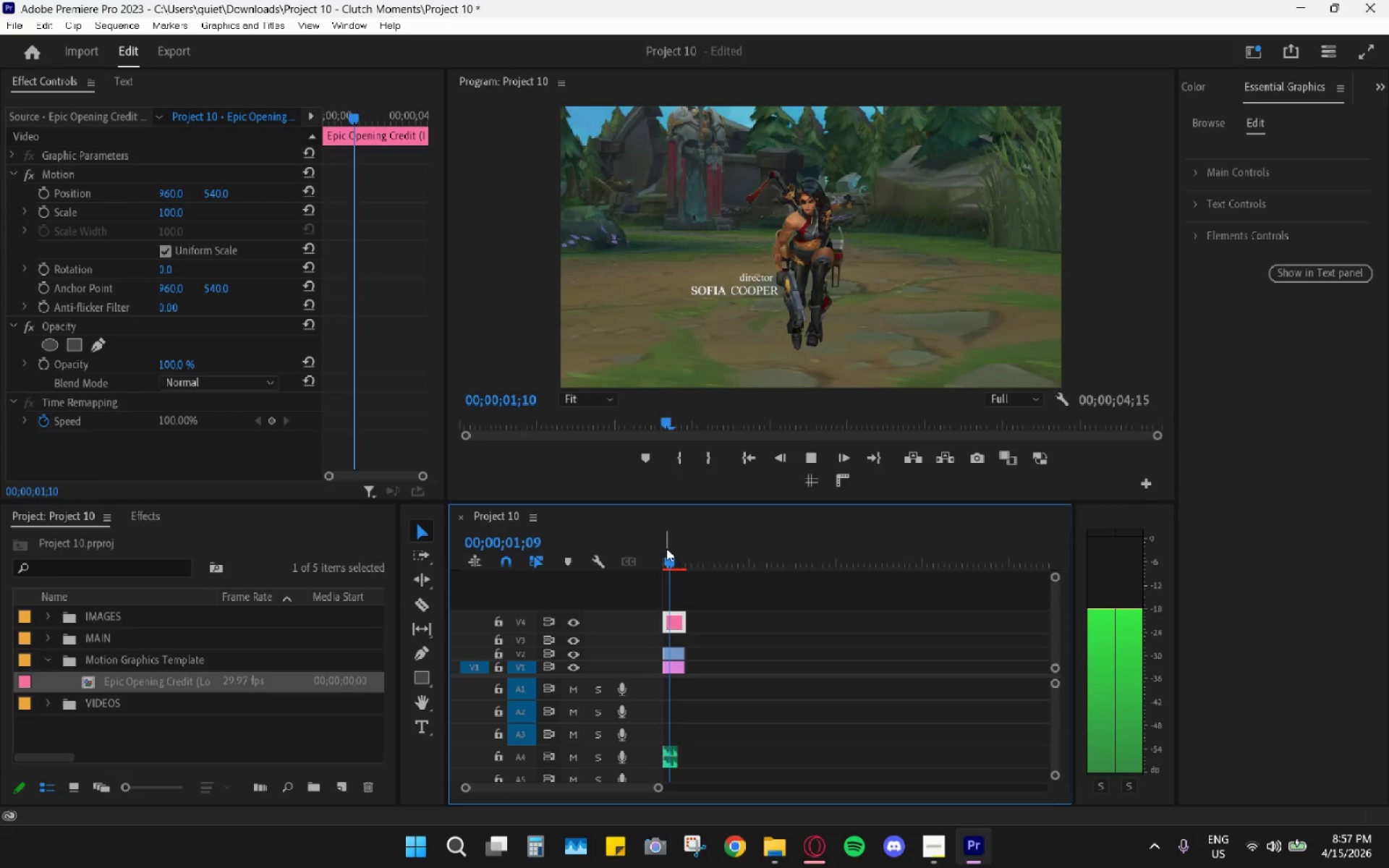 
left_click_drag(start_coordinate=[666, 548], to_coordinate=[641, 540])
 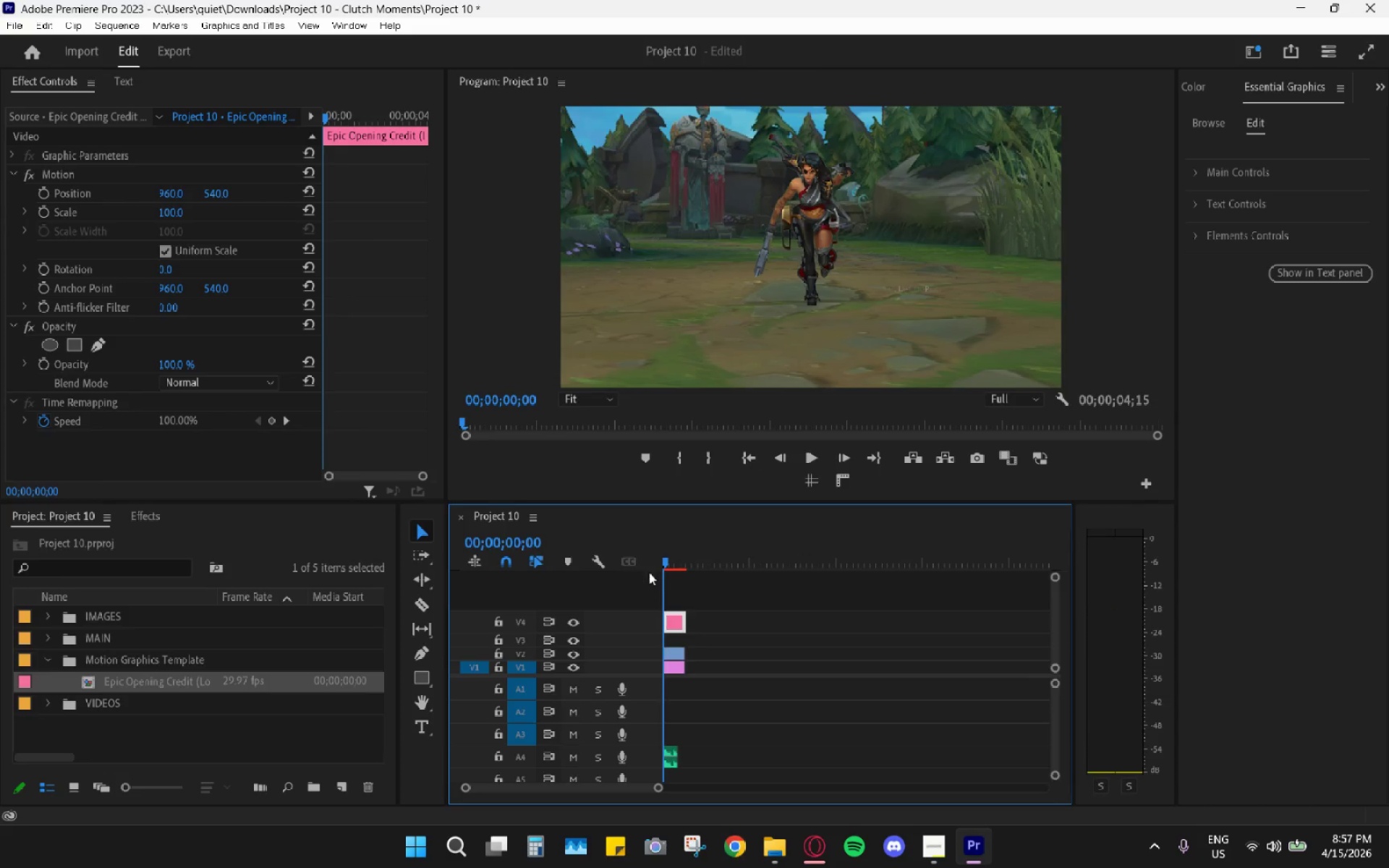 
key(Space)
 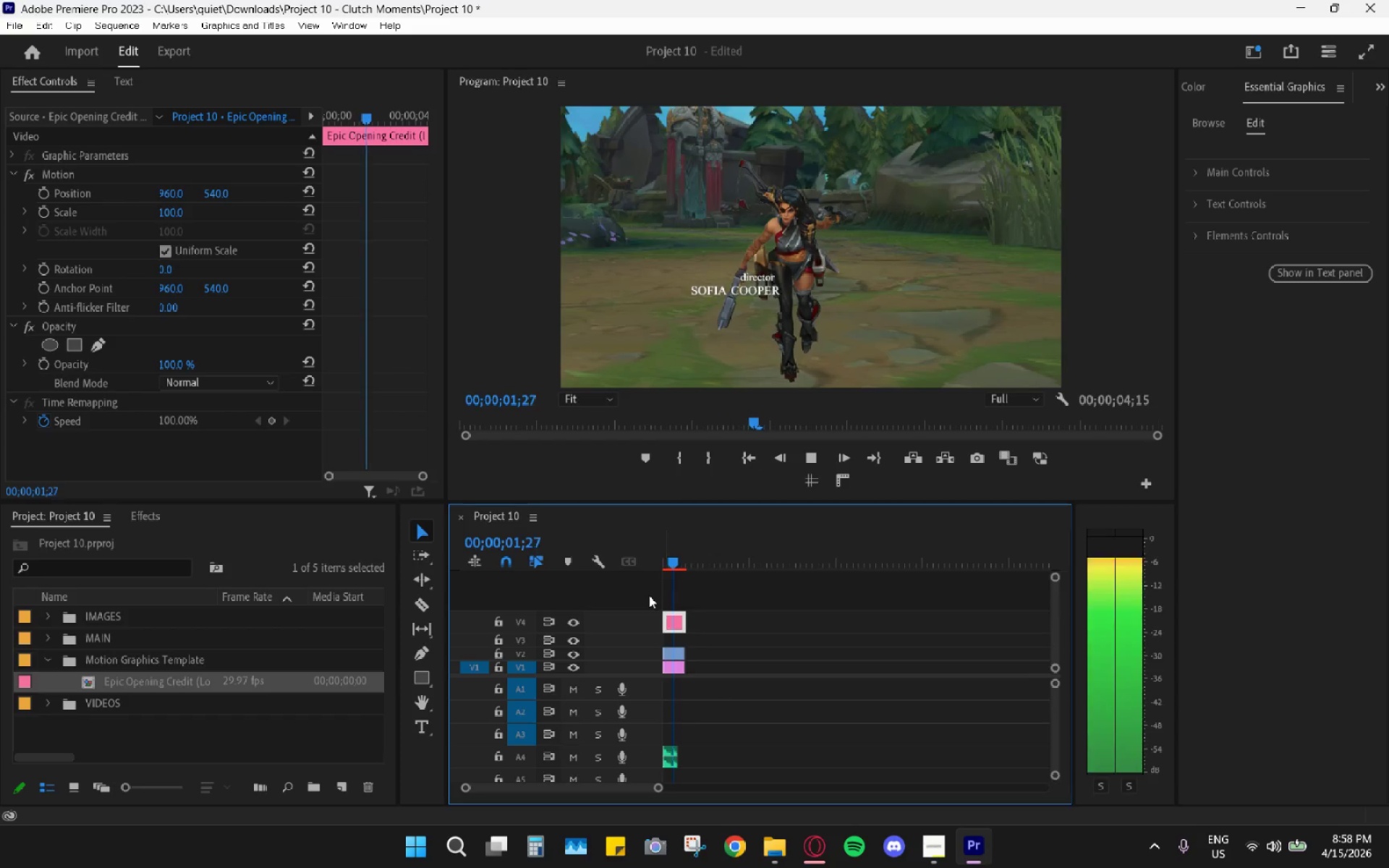 
key(Space)
 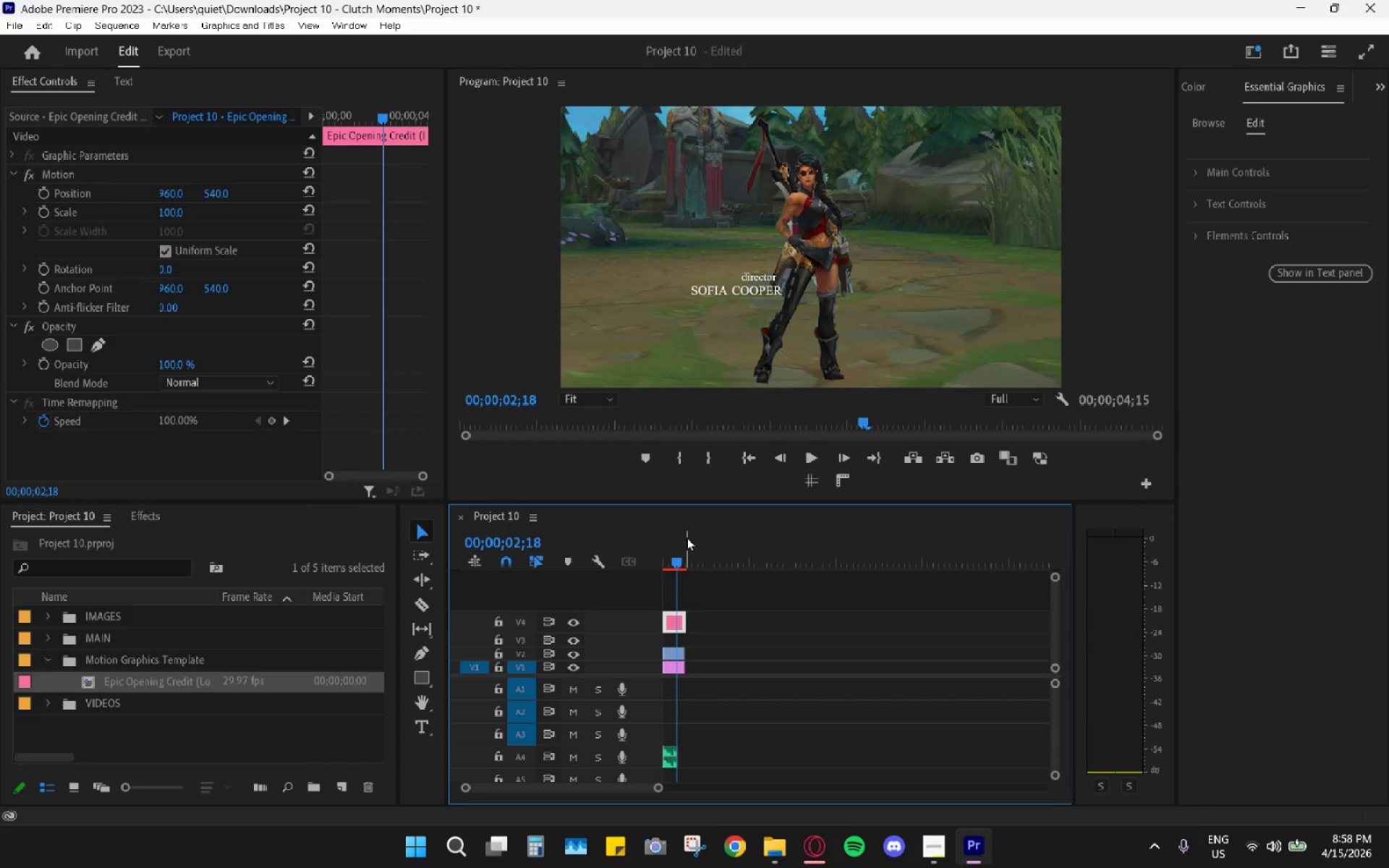 
wait(9.61)
 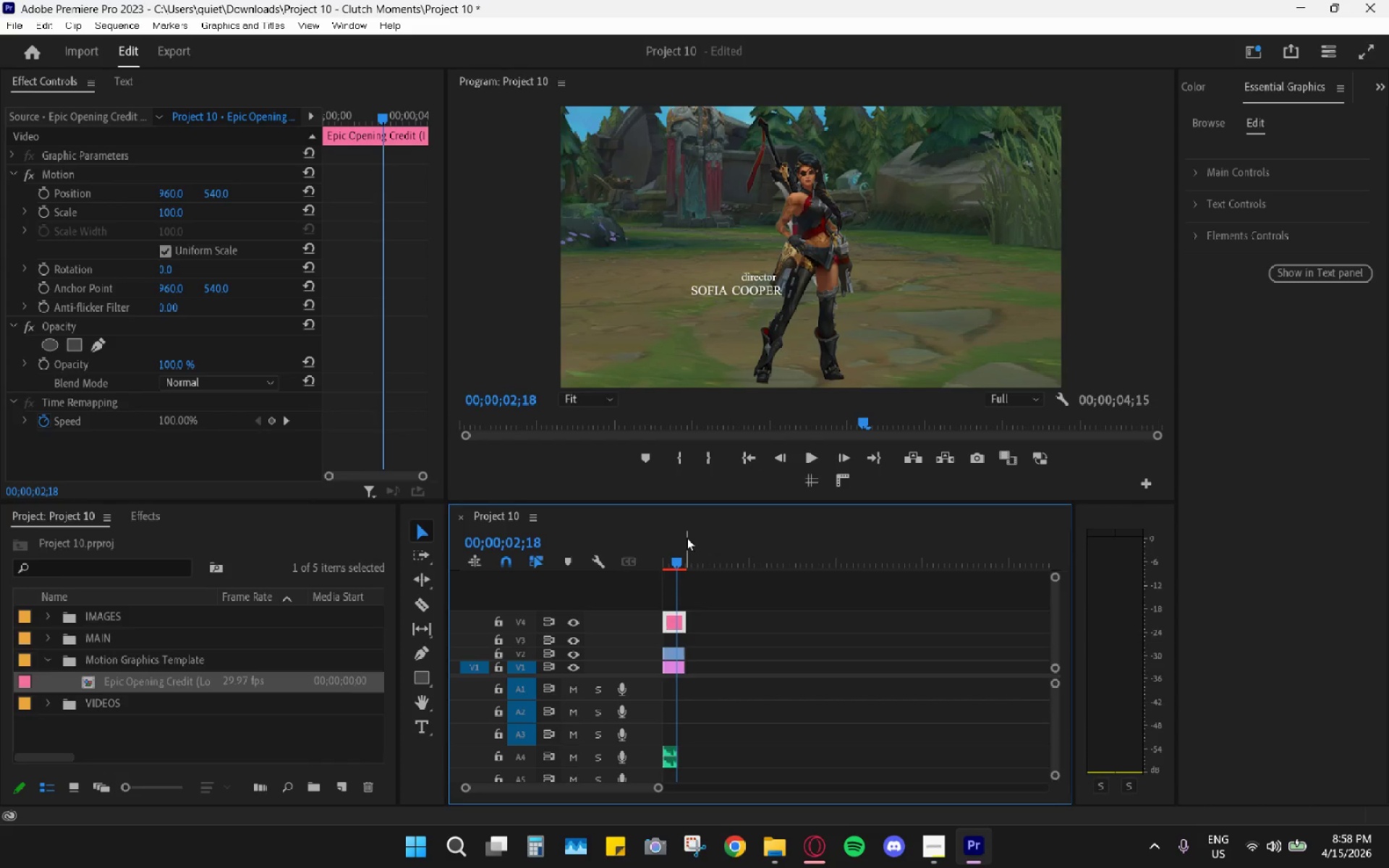 
left_click_drag(start_coordinate=[679, 547], to_coordinate=[637, 550])
 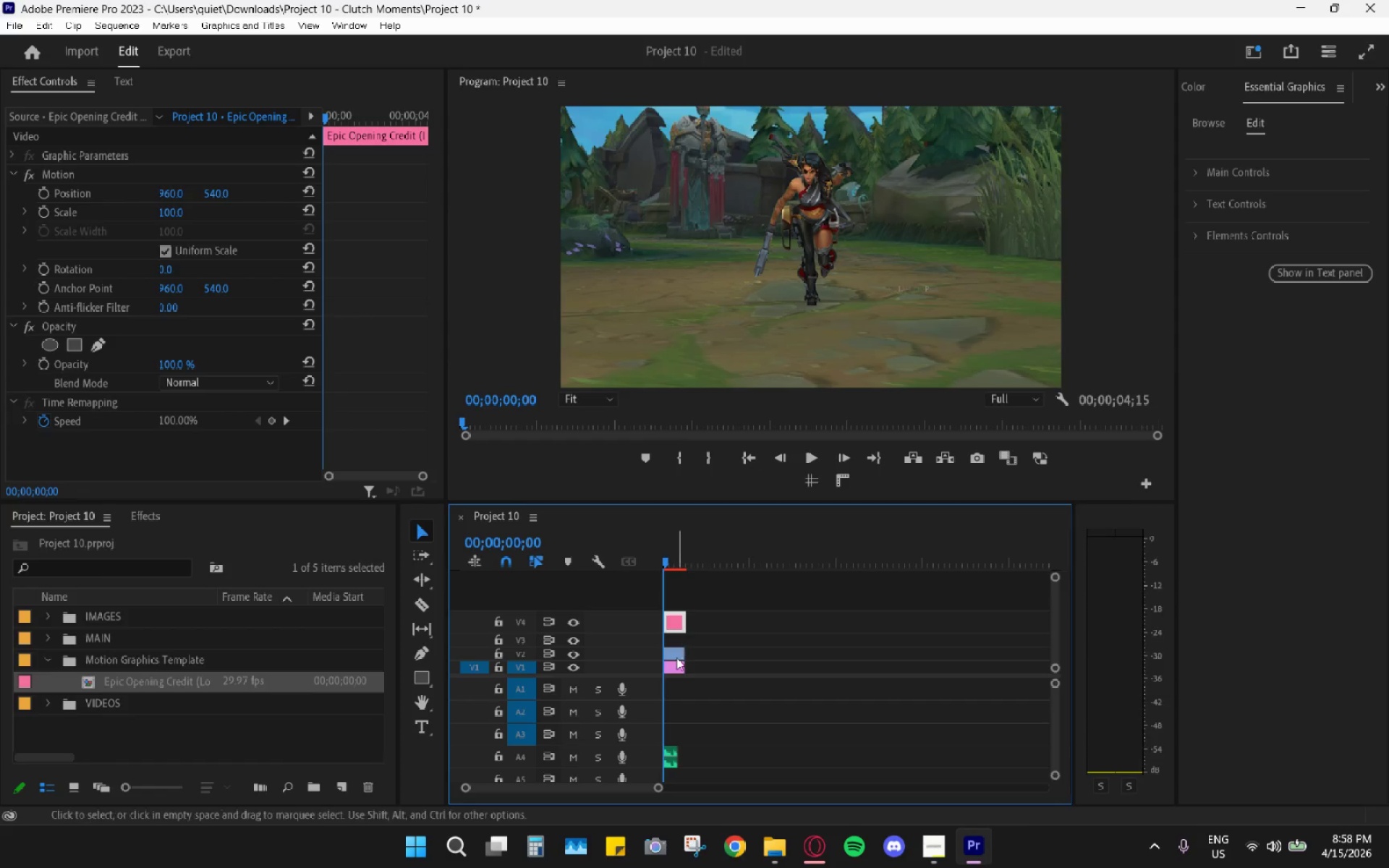 
left_click([675, 668])
 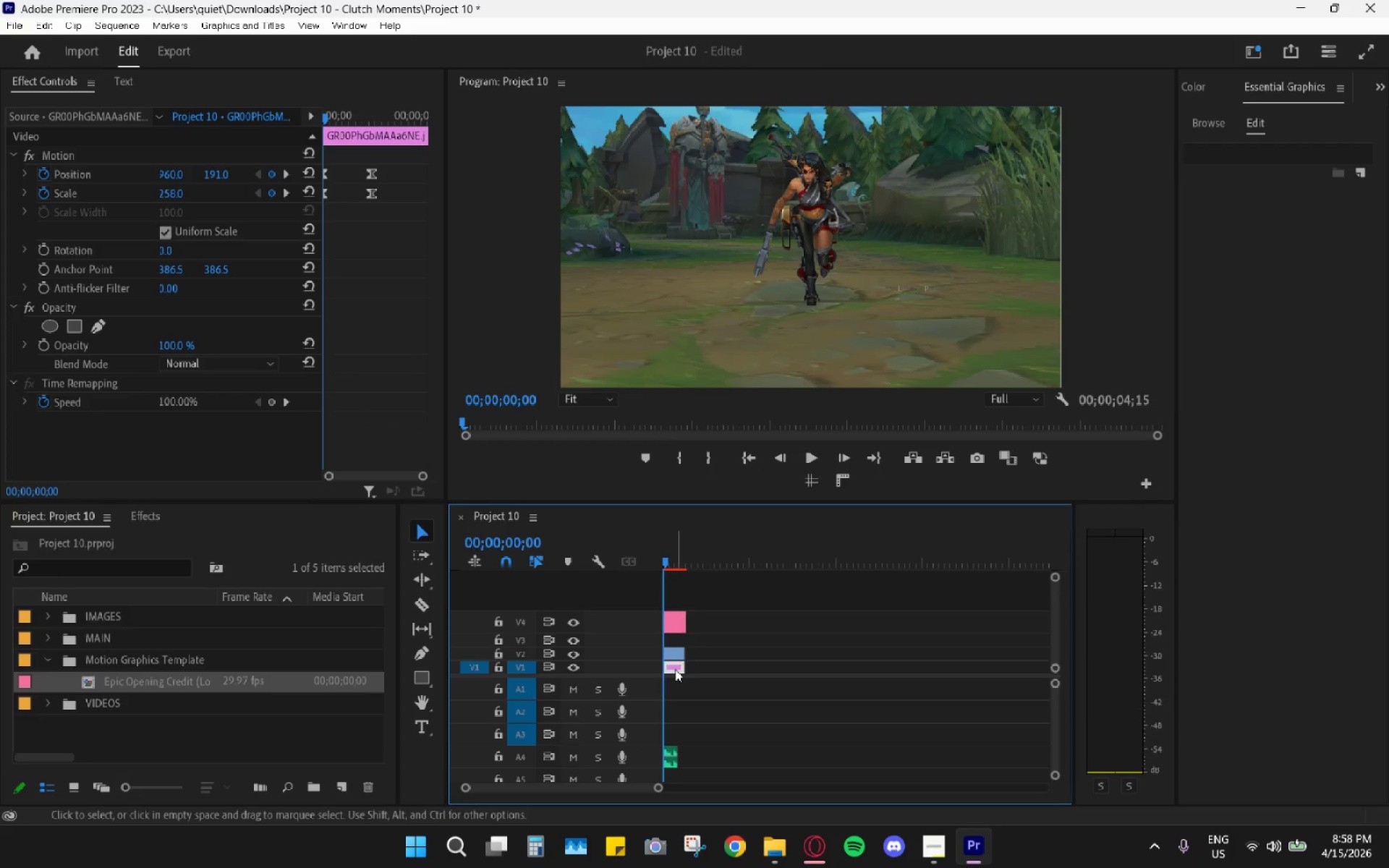 
key(Shift+E)
 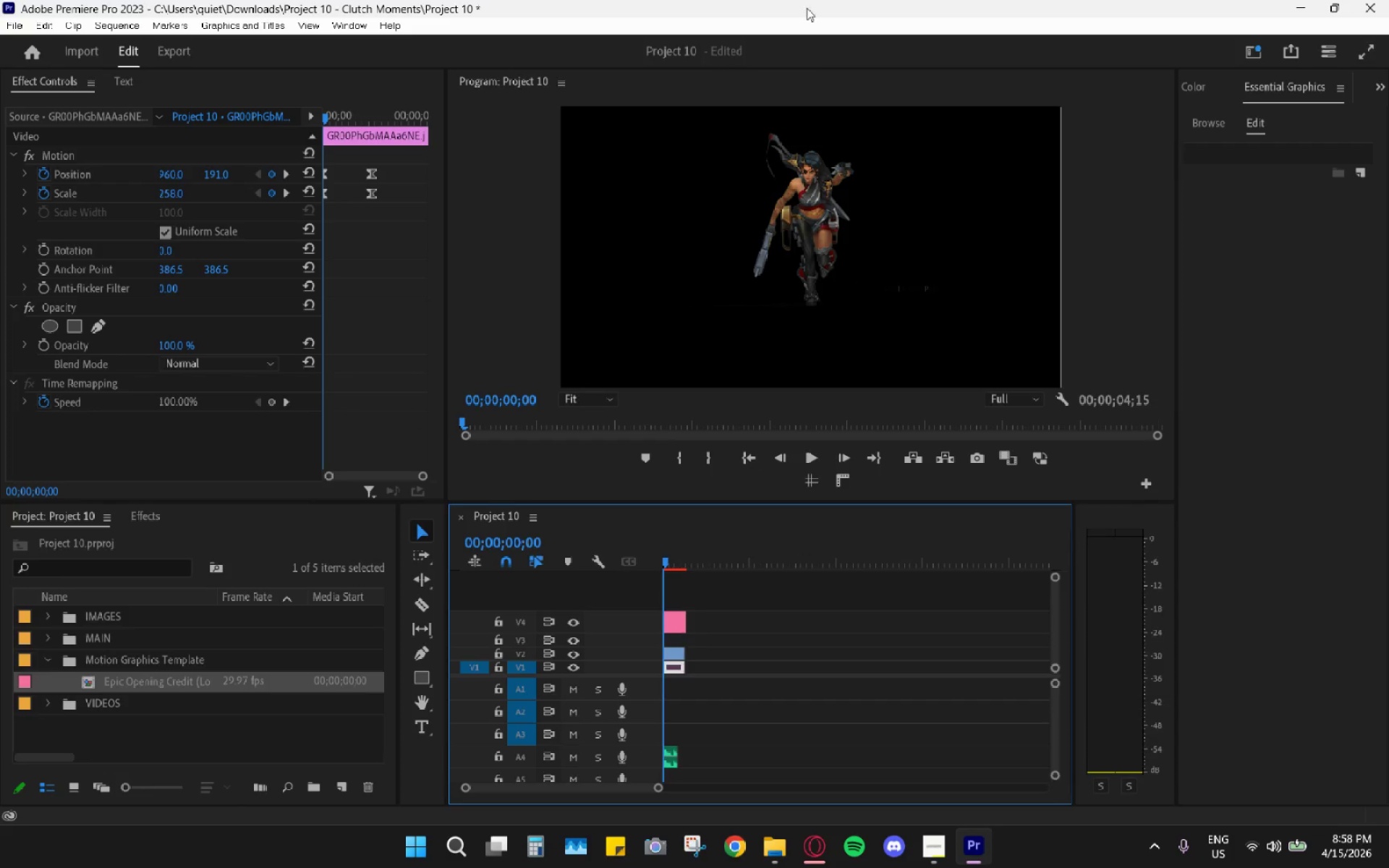 
type(EEE)
 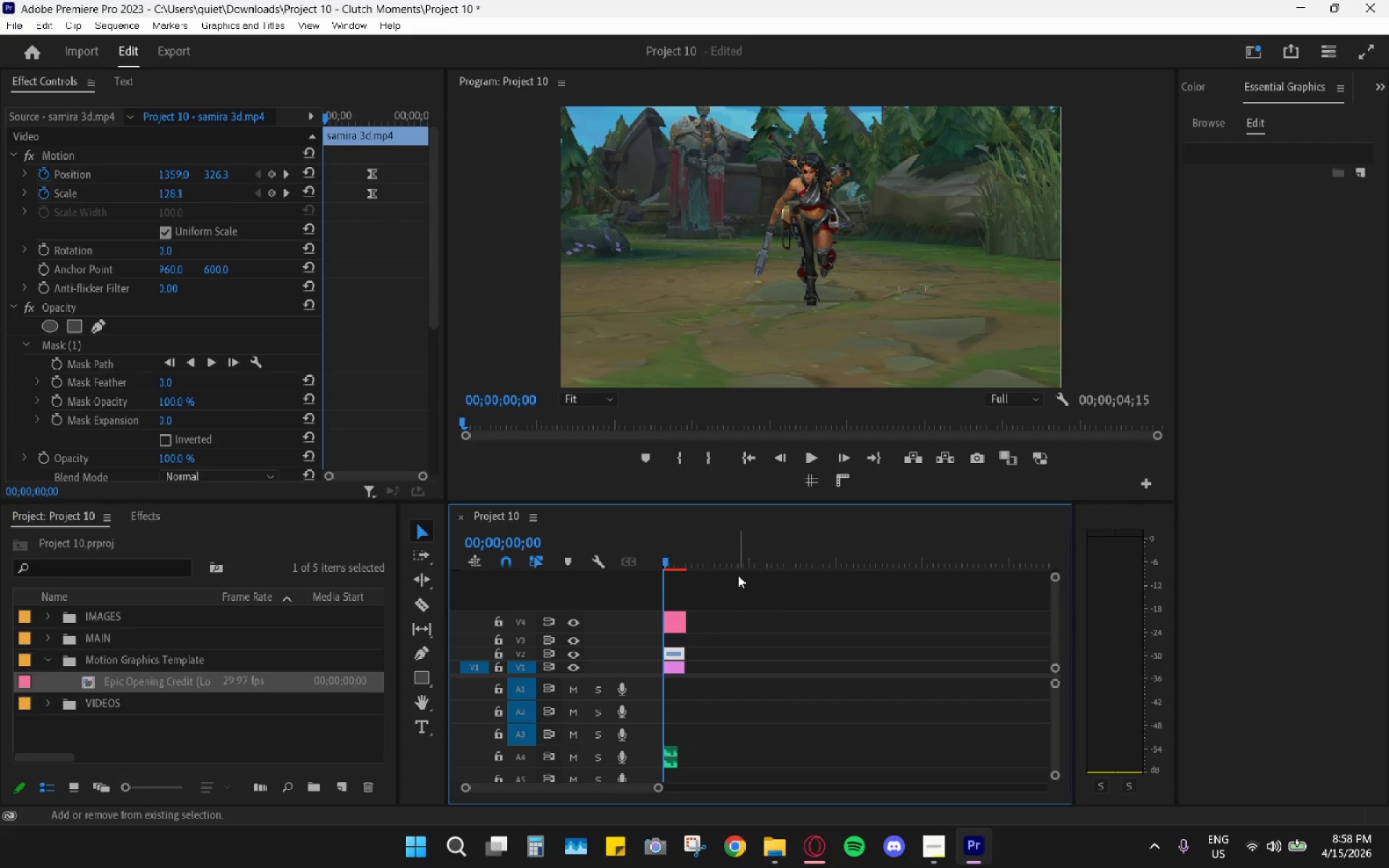 
double_click([807, 76])
 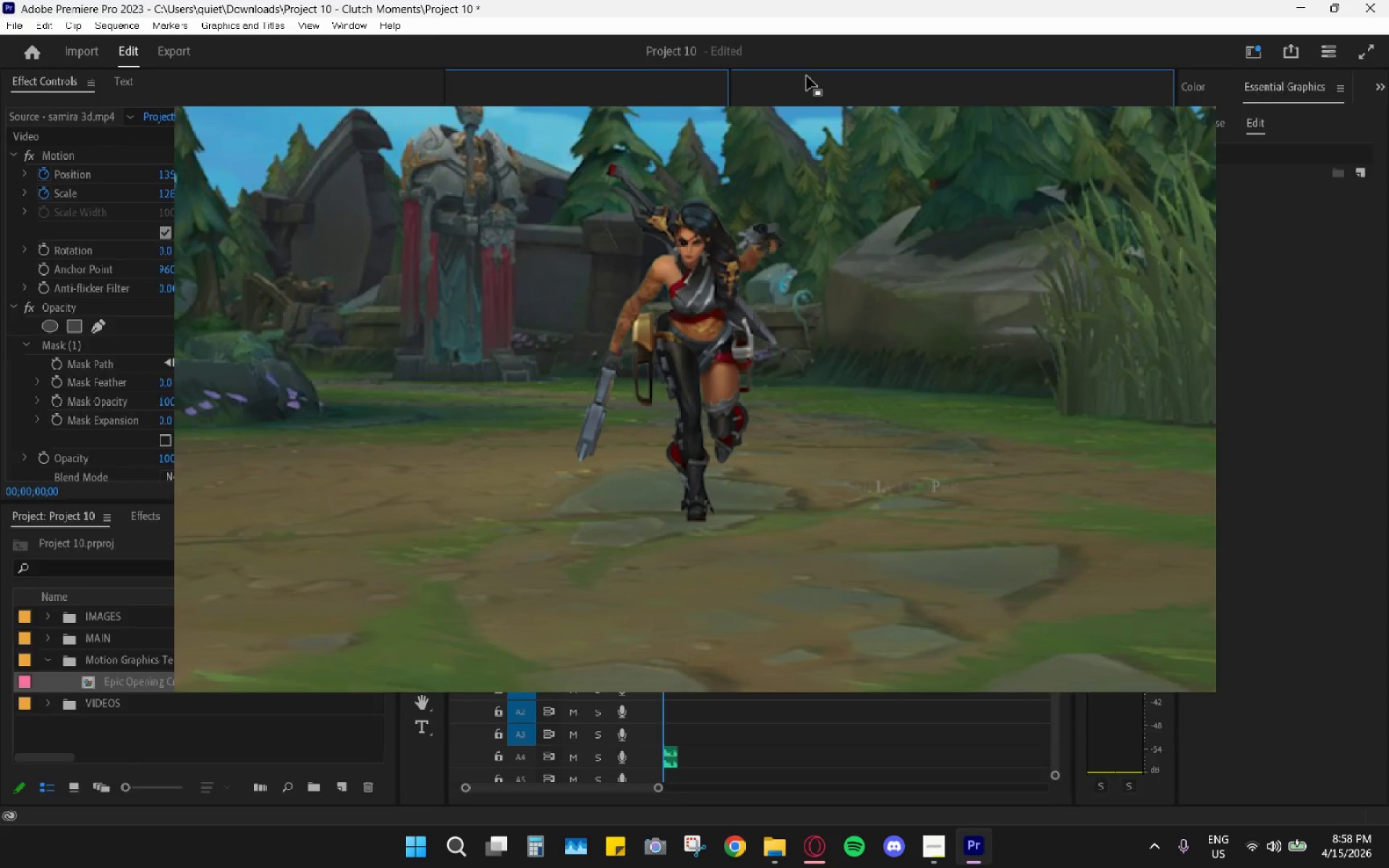 
triple_click([807, 76])
 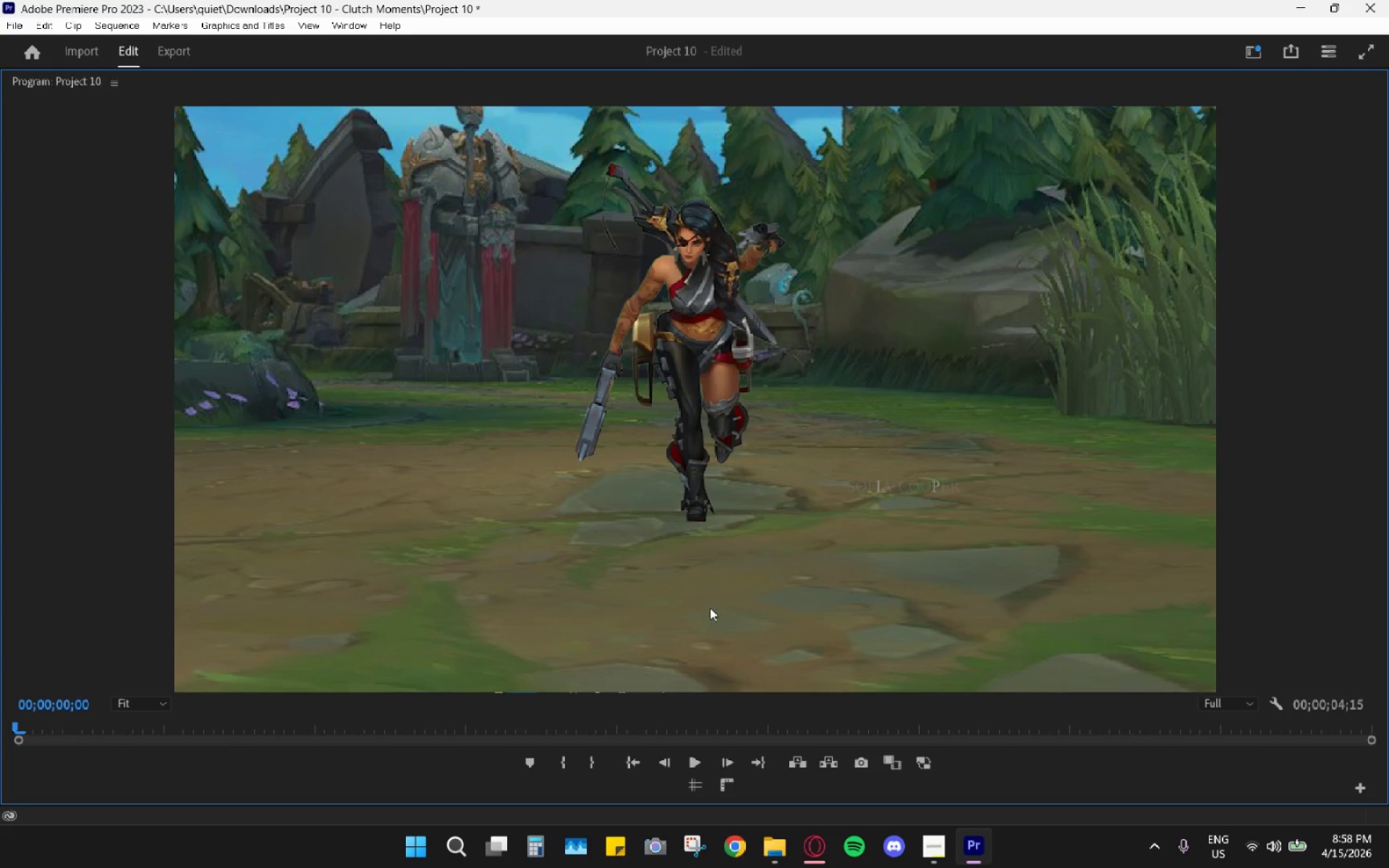 
key(Space)
 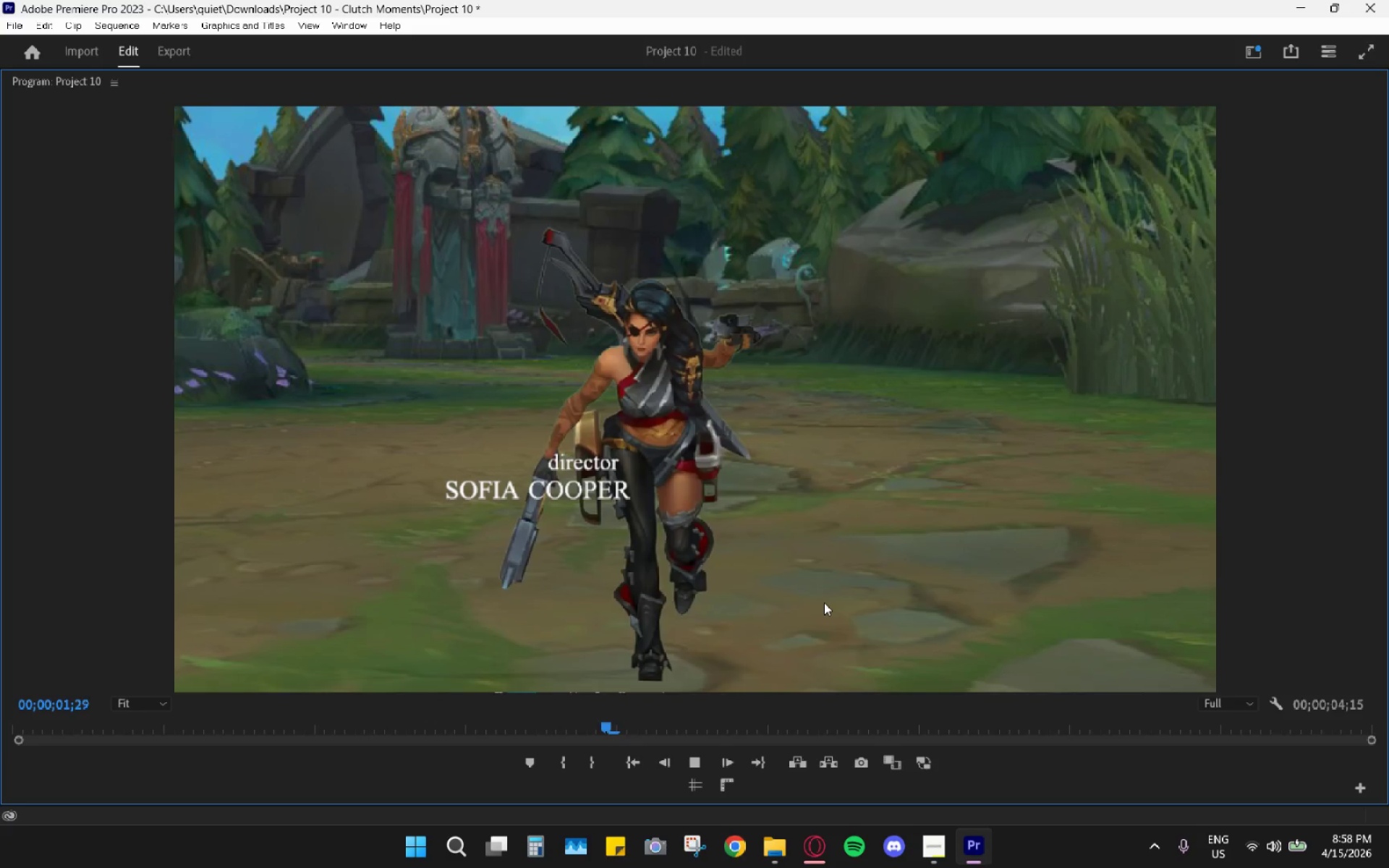 
key(Space)
 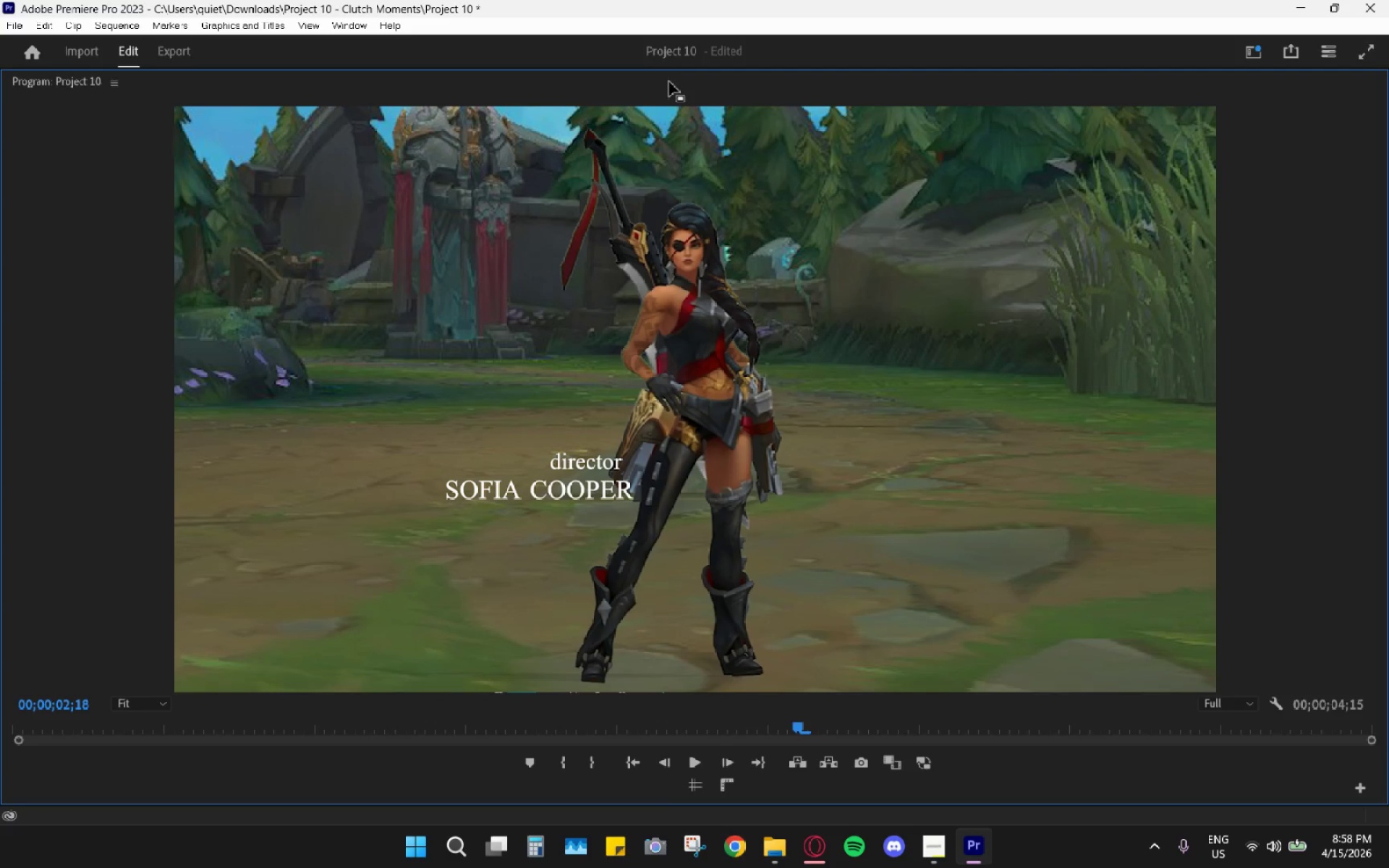 
double_click([669, 85])
 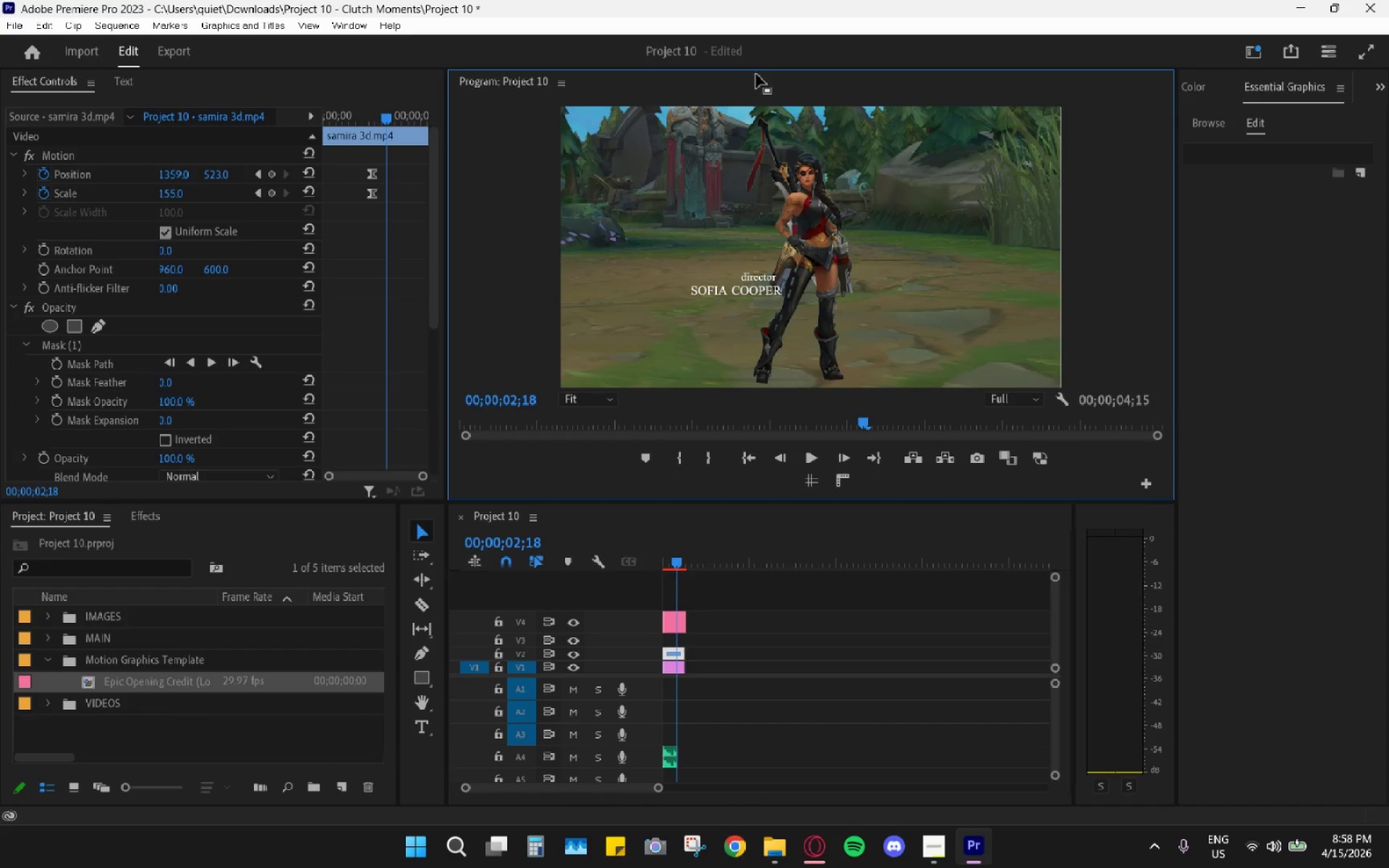 
double_click([756, 80])
 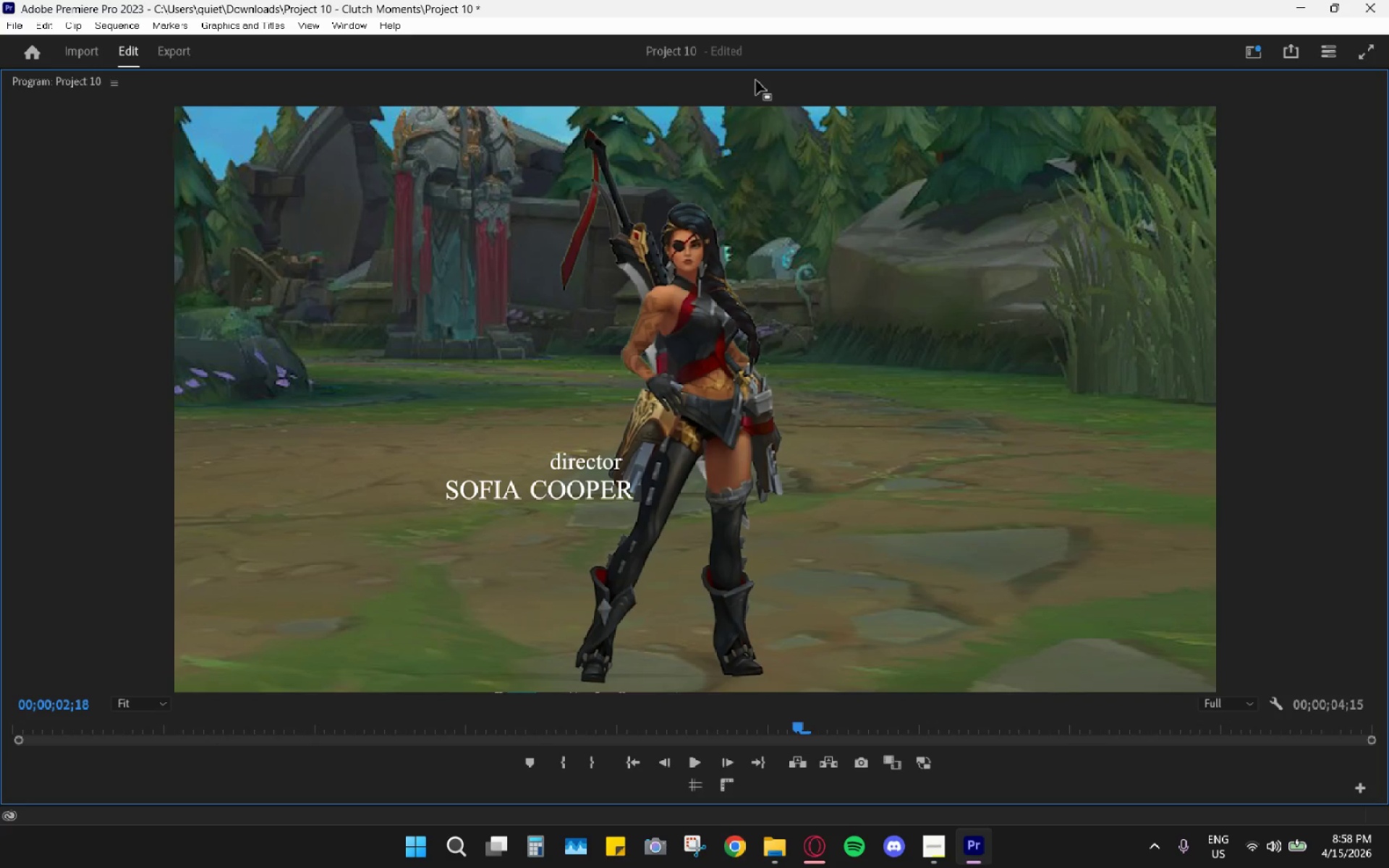 
triple_click([756, 80])
 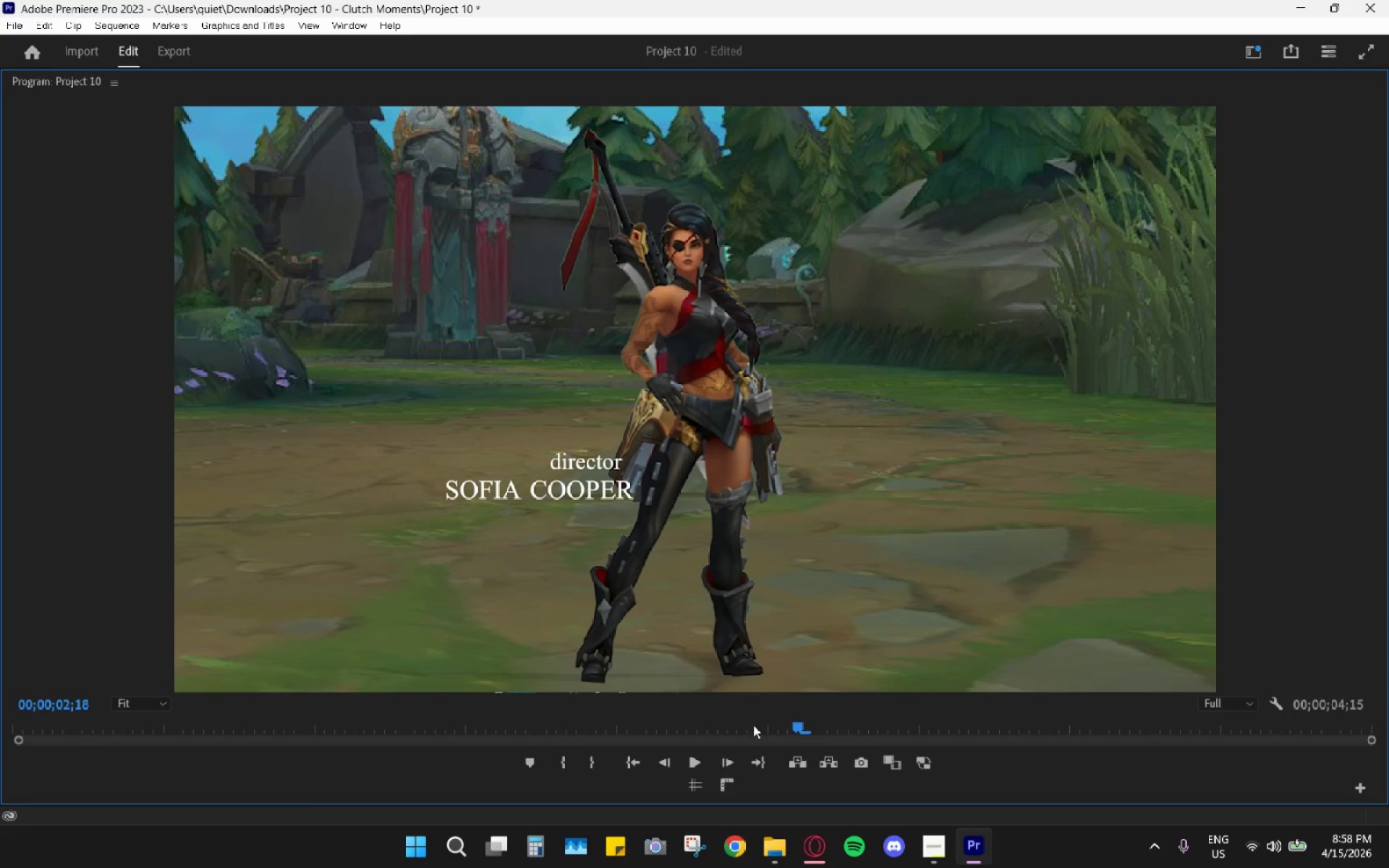 
left_click_drag(start_coordinate=[794, 729], to_coordinate=[0, 731])
 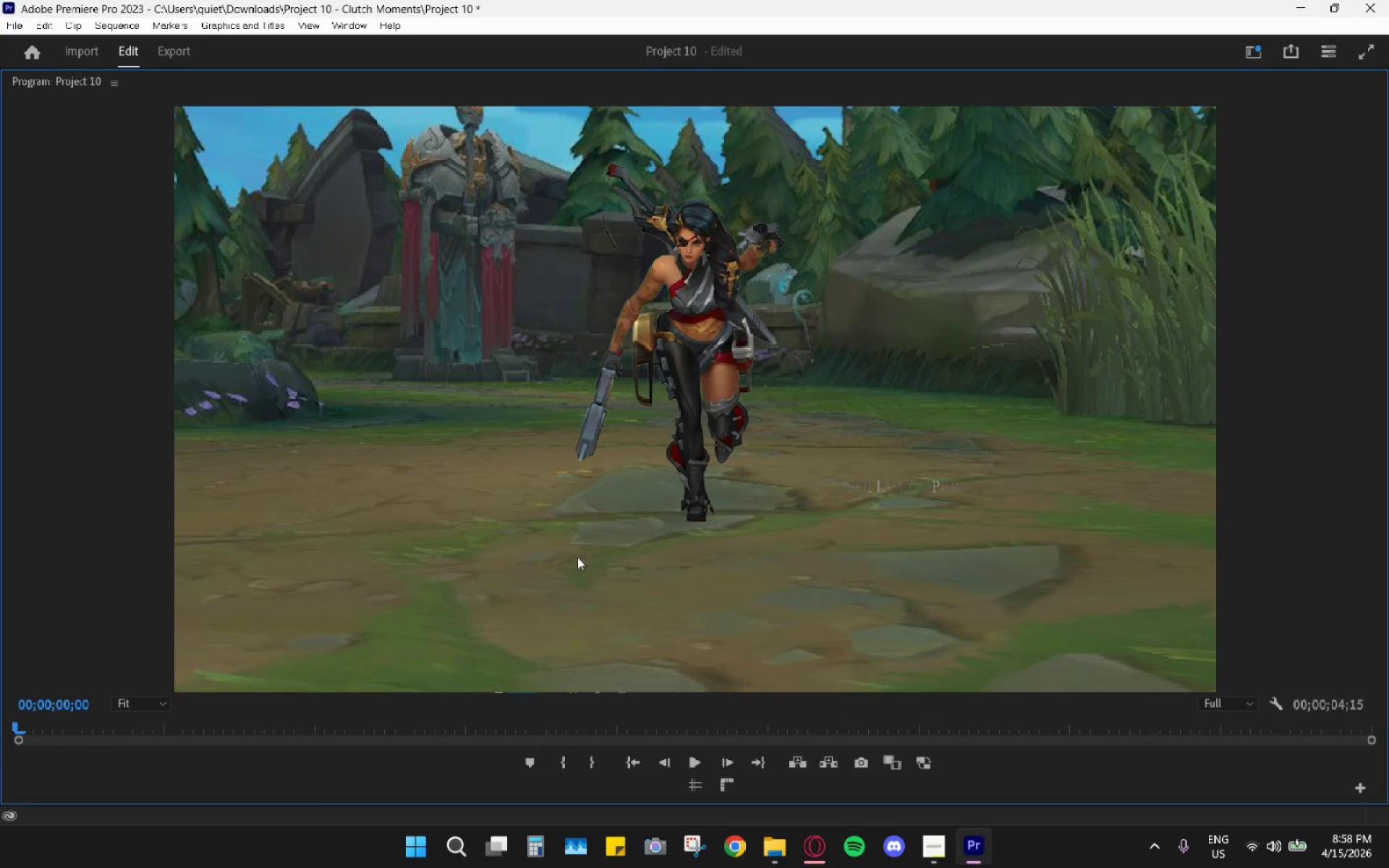 
key(Space)
 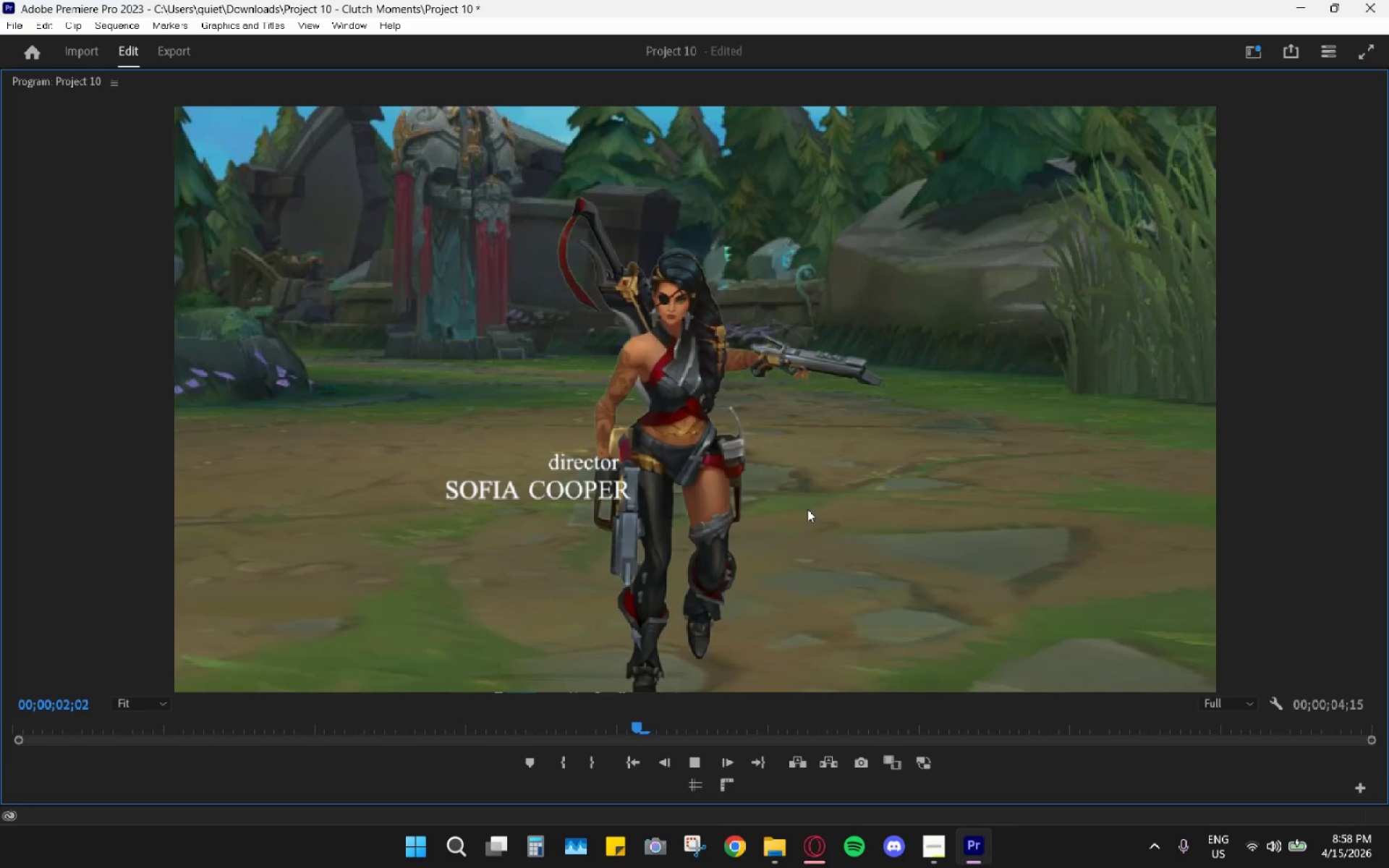 
key(Space)
 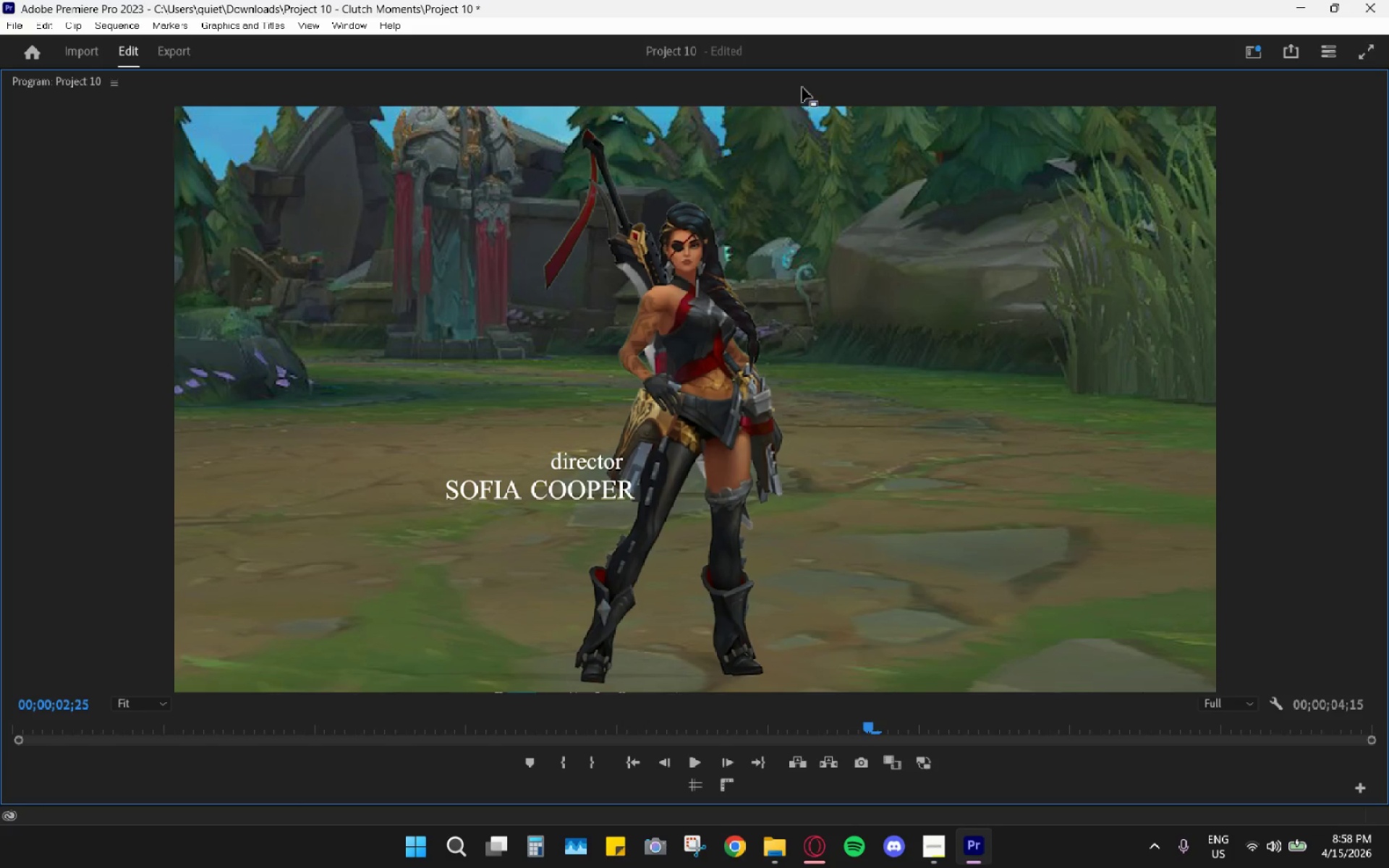 
double_click([802, 88])
 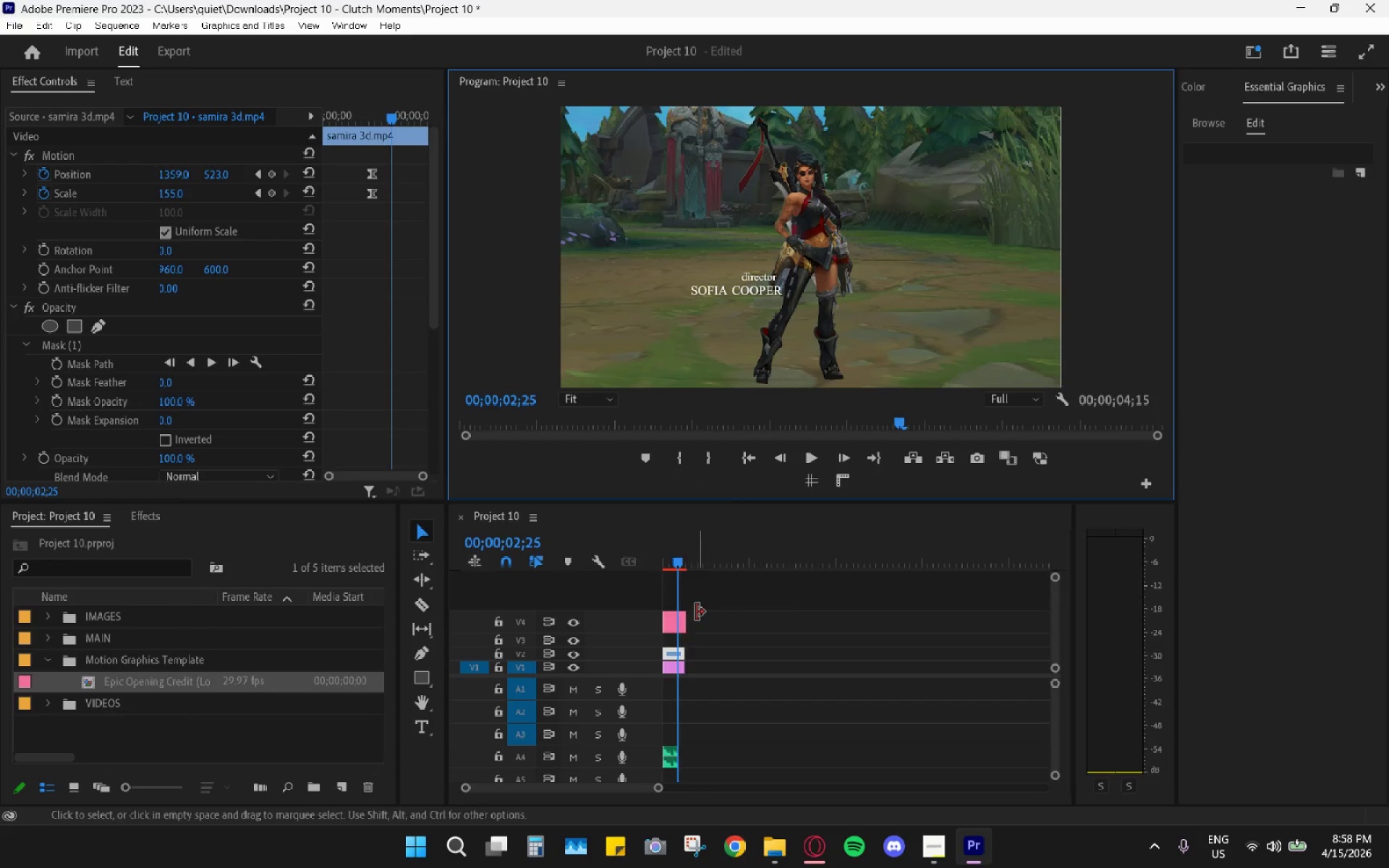 
left_click([679, 631])
 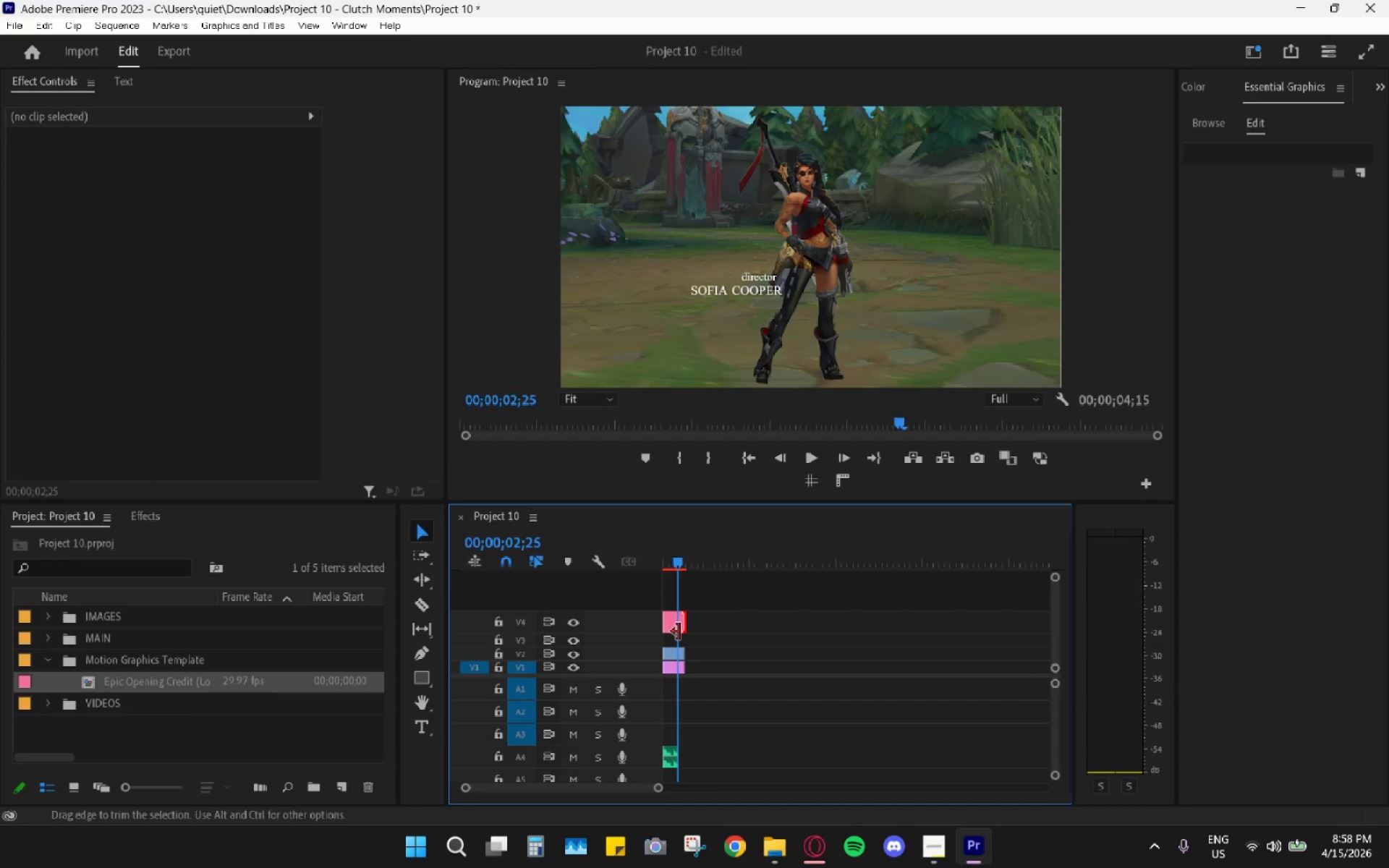 
key(Shift+ShiftLeft)
 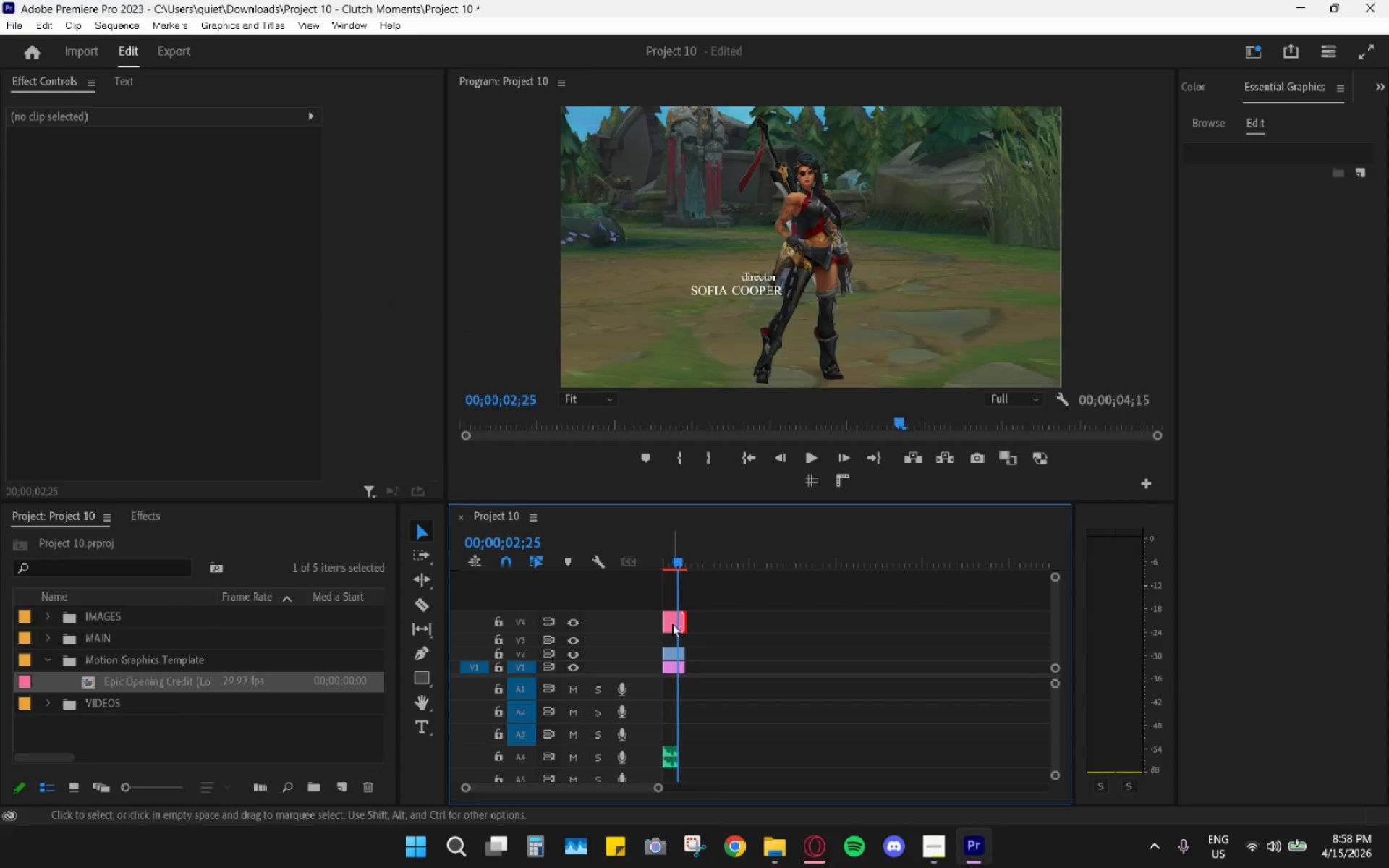 
double_click([672, 623])
 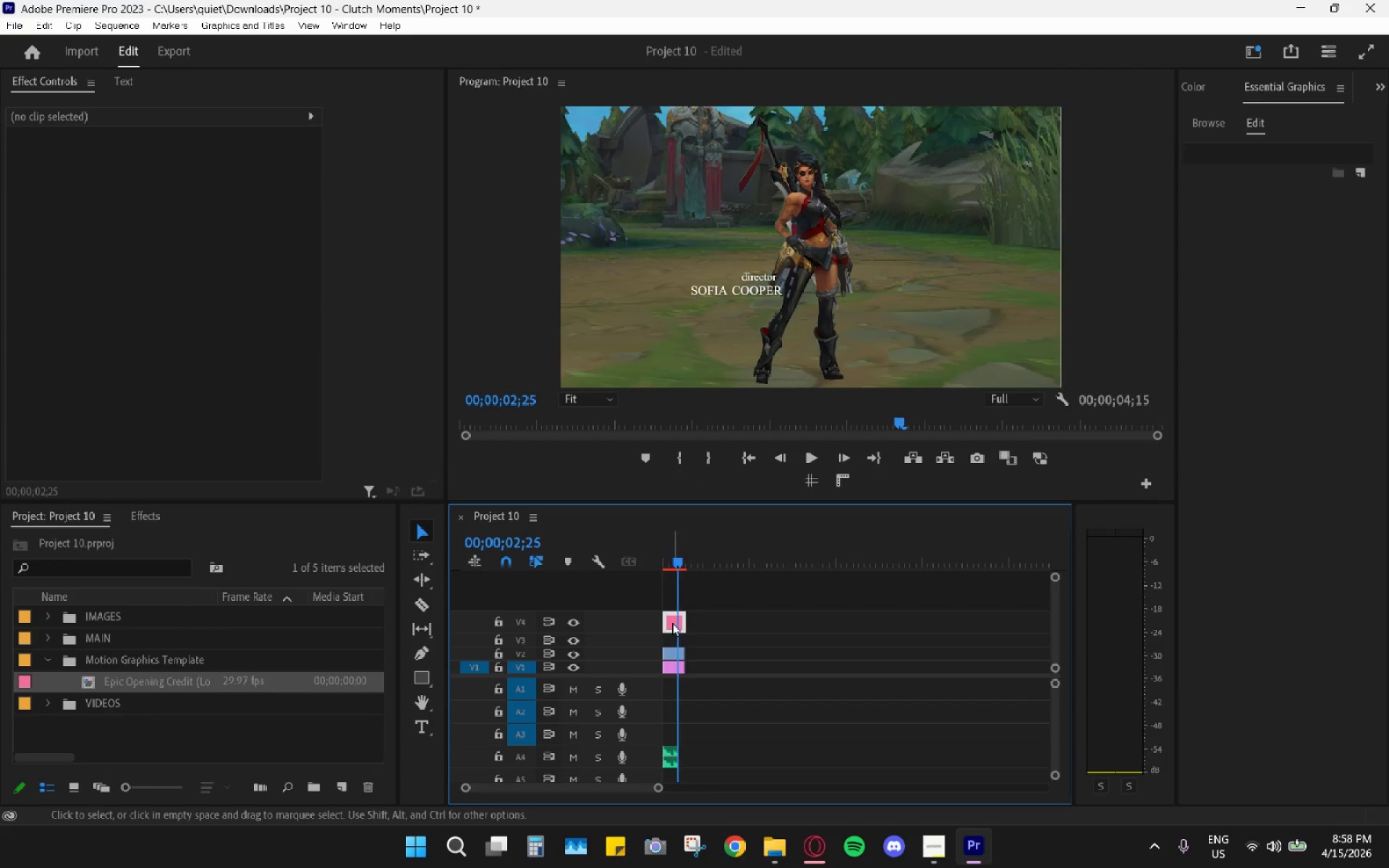 
key(Shift+ShiftLeft)
 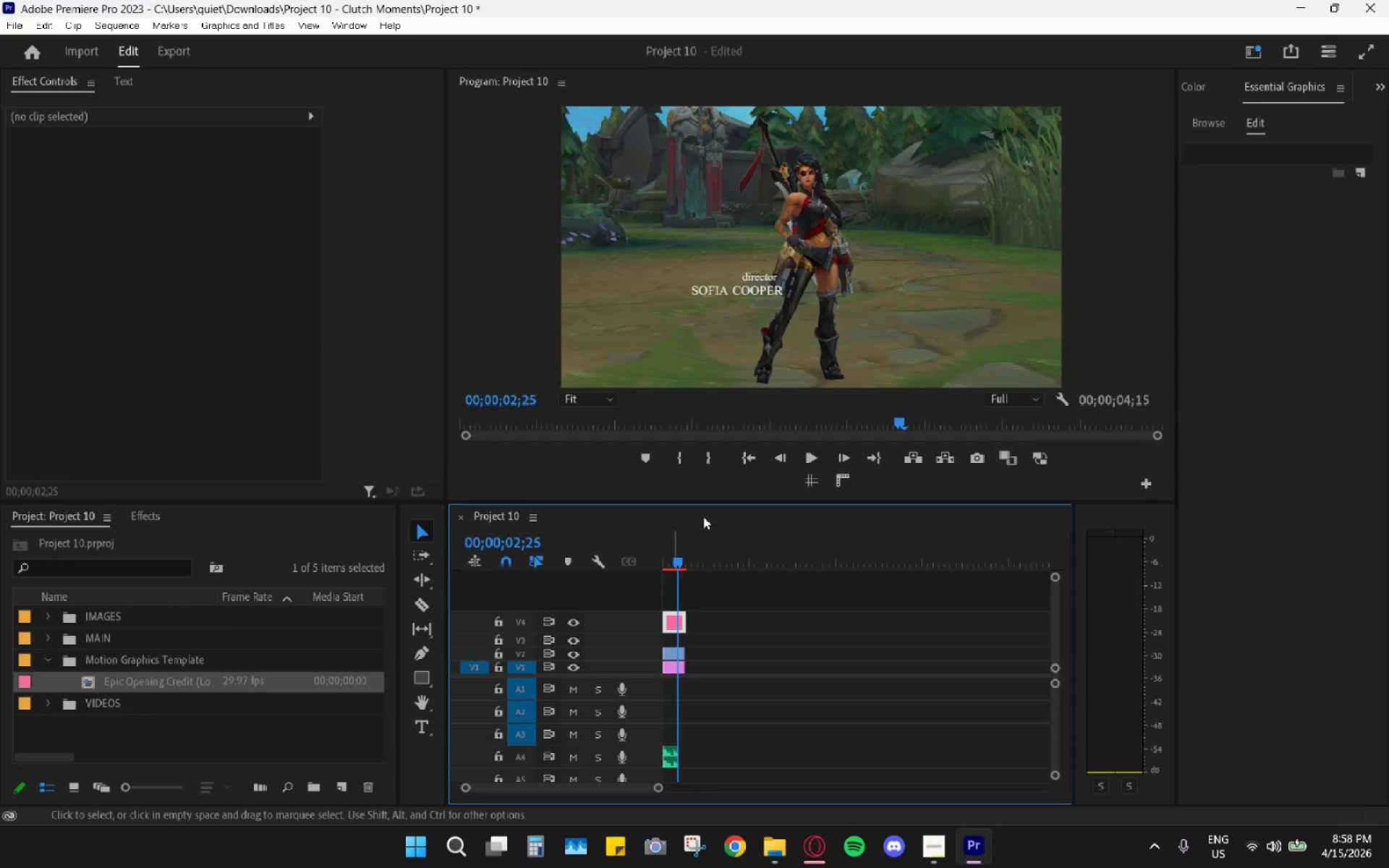 
key(Shift+E)
 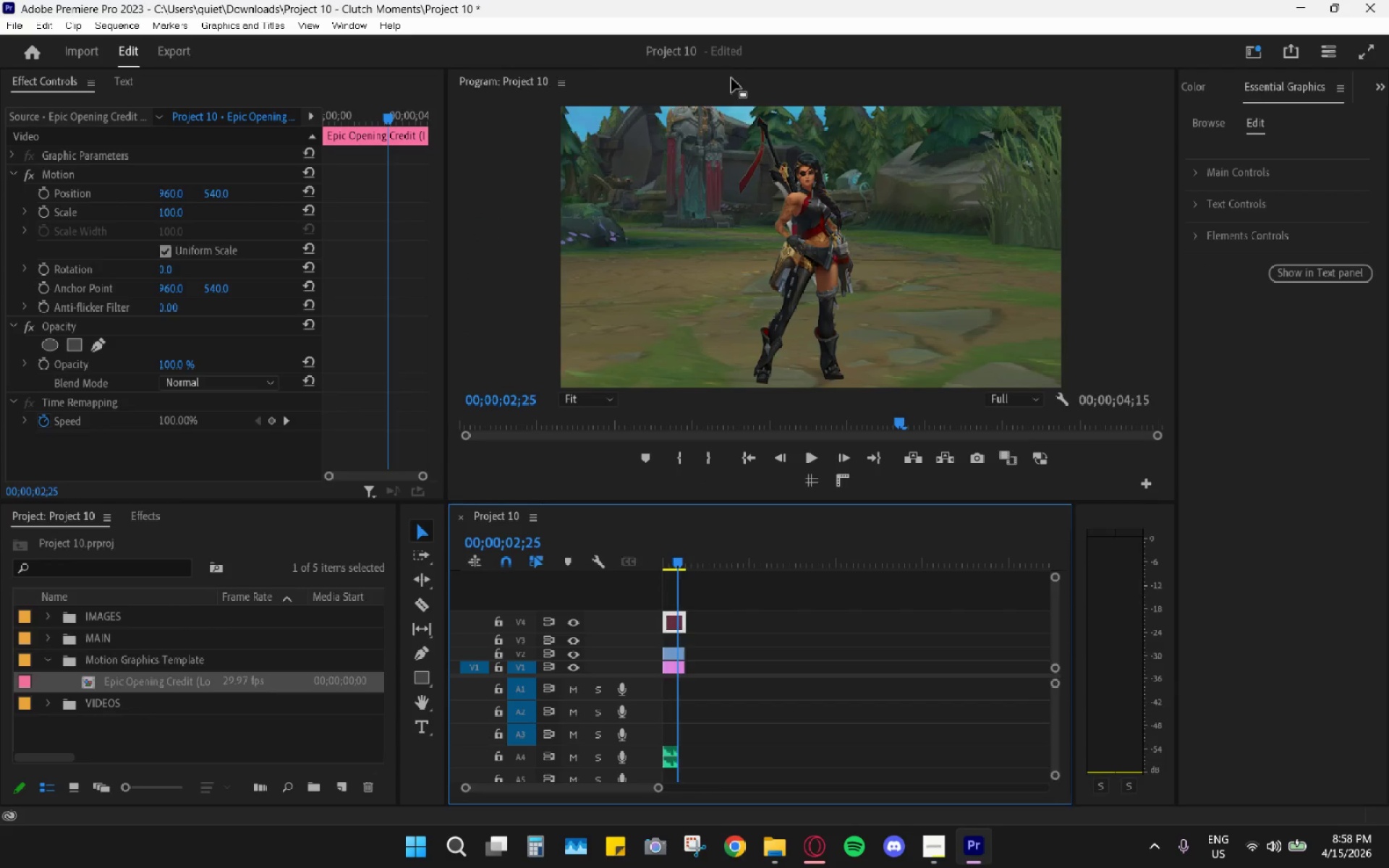 
double_click([731, 79])
 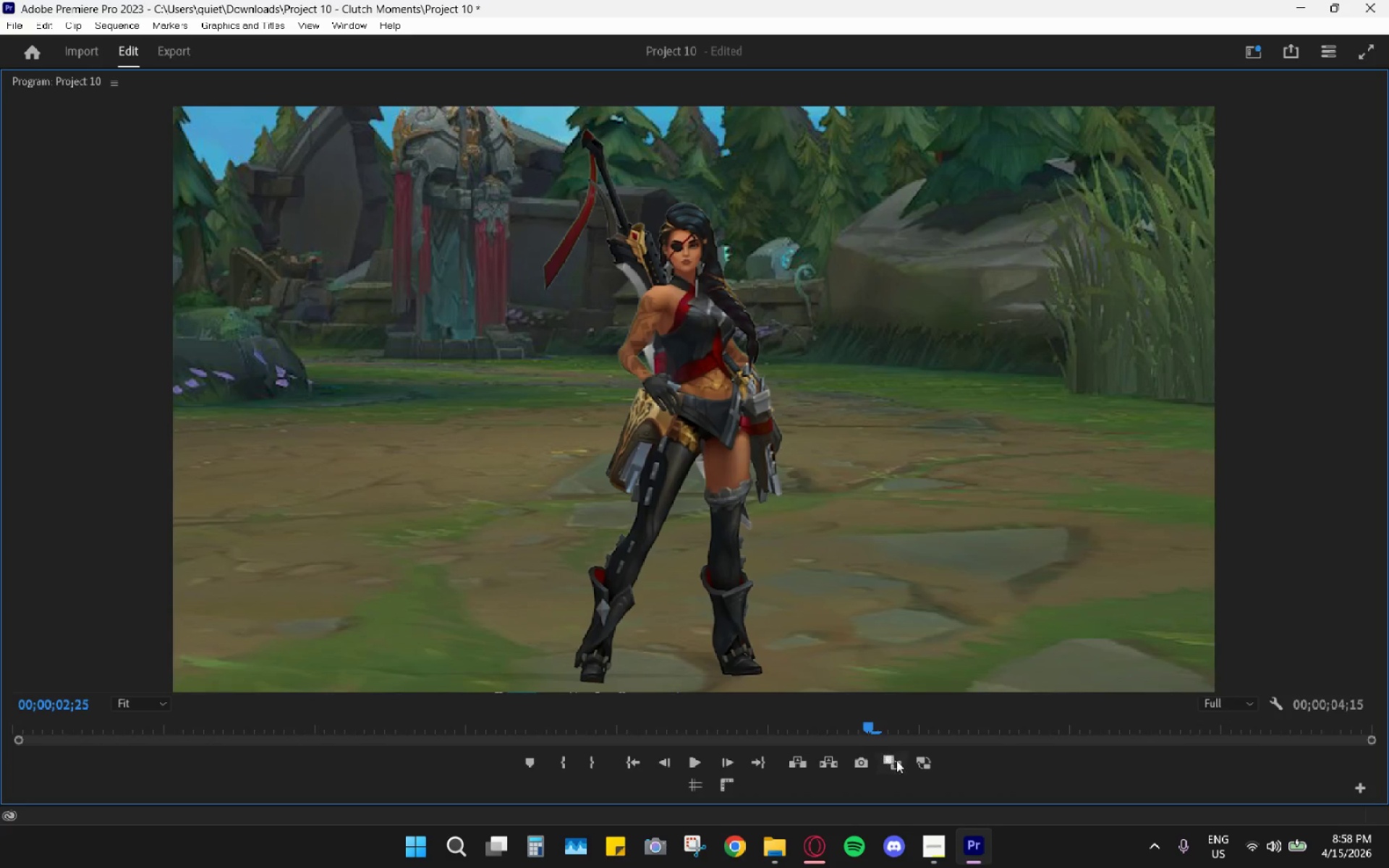 
left_click_drag(start_coordinate=[870, 724], to_coordinate=[0, 679])
 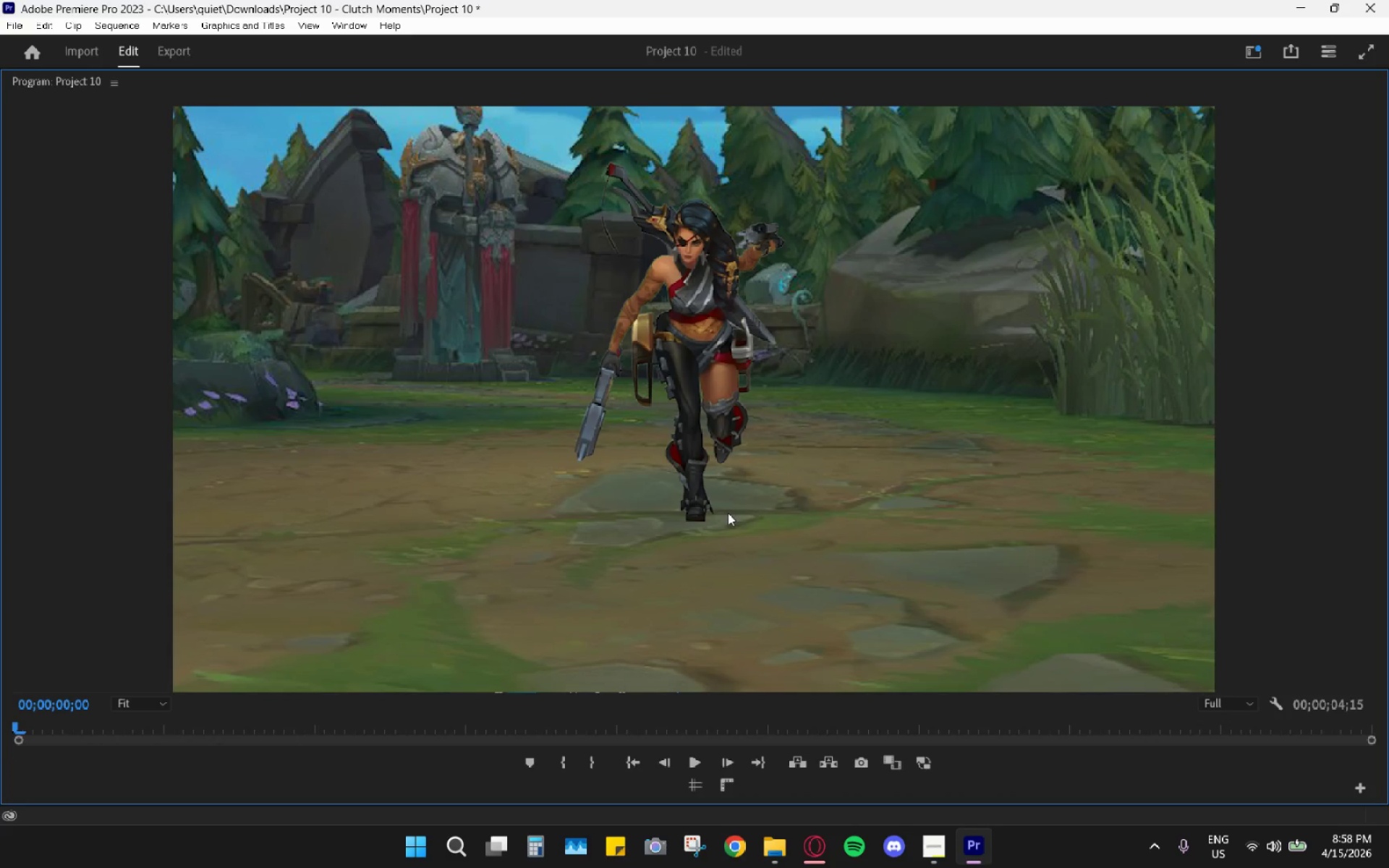 
key(Space)
 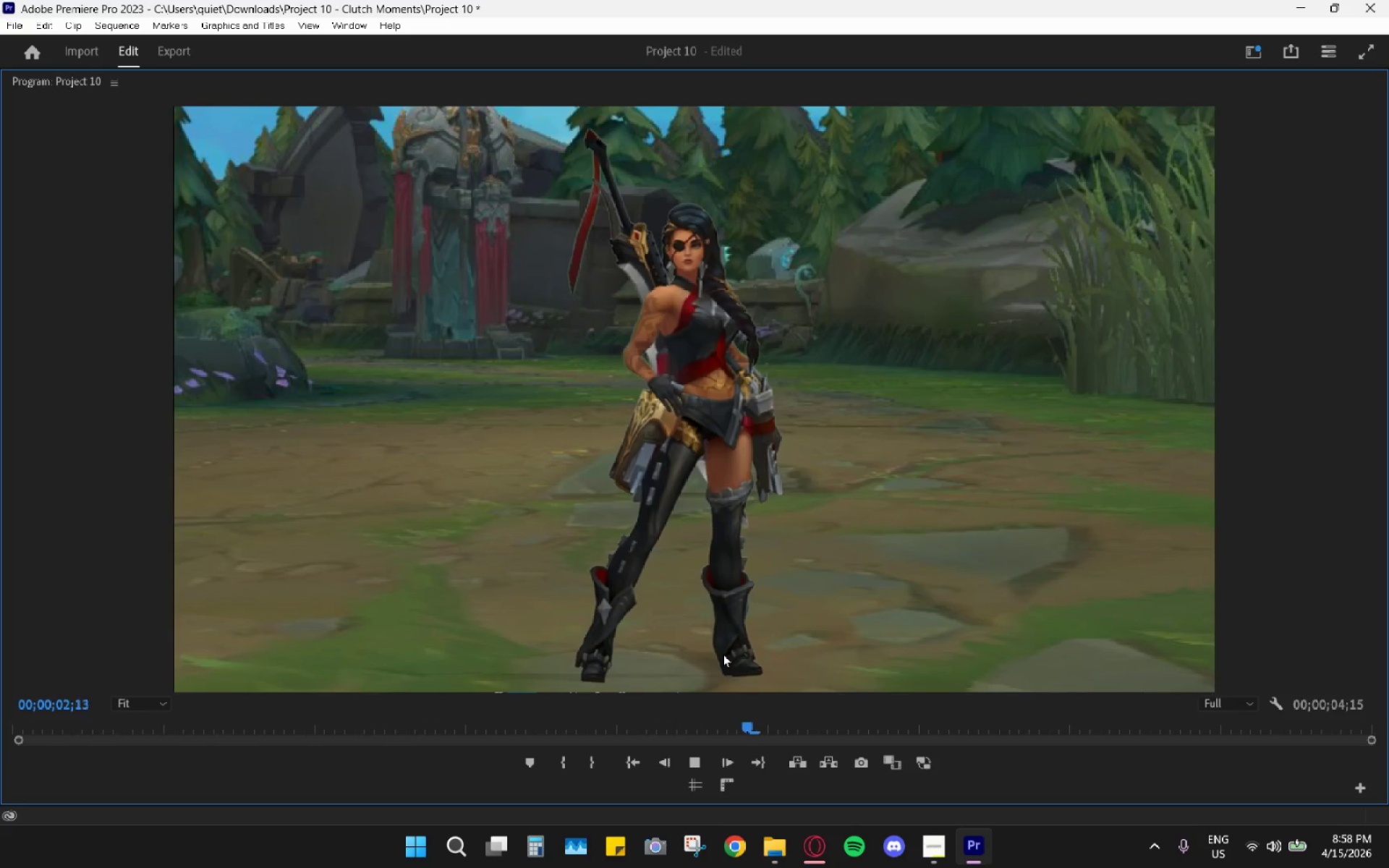 
key(Space)
 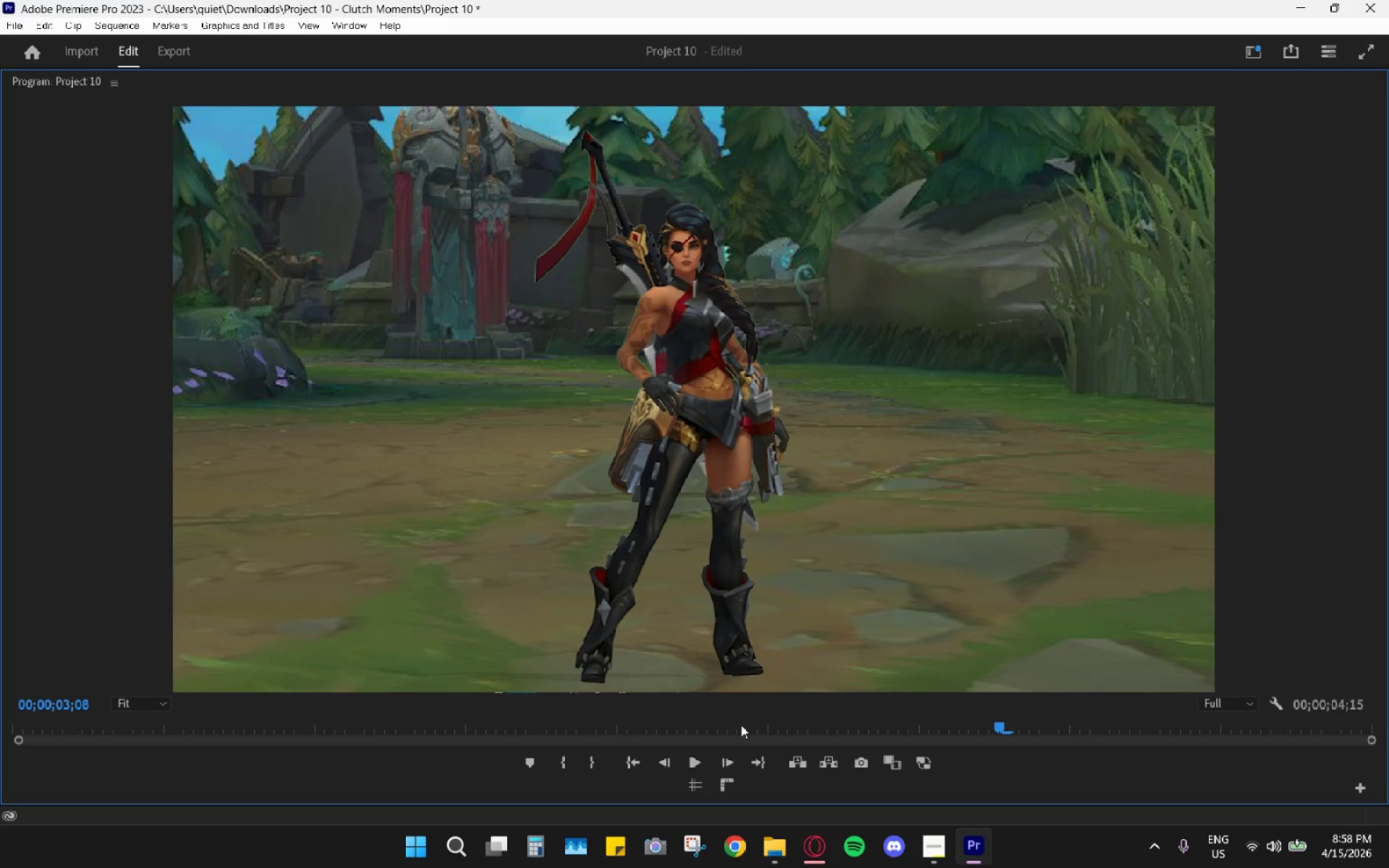 
left_click_drag(start_coordinate=[1002, 735], to_coordinate=[933, 743])
 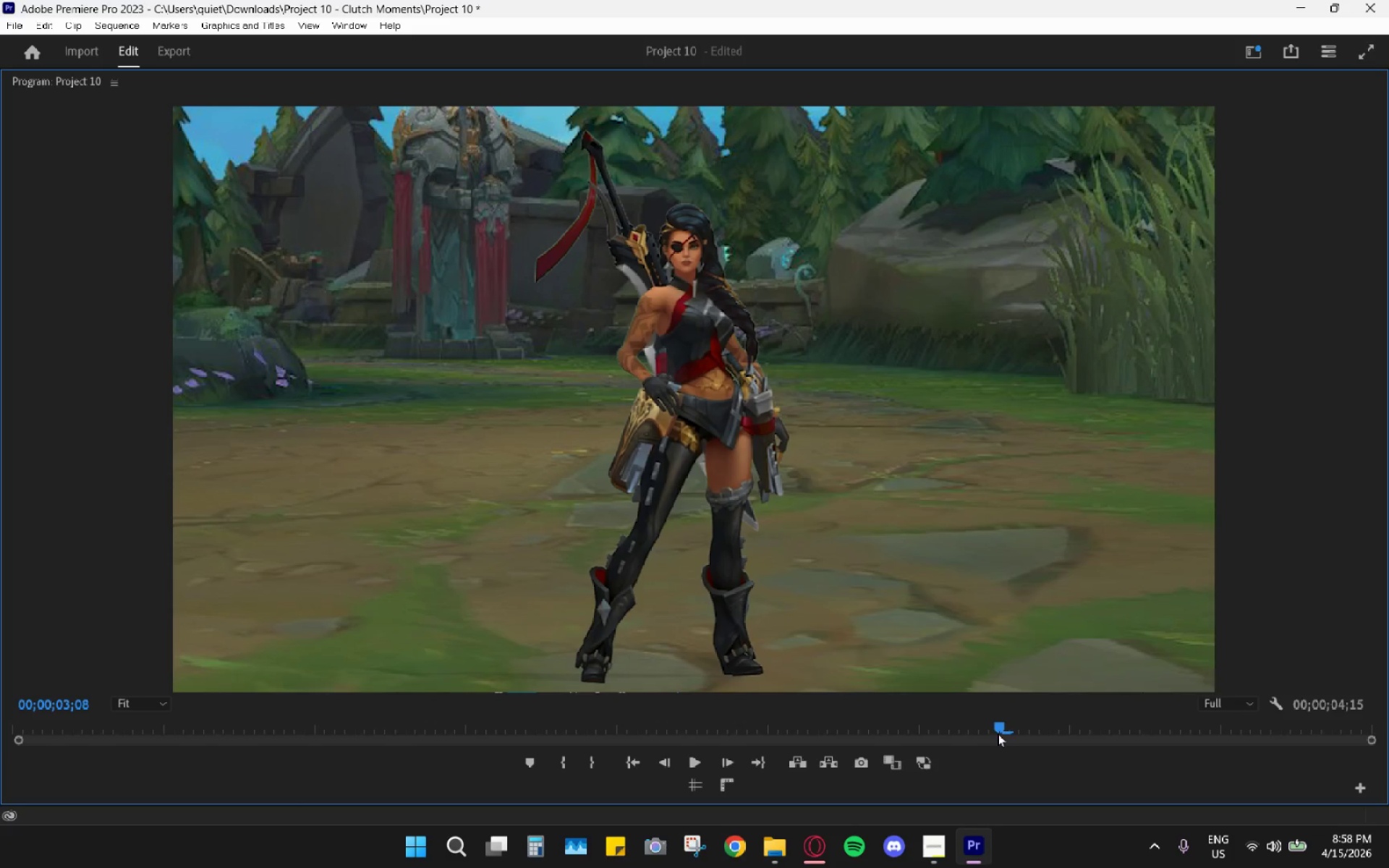 
left_click_drag(start_coordinate=[998, 733], to_coordinate=[0, 694])
 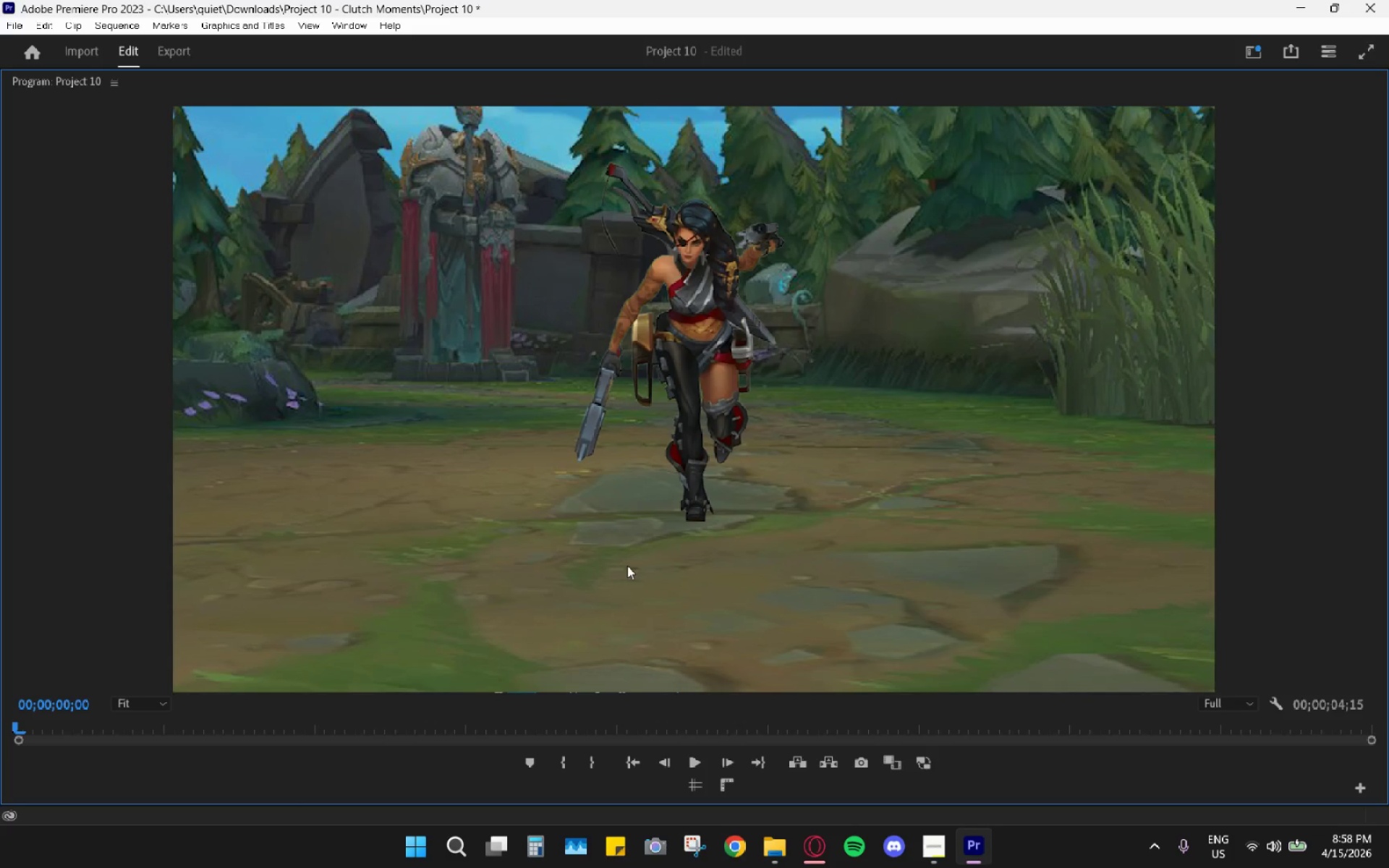 
key(Space)
 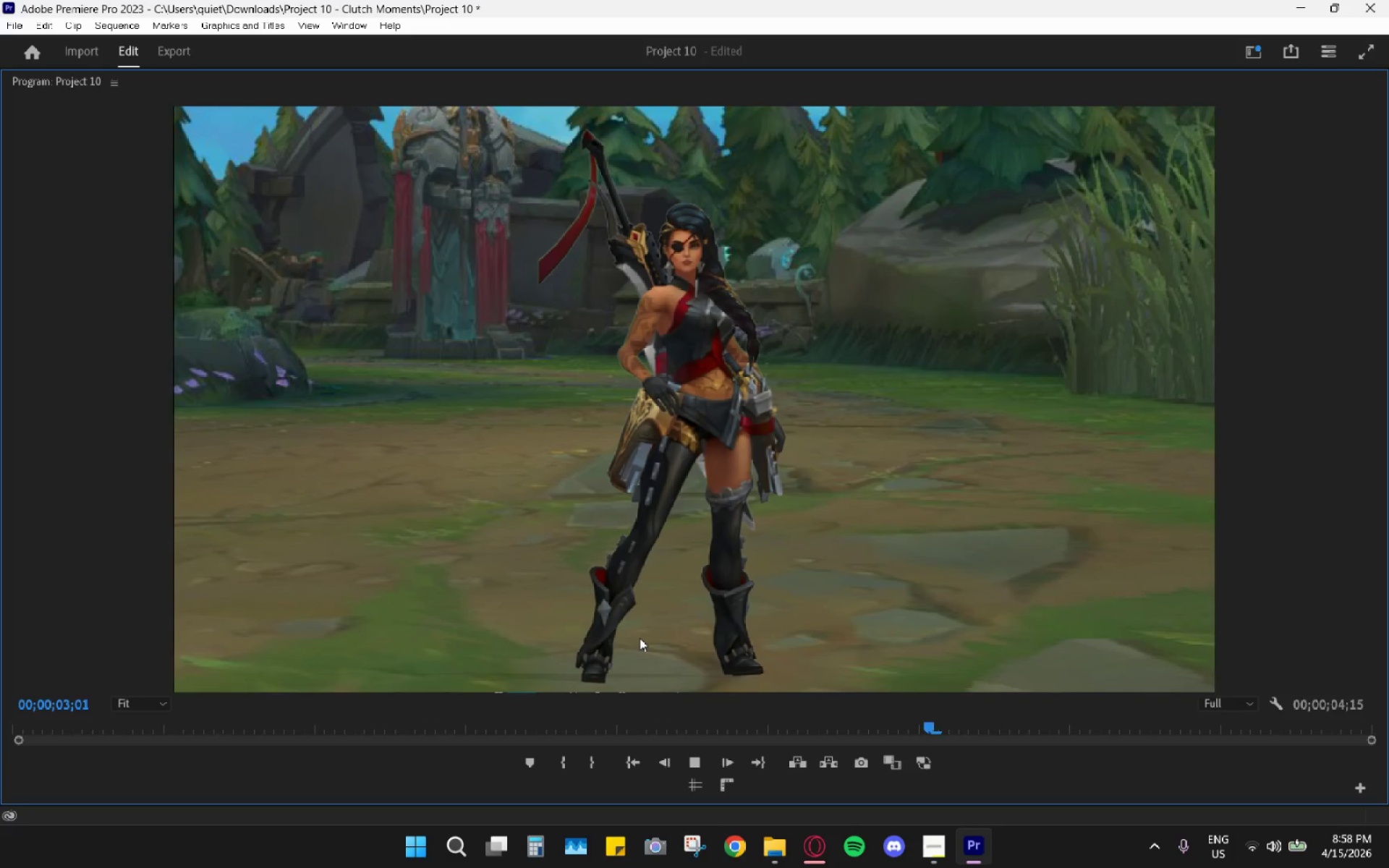 
key(Space)
 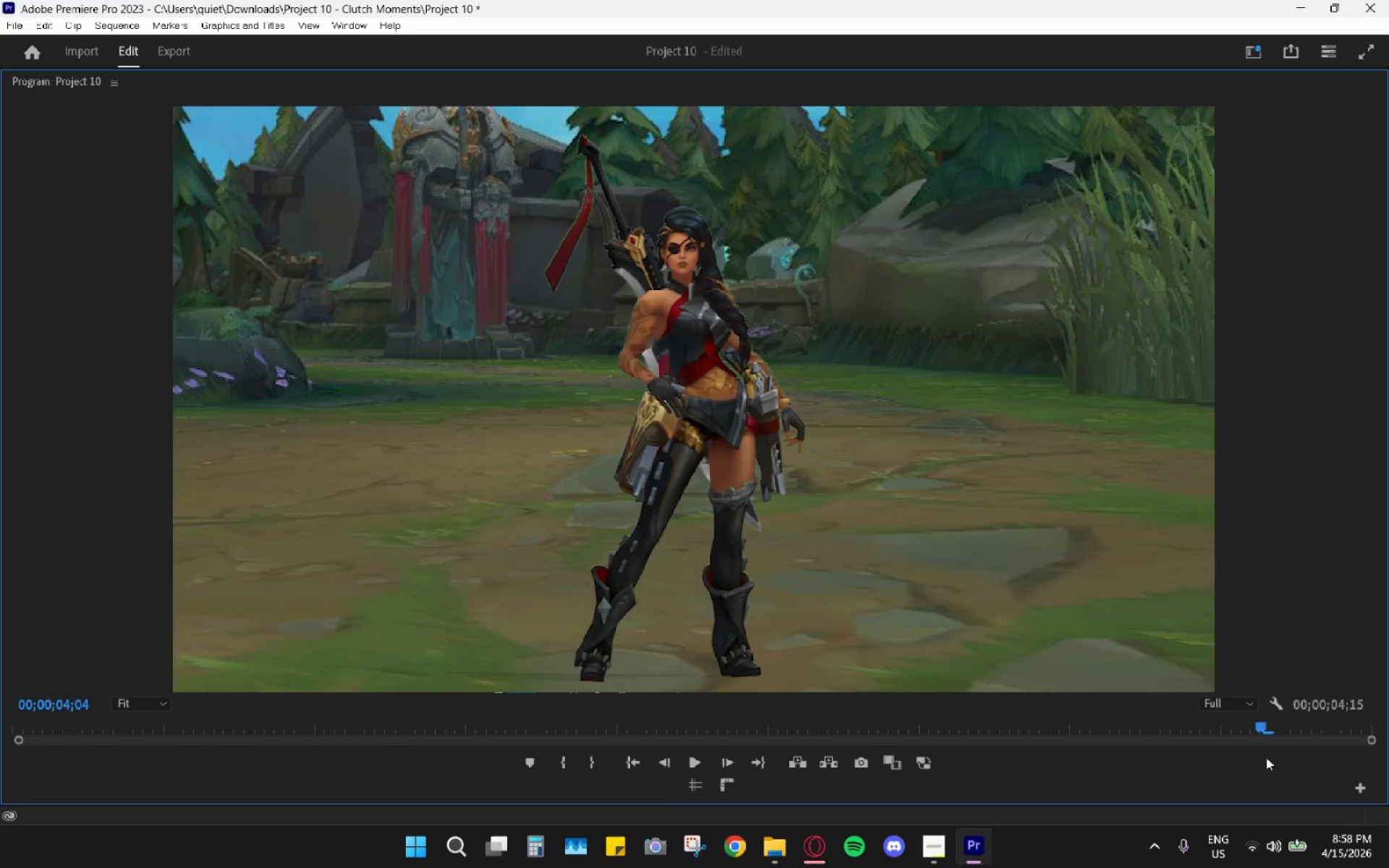 
left_click_drag(start_coordinate=[1258, 729], to_coordinate=[0, 694])
 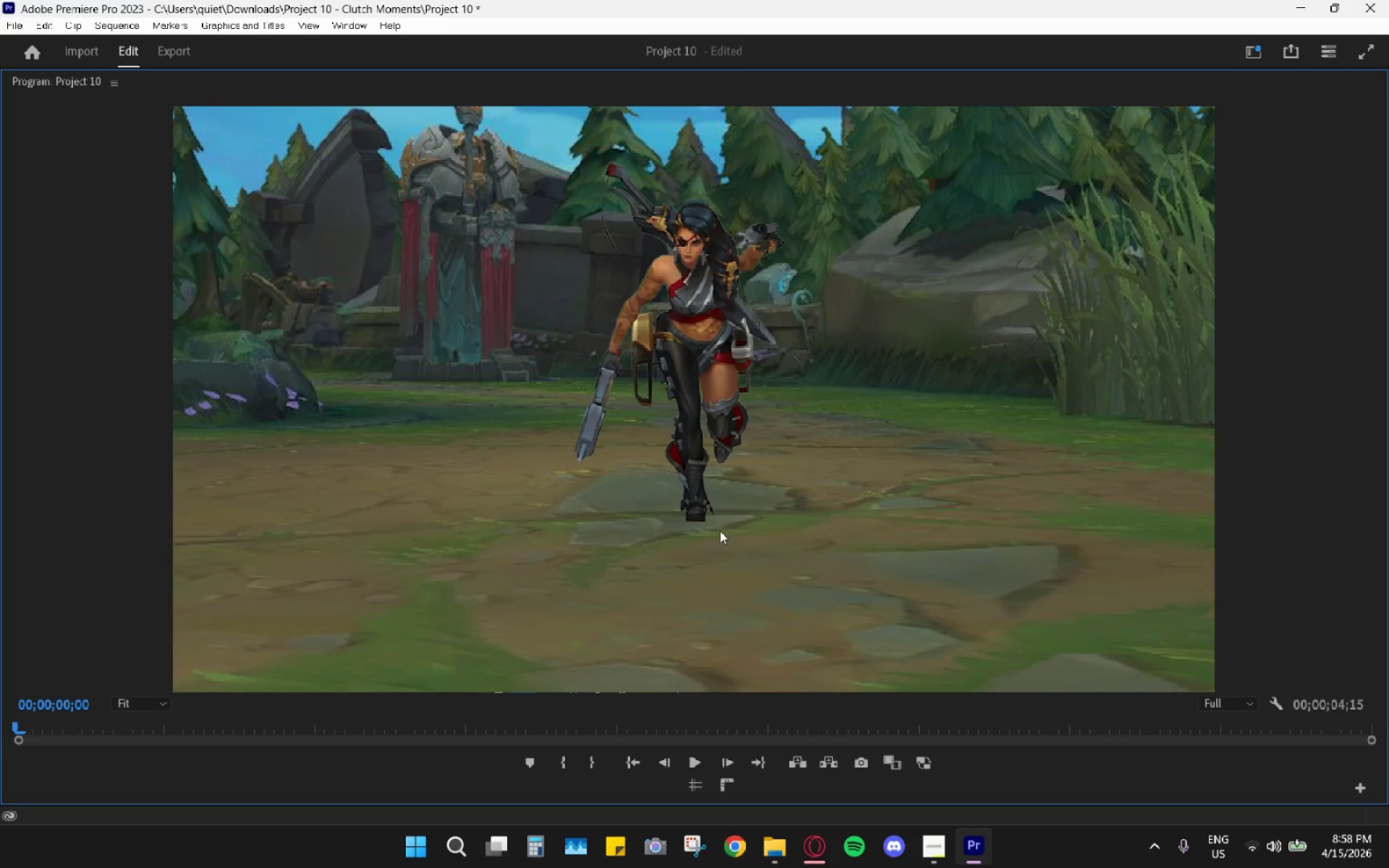 
key(Space)
 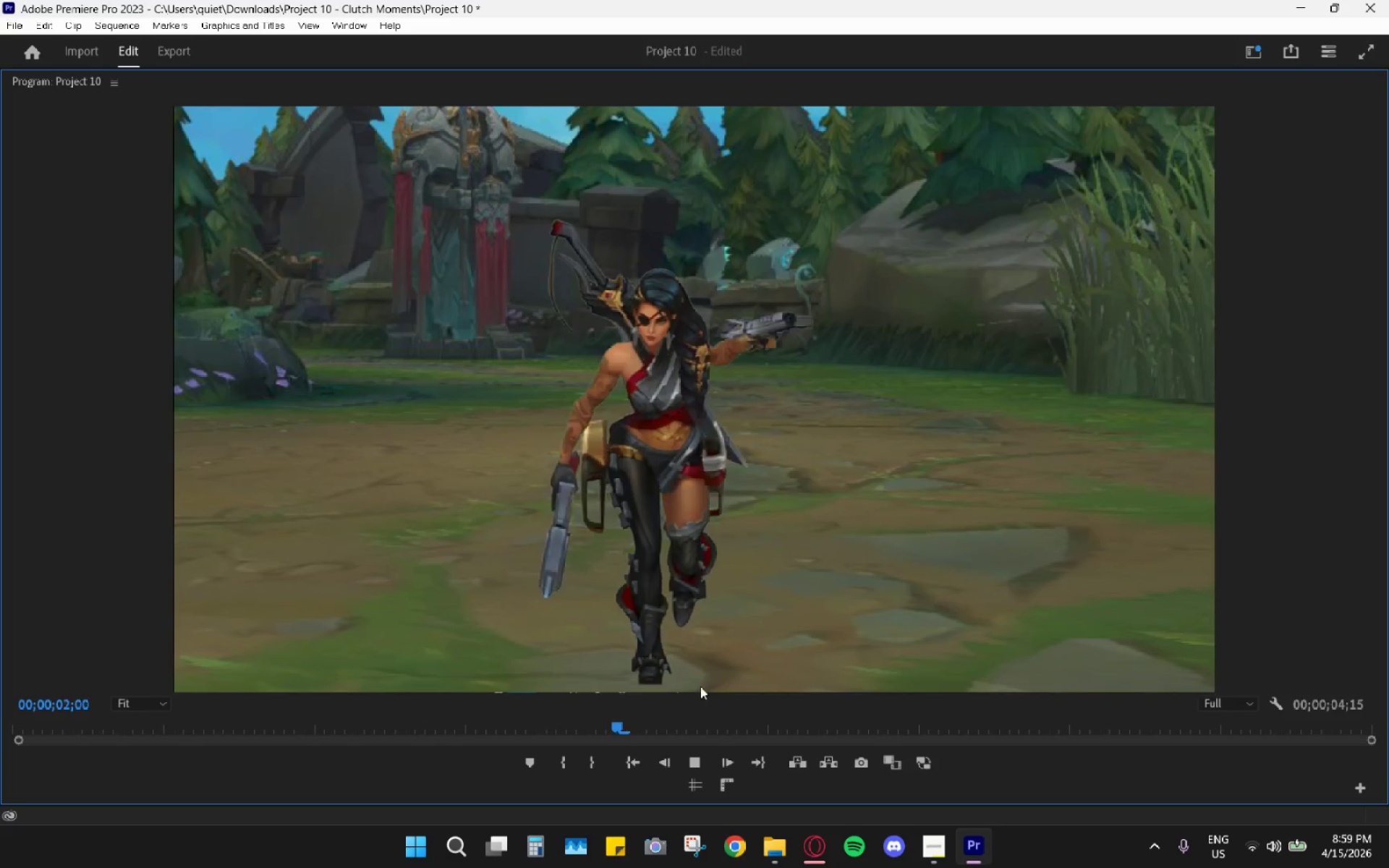 
key(Space)
 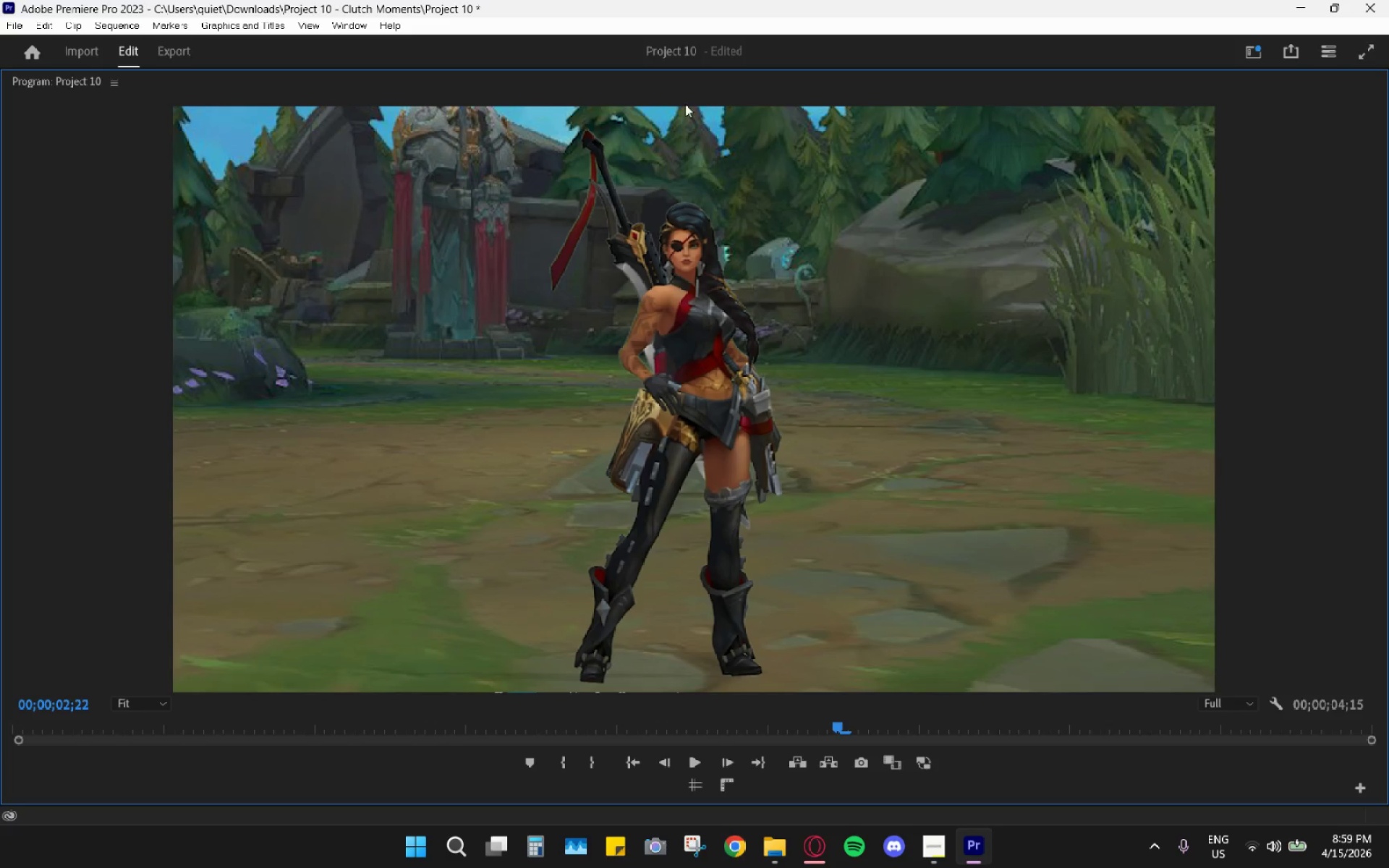 
double_click([681, 84])
 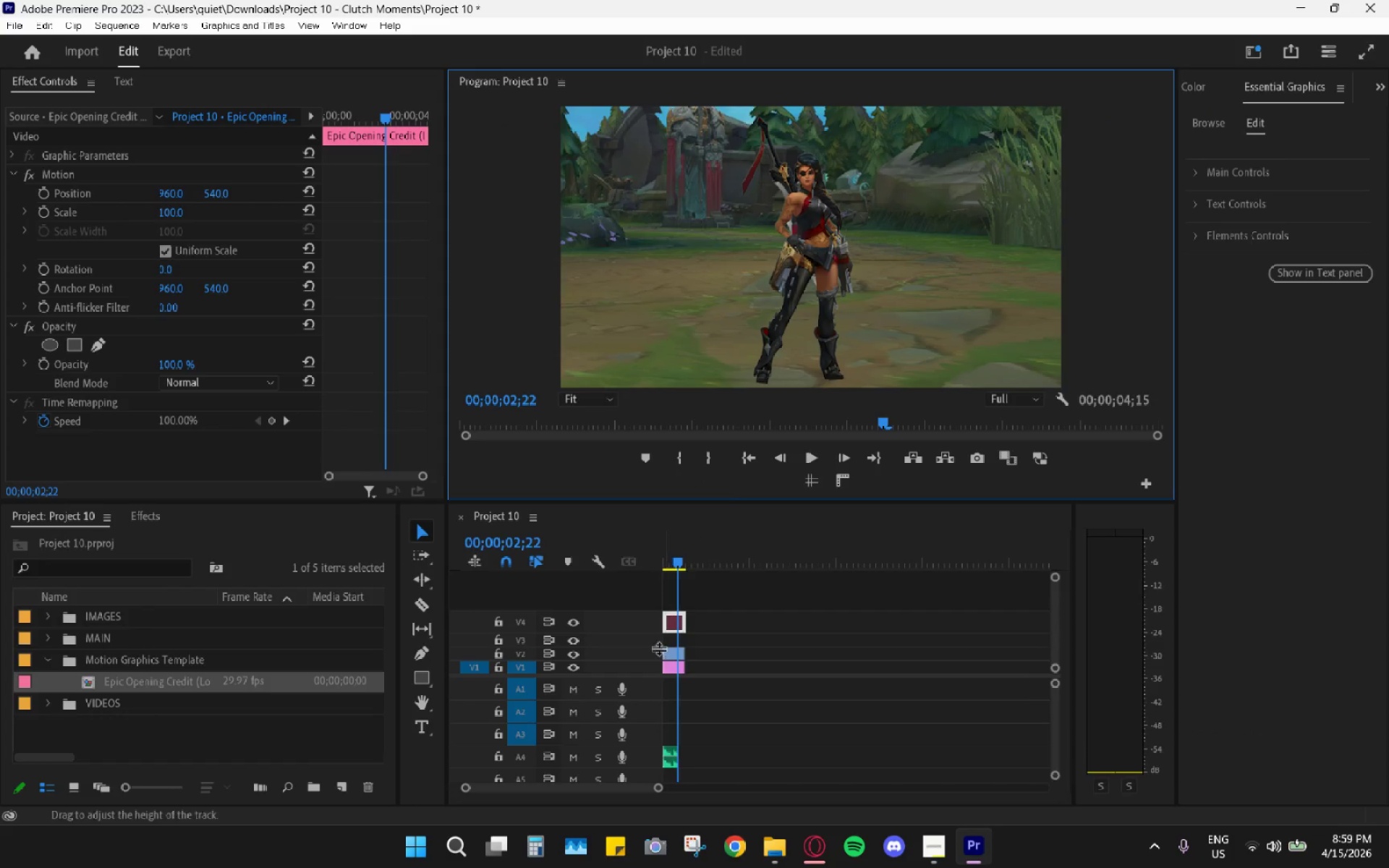 
left_click([669, 654])
 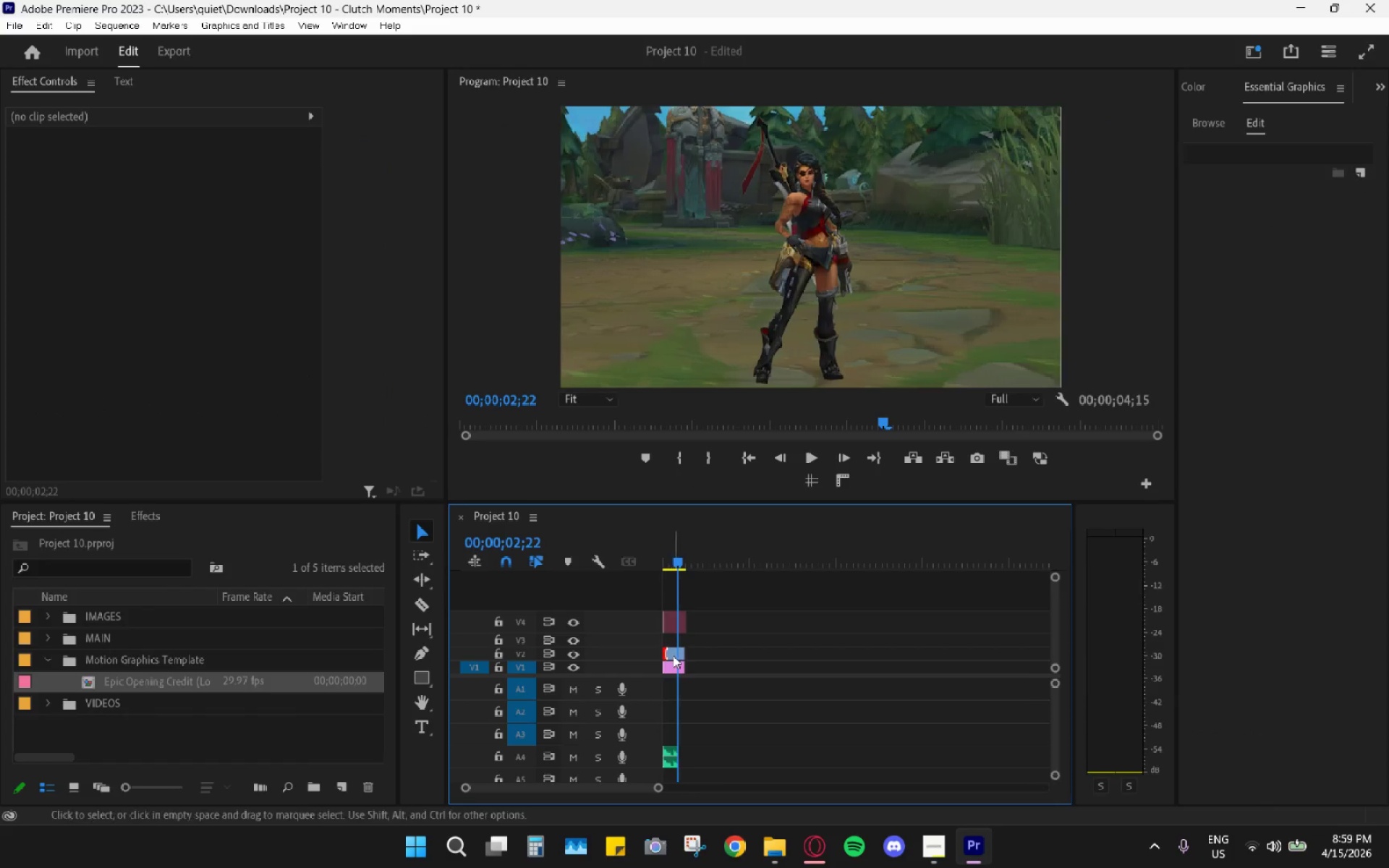 
left_click([673, 655])
 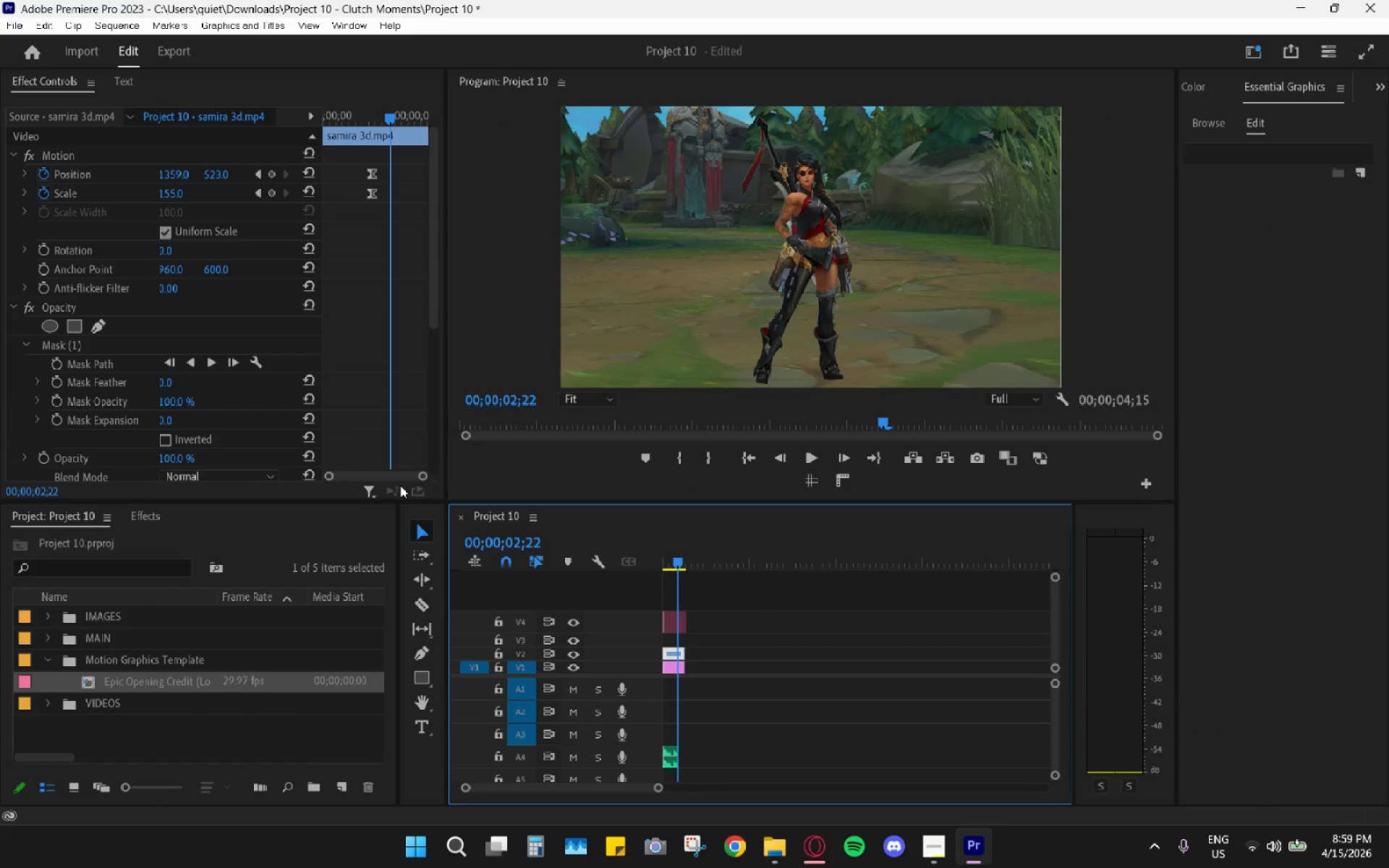 
left_click_drag(start_coordinate=[396, 473], to_coordinate=[339, 478])
 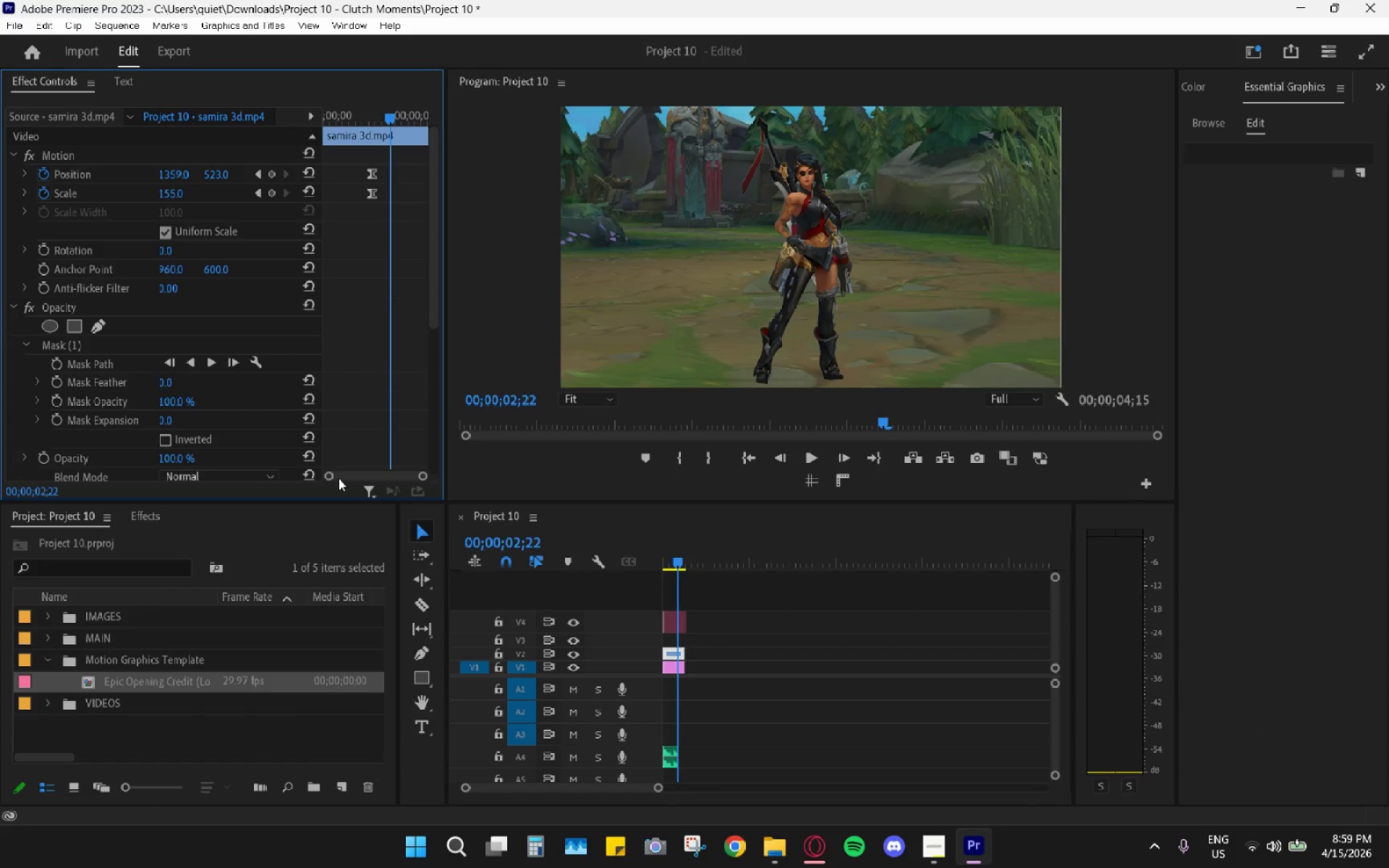 
left_click_drag(start_coordinate=[333, 475], to_coordinate=[310, 472])
 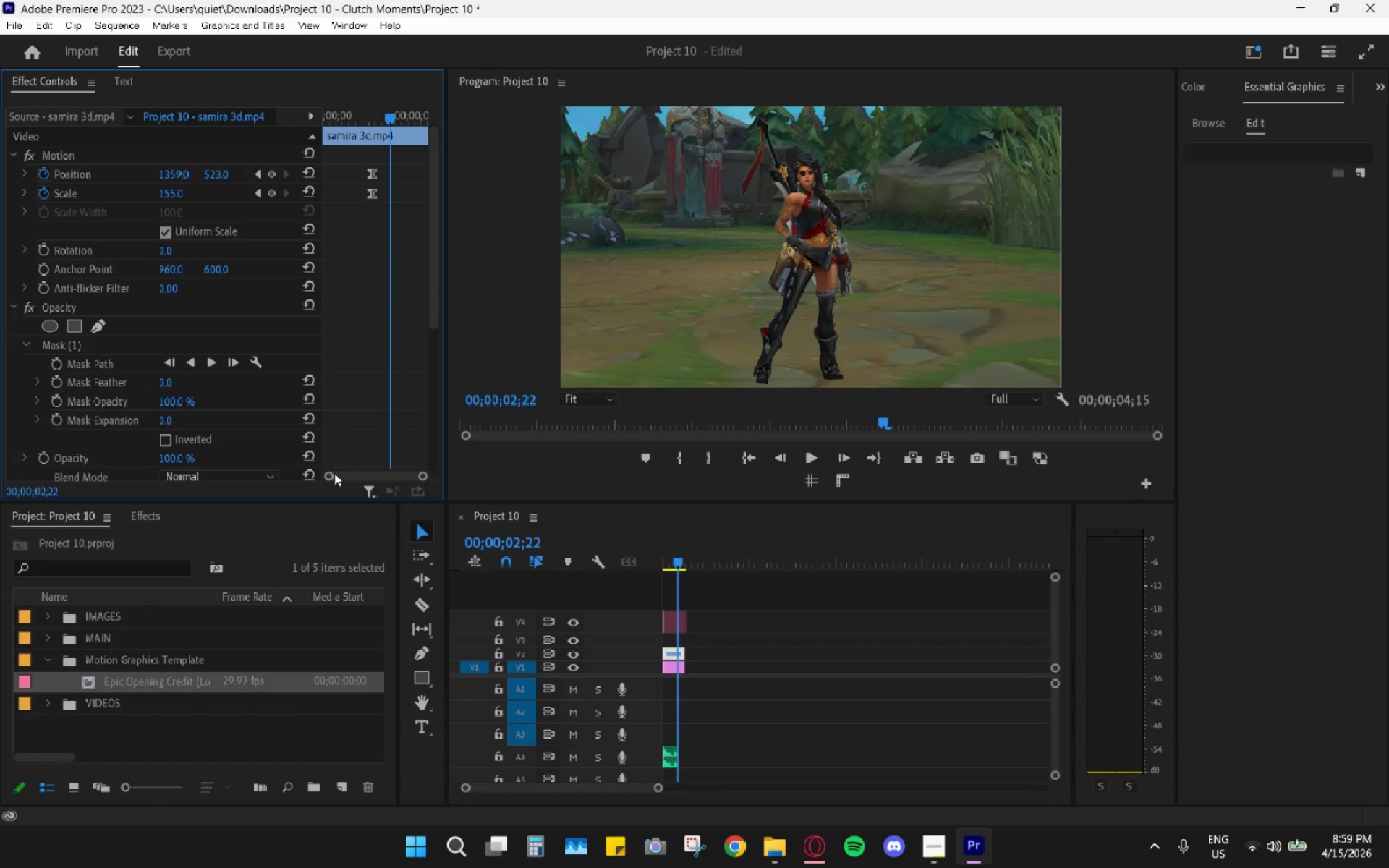 
left_click_drag(start_coordinate=[334, 473], to_coordinate=[310, 475])
 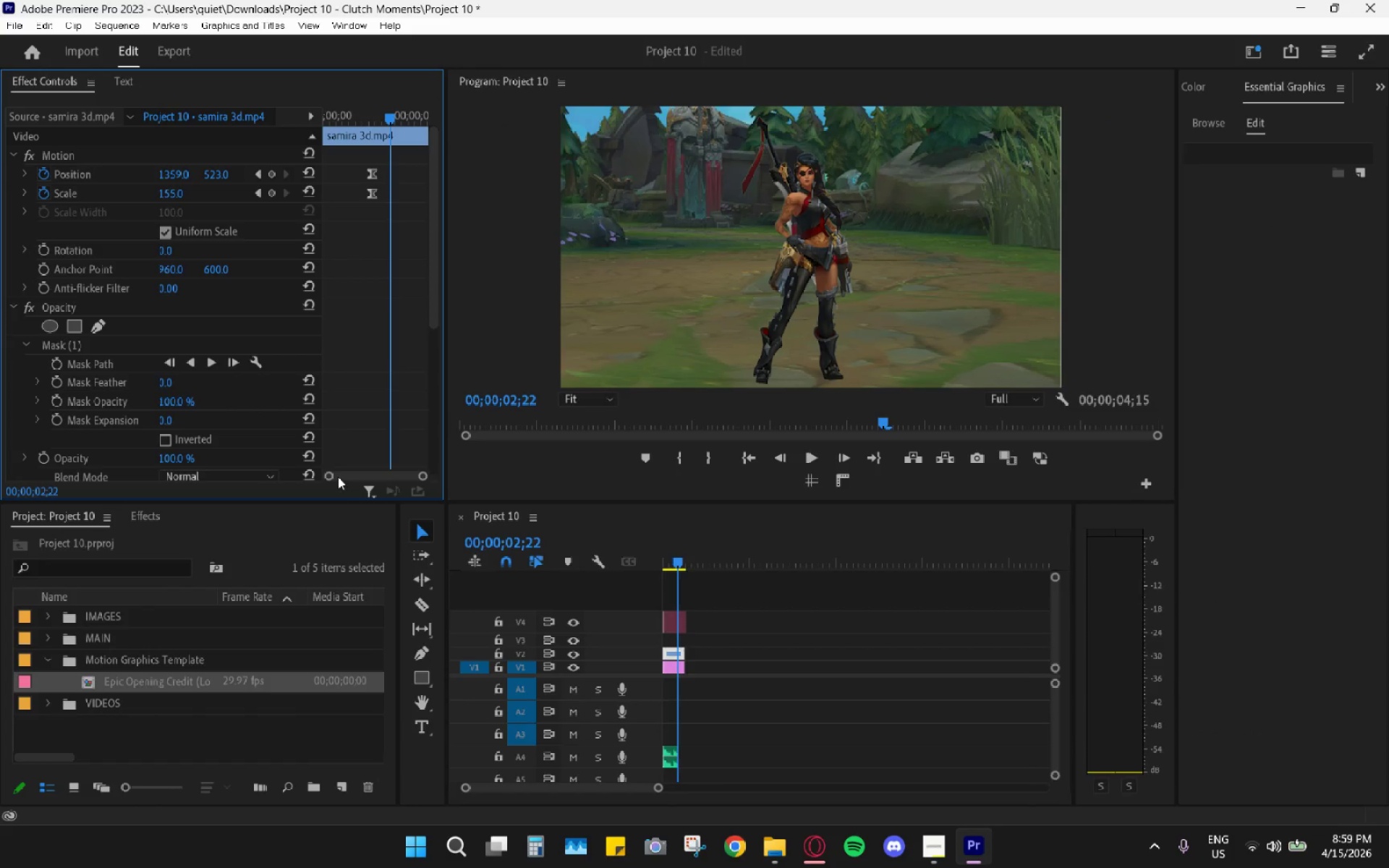 
left_click_drag(start_coordinate=[338, 477], to_coordinate=[324, 475])
 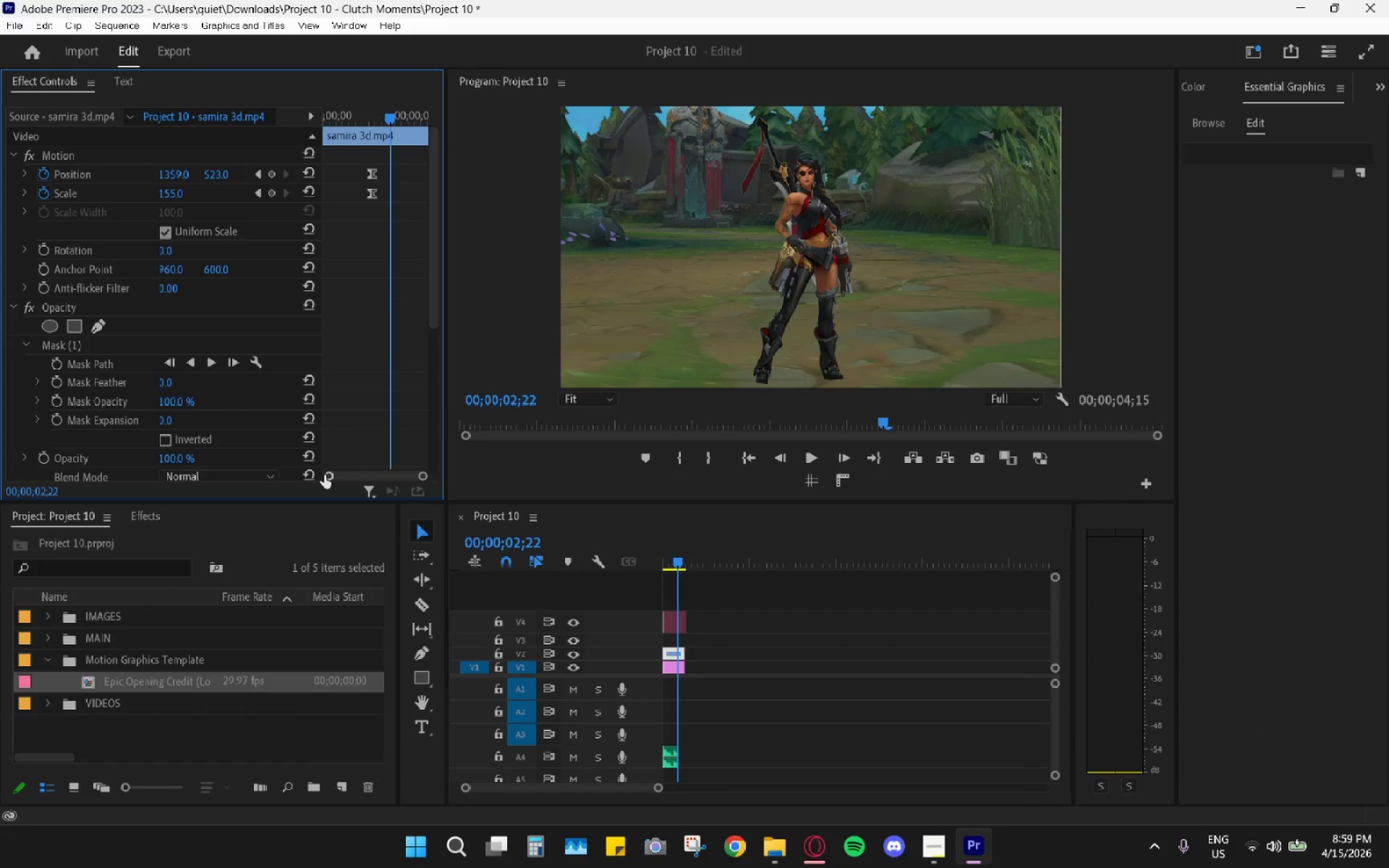 
left_click_drag(start_coordinate=[324, 475], to_coordinate=[217, 469])
 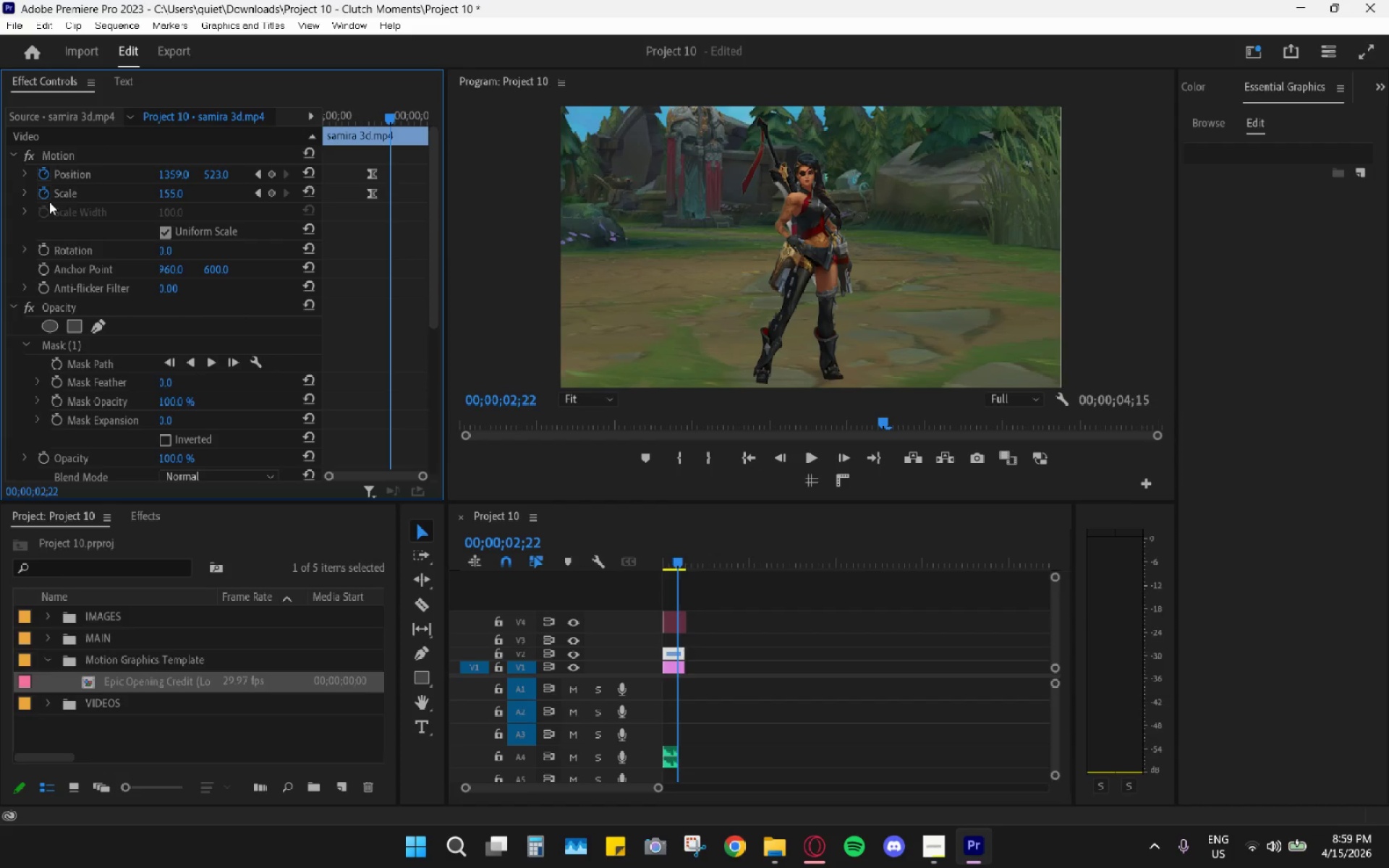 
left_click([40, 197])
 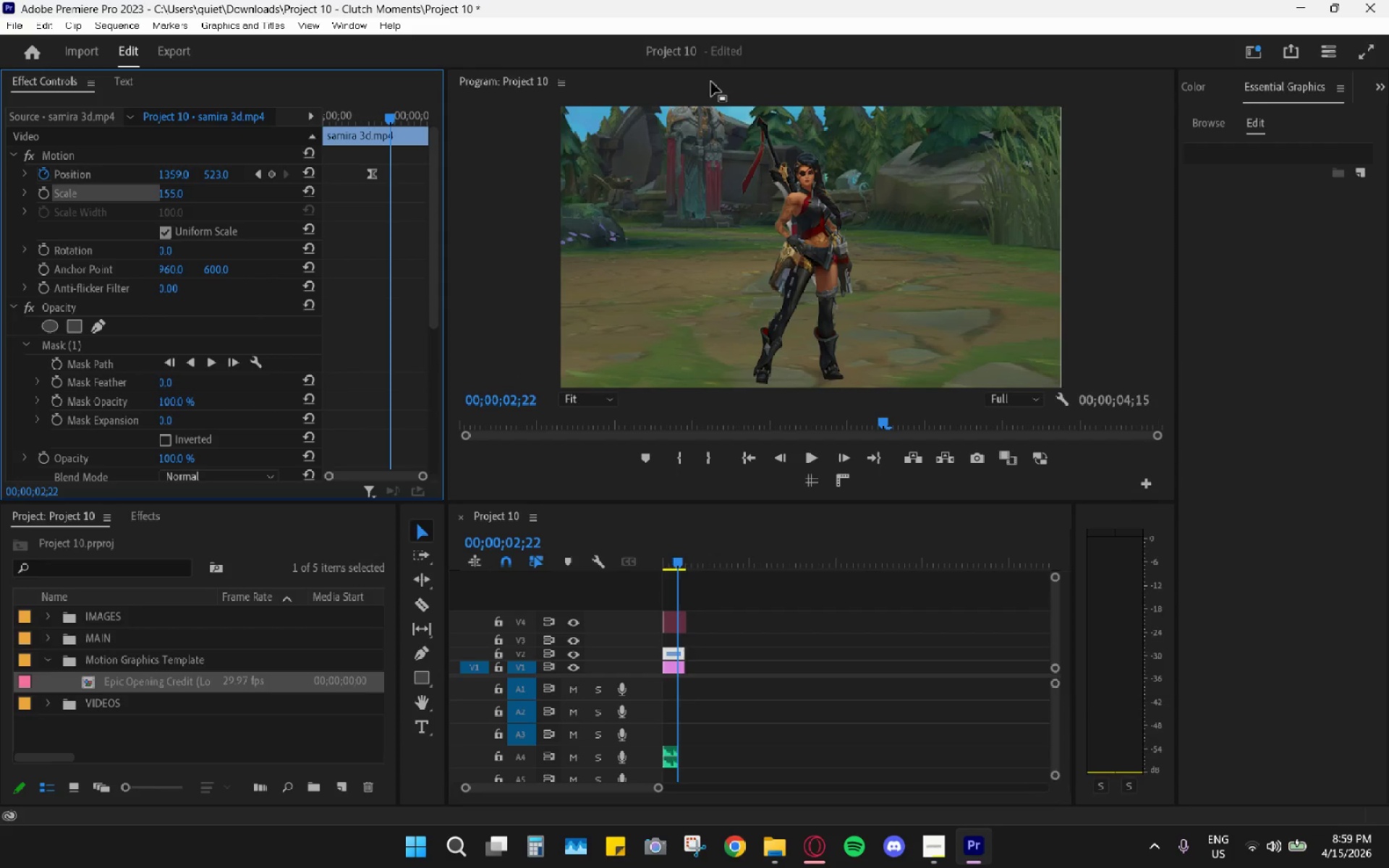 
left_click_drag(start_coordinate=[878, 420], to_coordinate=[234, 414])
 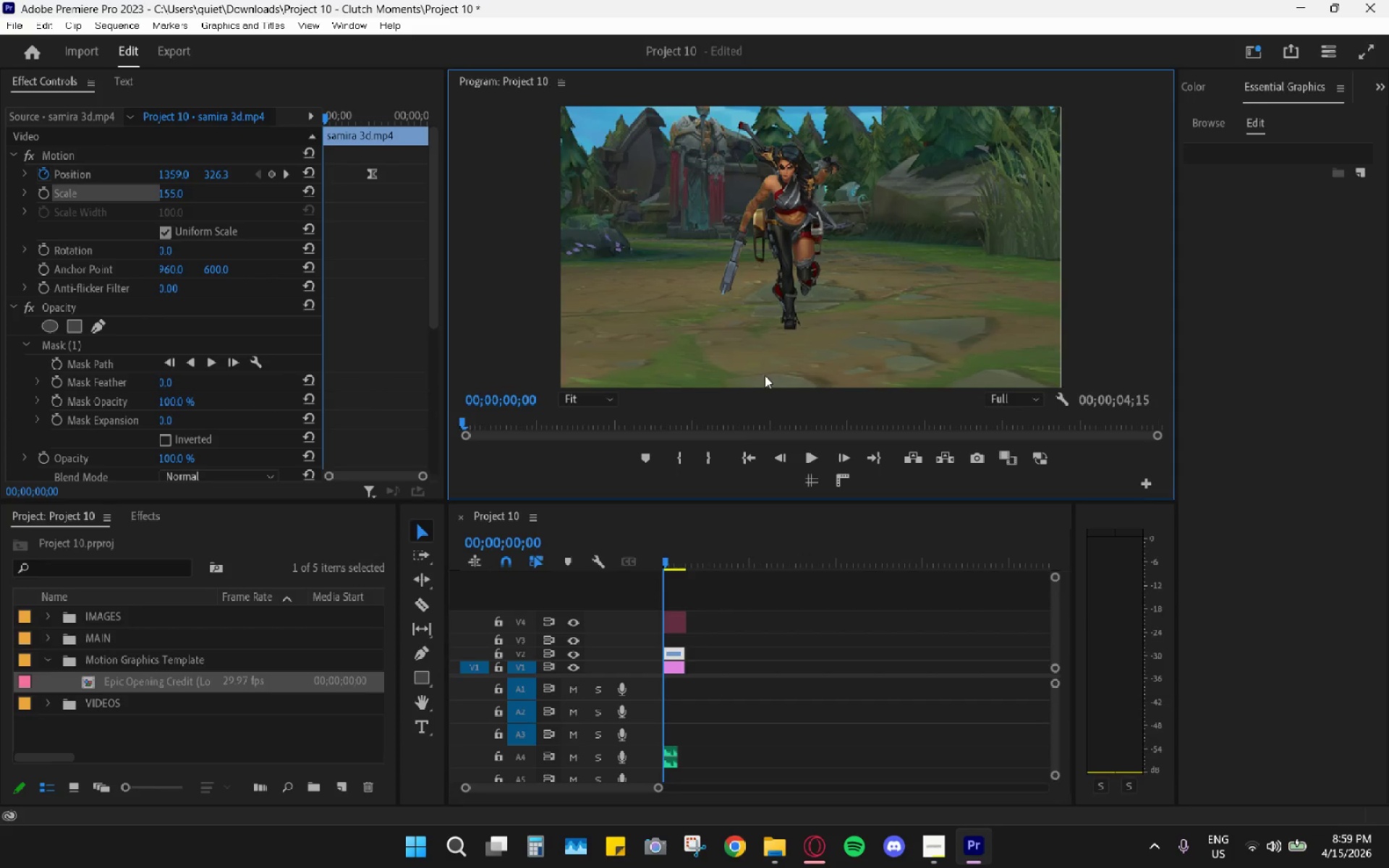 
key(Space)
 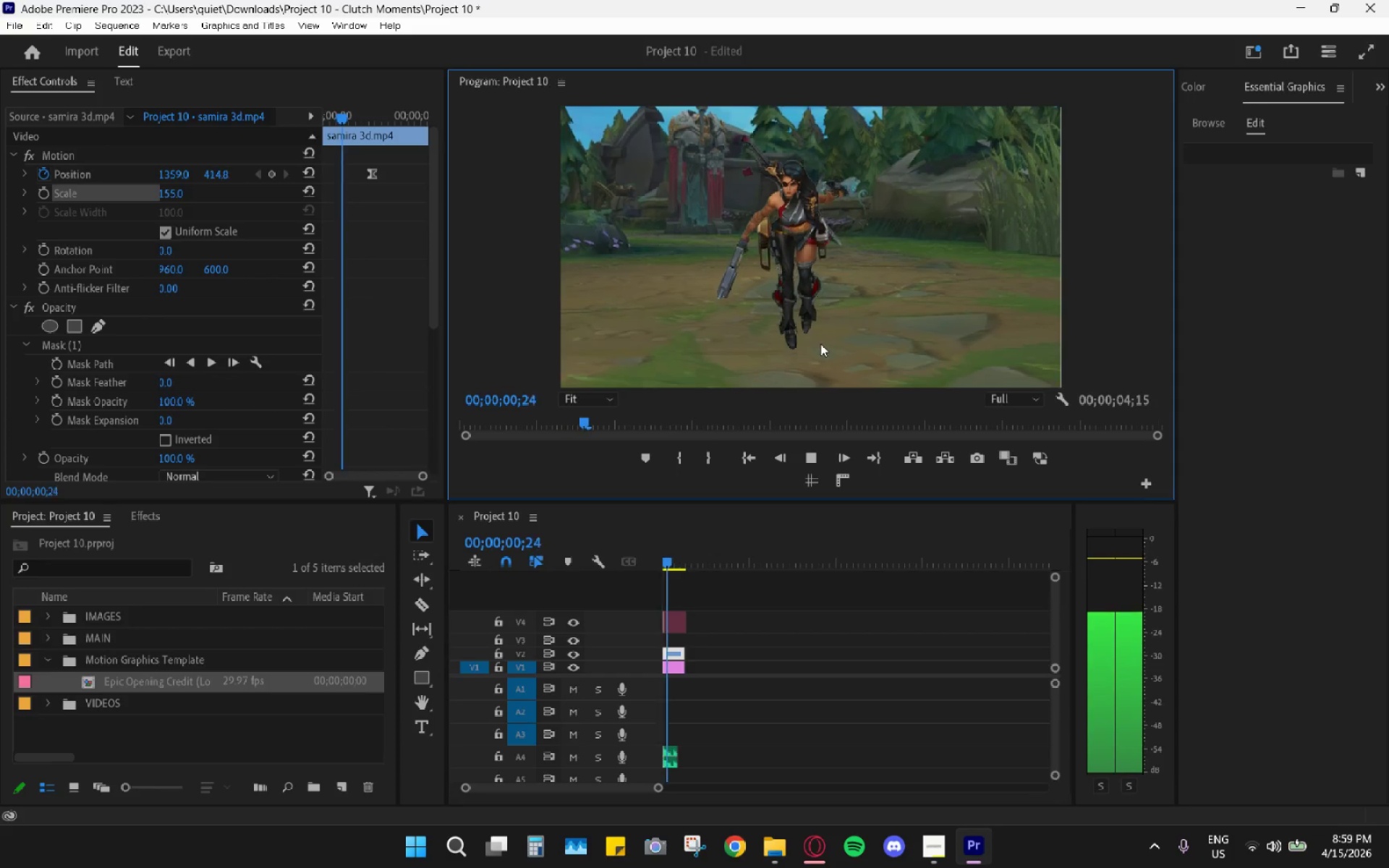 
key(Space)
 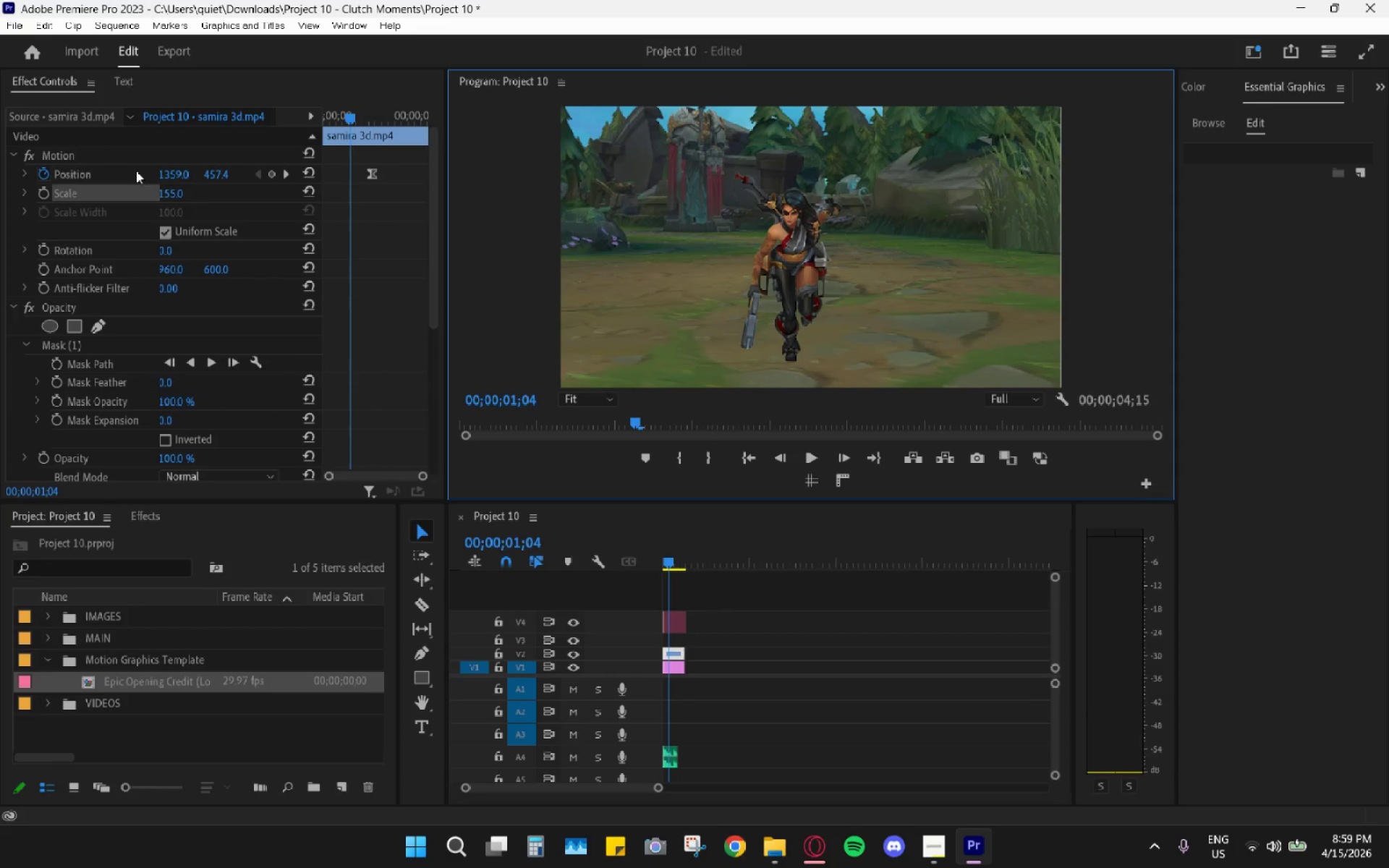 
left_click([50, 174])
 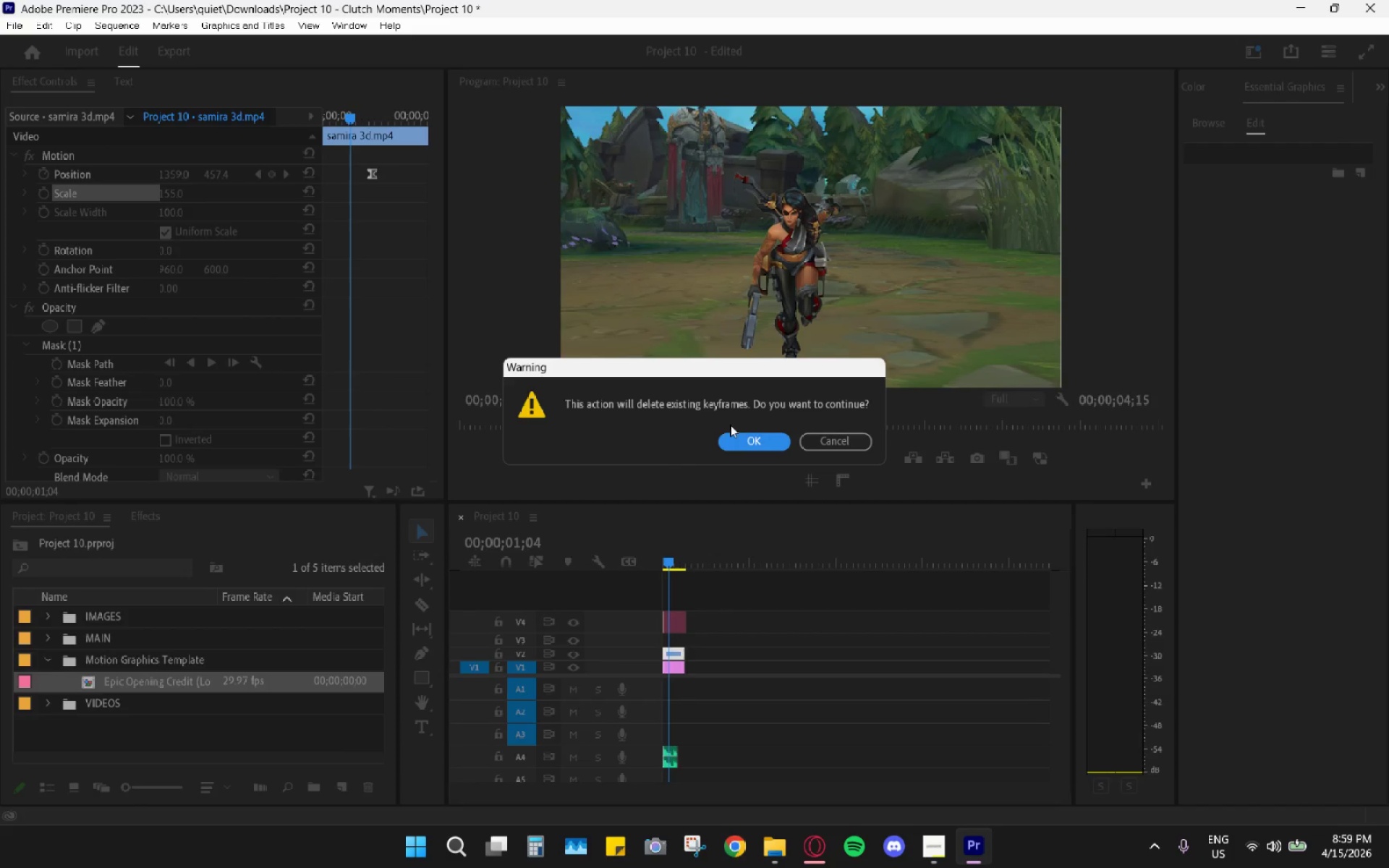 
left_click([736, 440])
 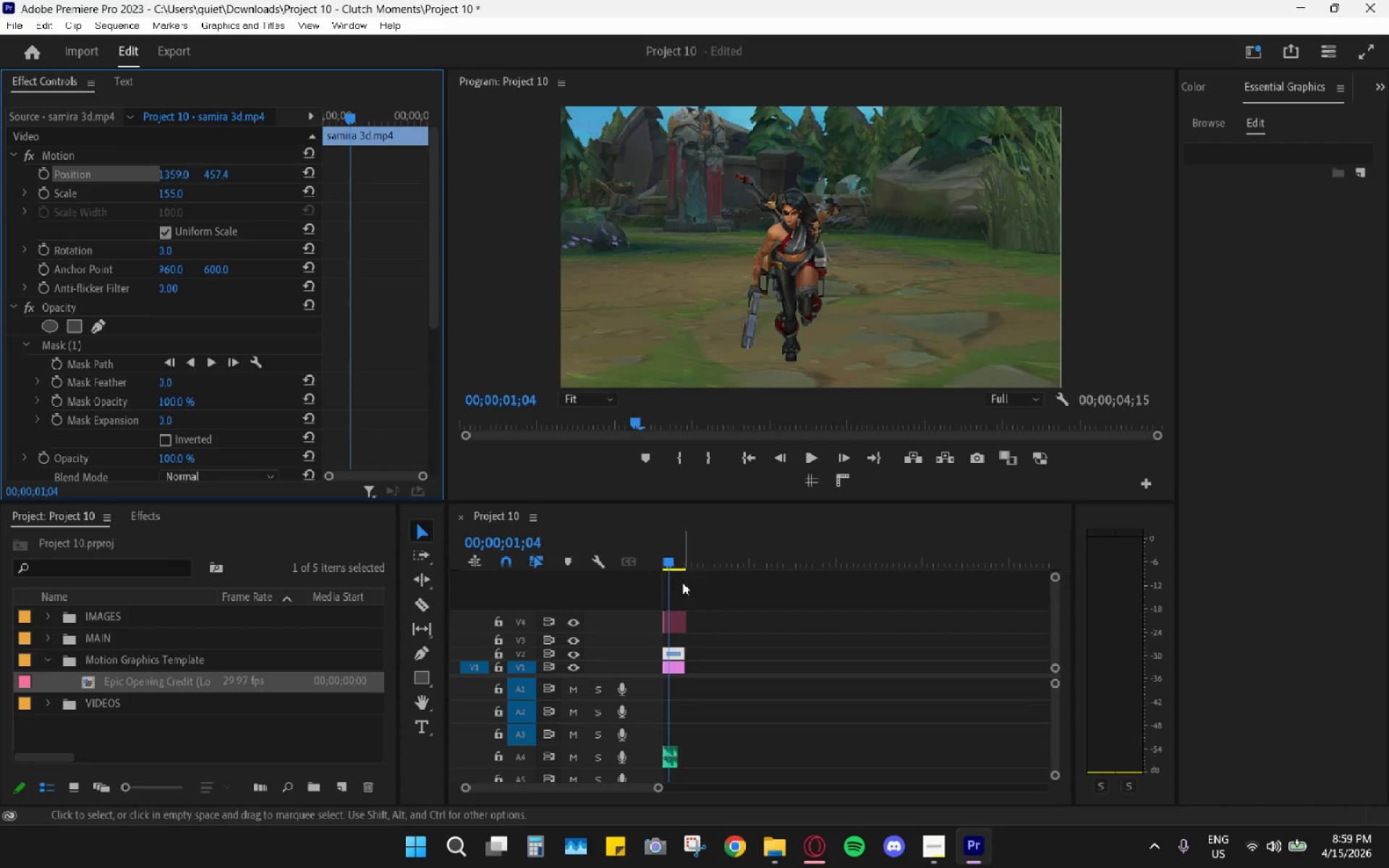 
left_click_drag(start_coordinate=[670, 563], to_coordinate=[625, 558])
 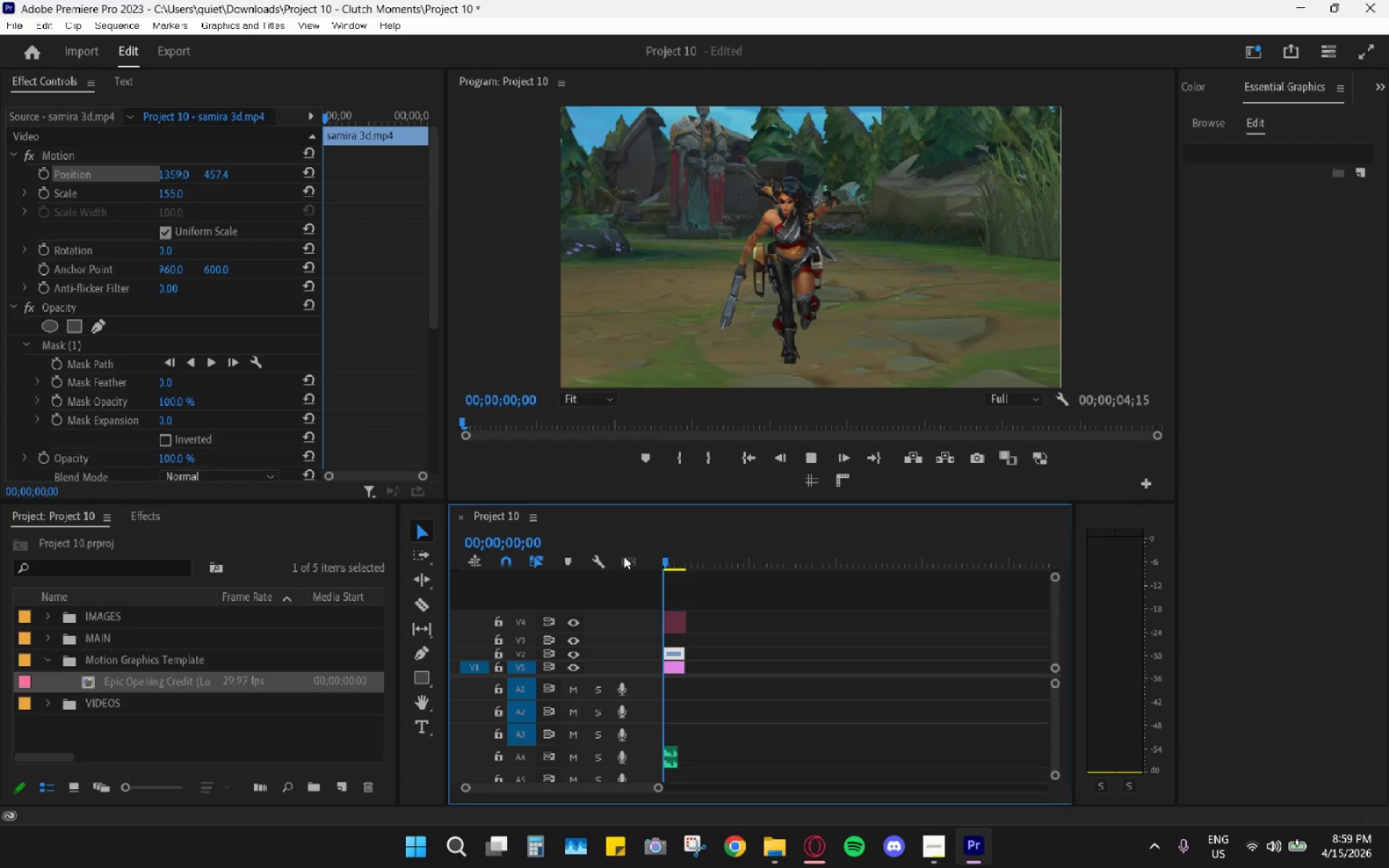 
key(Space)
 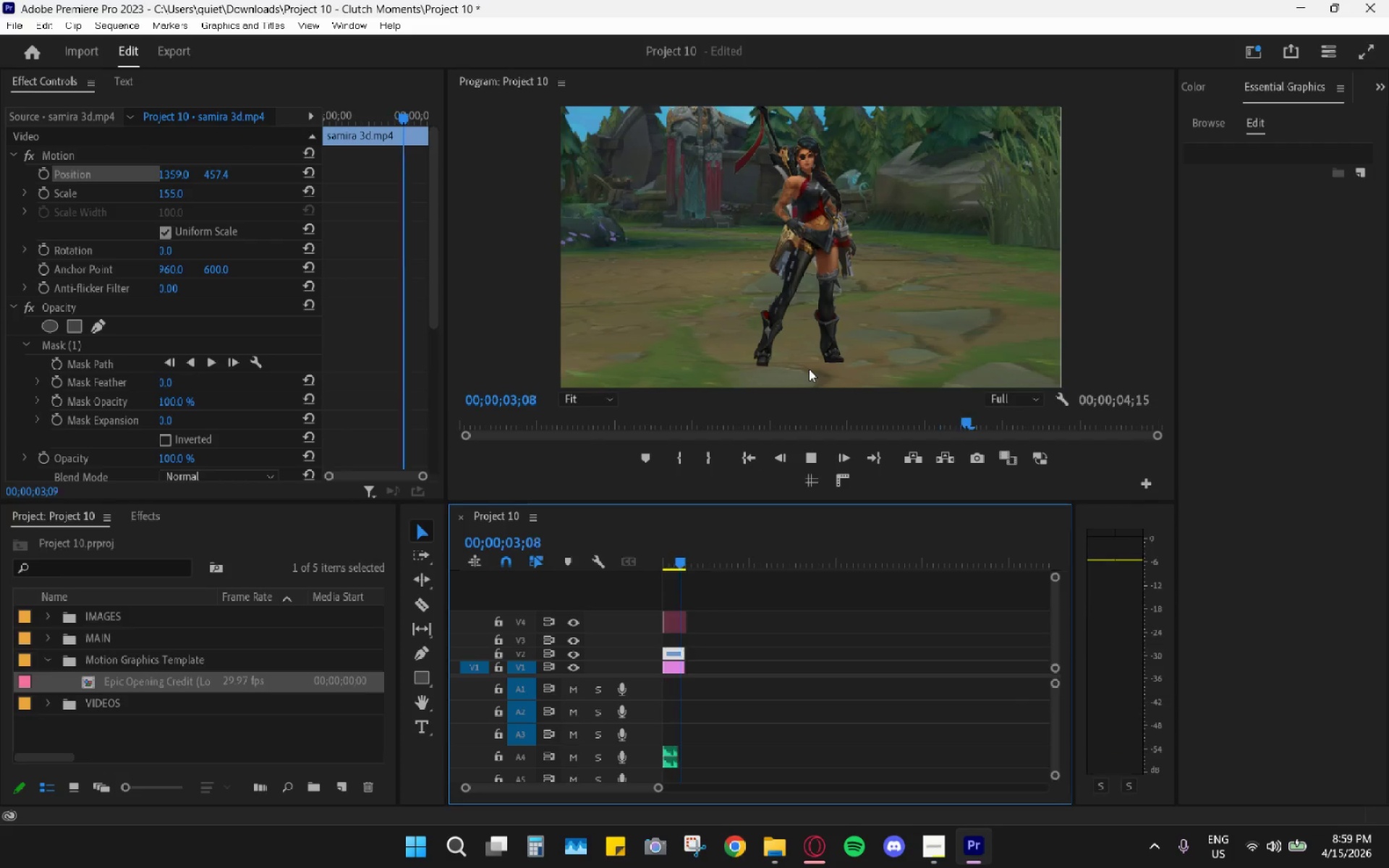 
key(Space)
 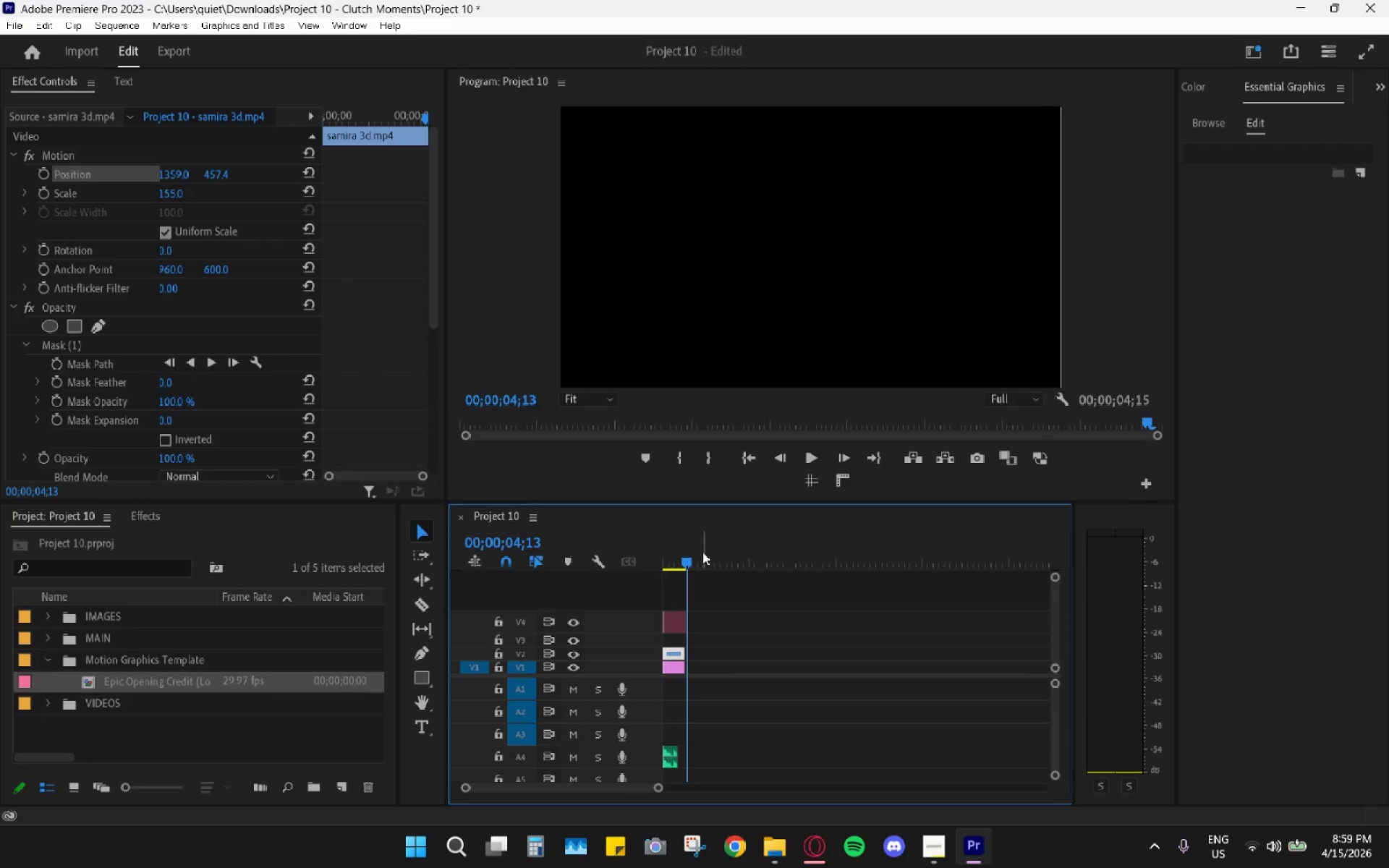 
left_click_drag(start_coordinate=[688, 555], to_coordinate=[663, 552])
 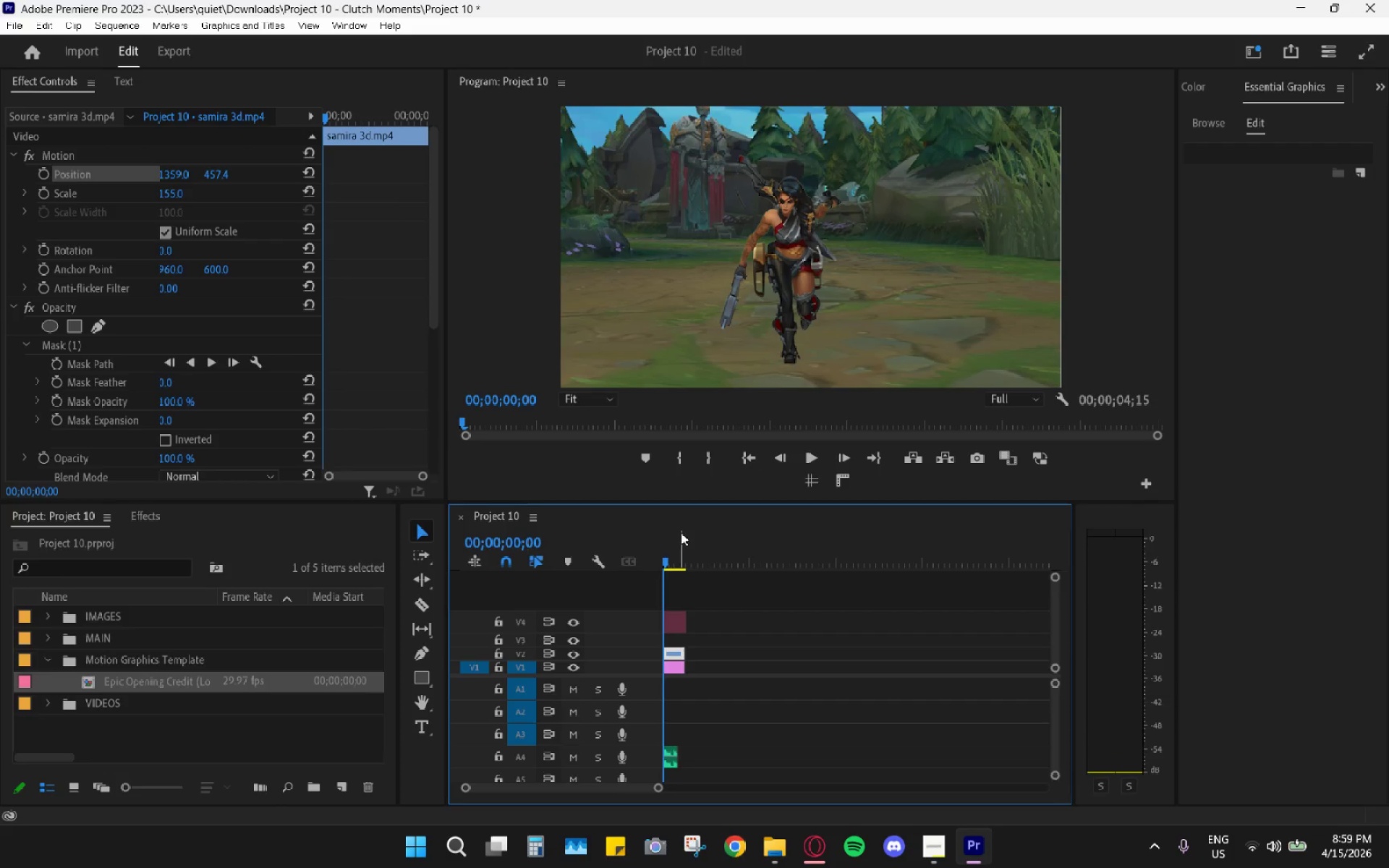 
key(Control+Z)
 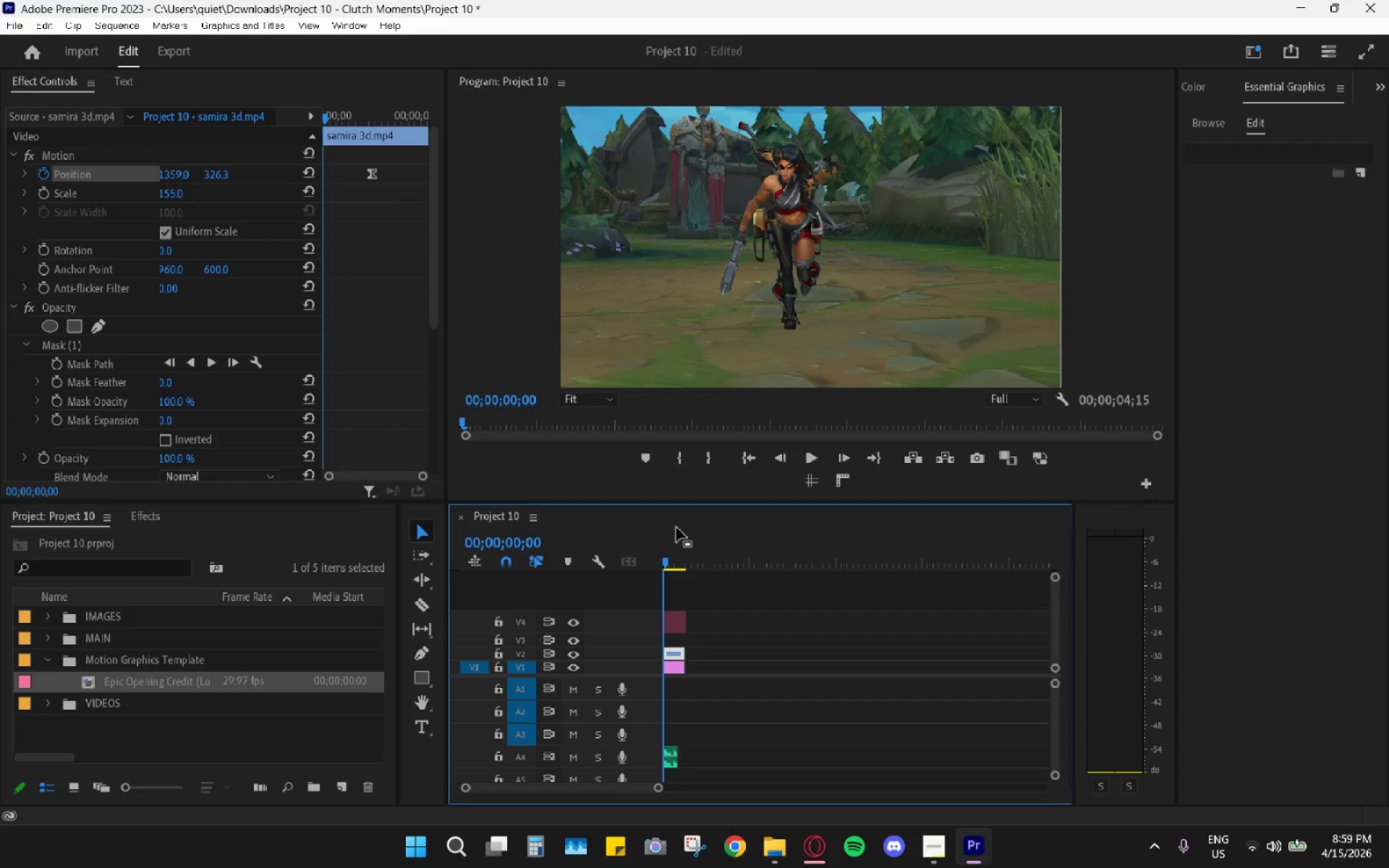 
key(Control+Z)
 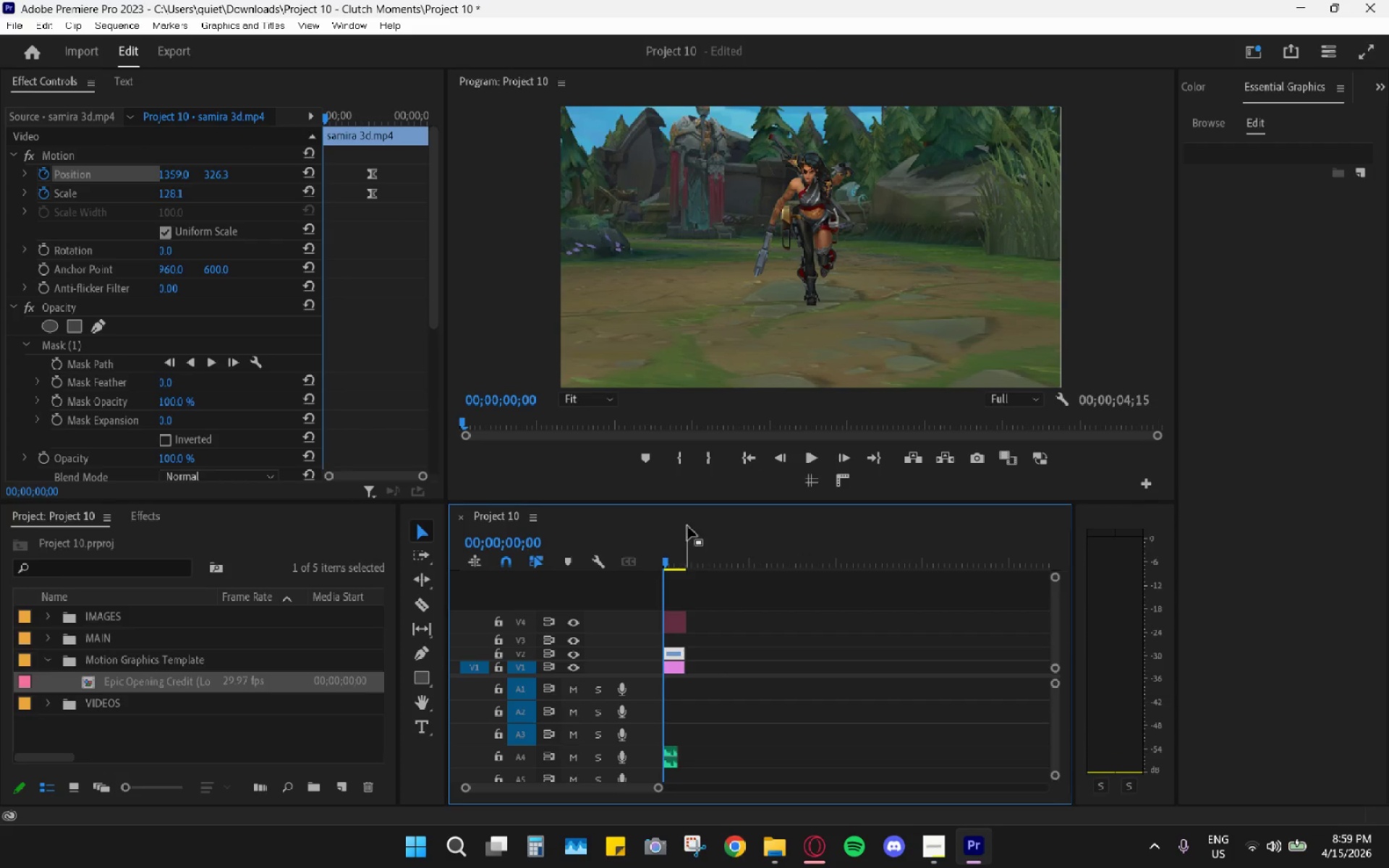 
key(Space)
 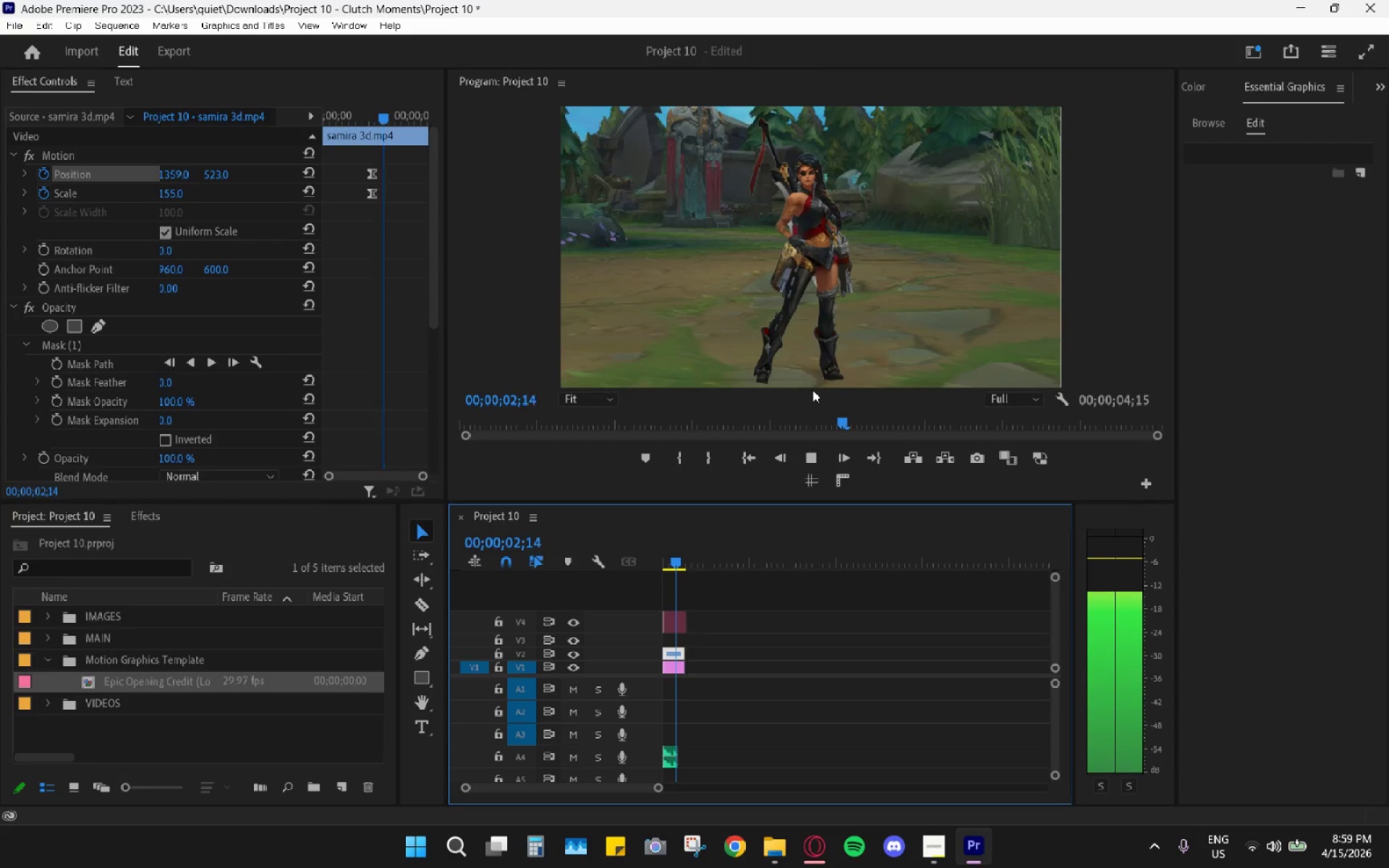 
key(Space)
 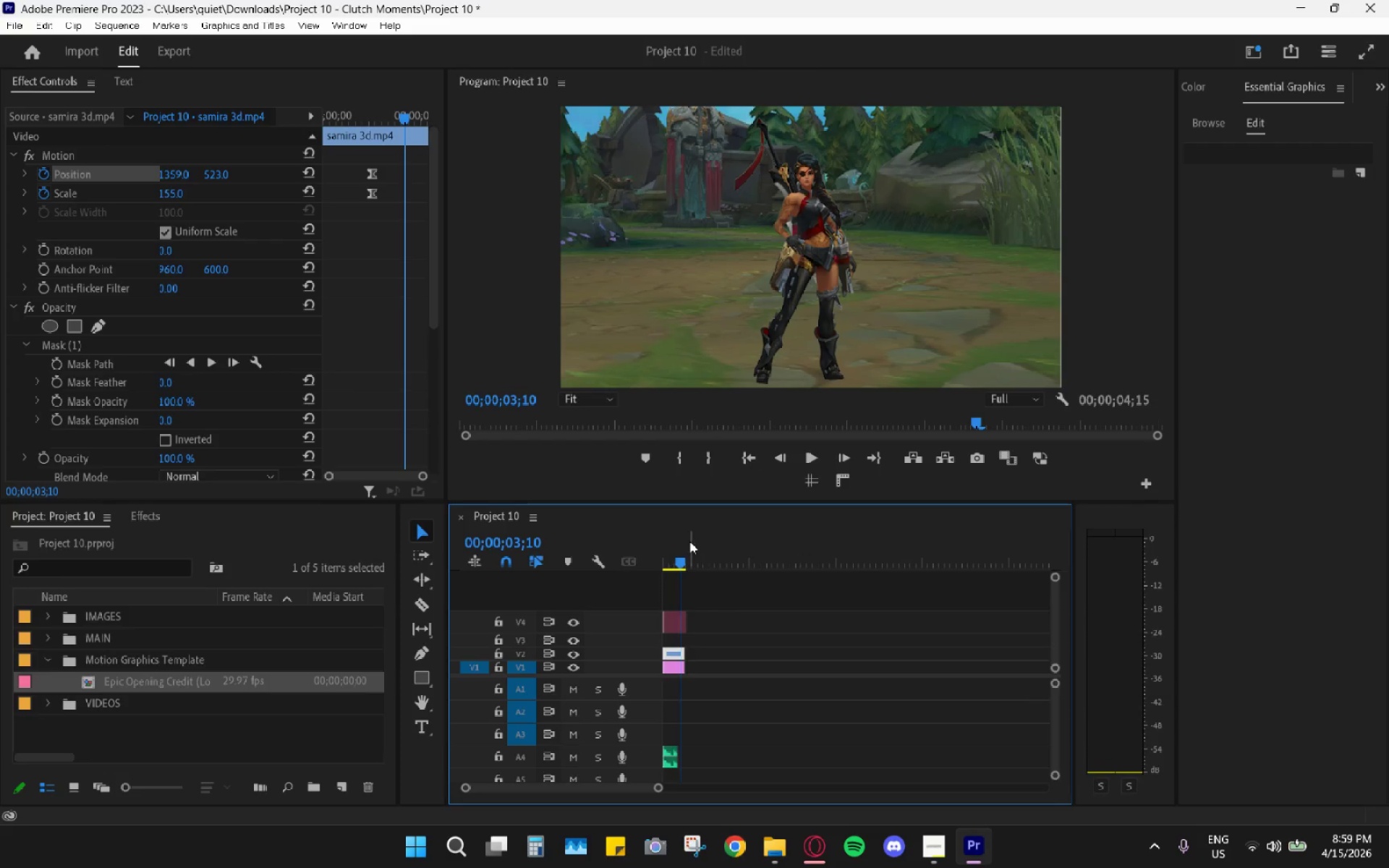 
left_click_drag(start_coordinate=[678, 551], to_coordinate=[623, 562])
 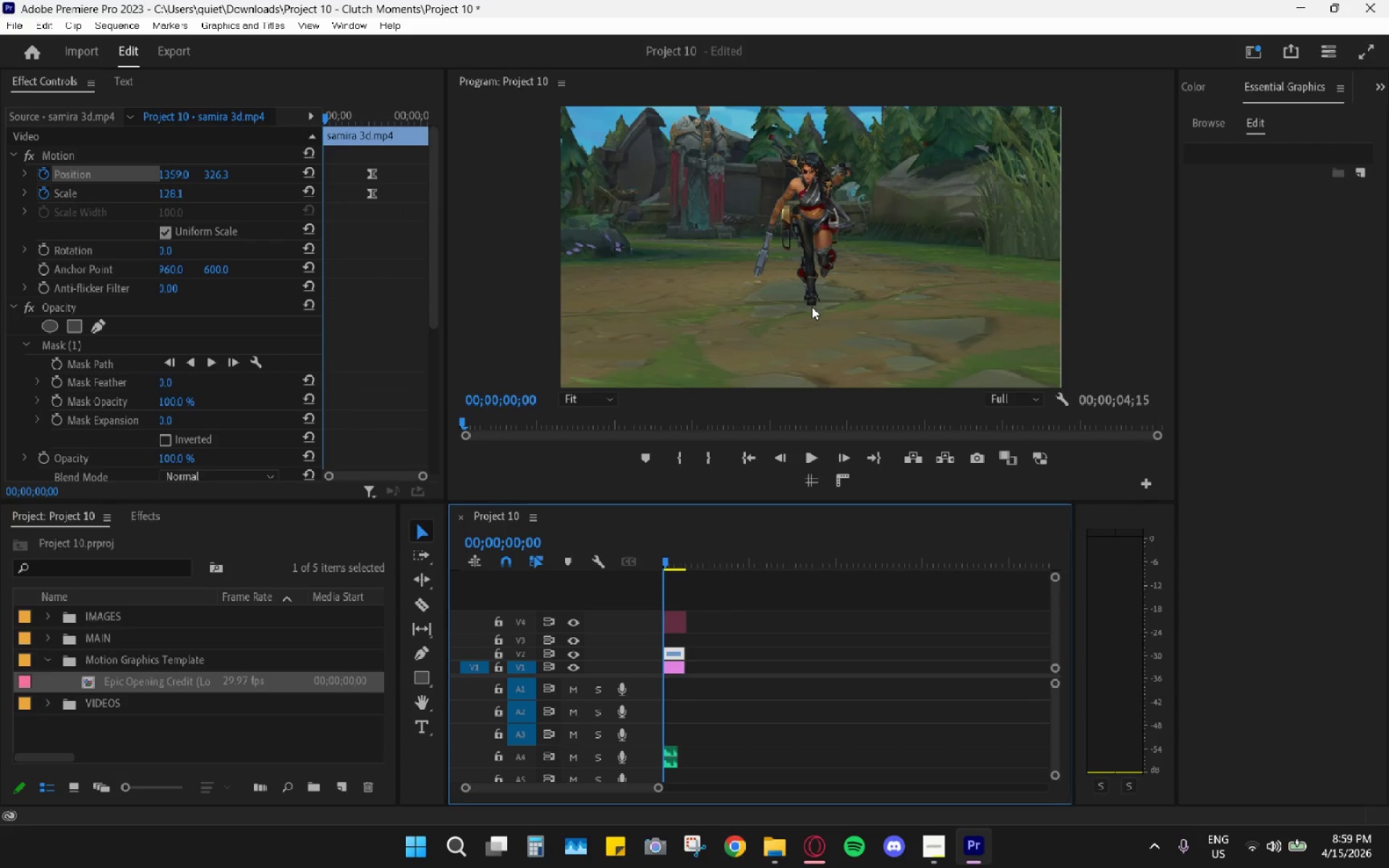 
key(Space)
 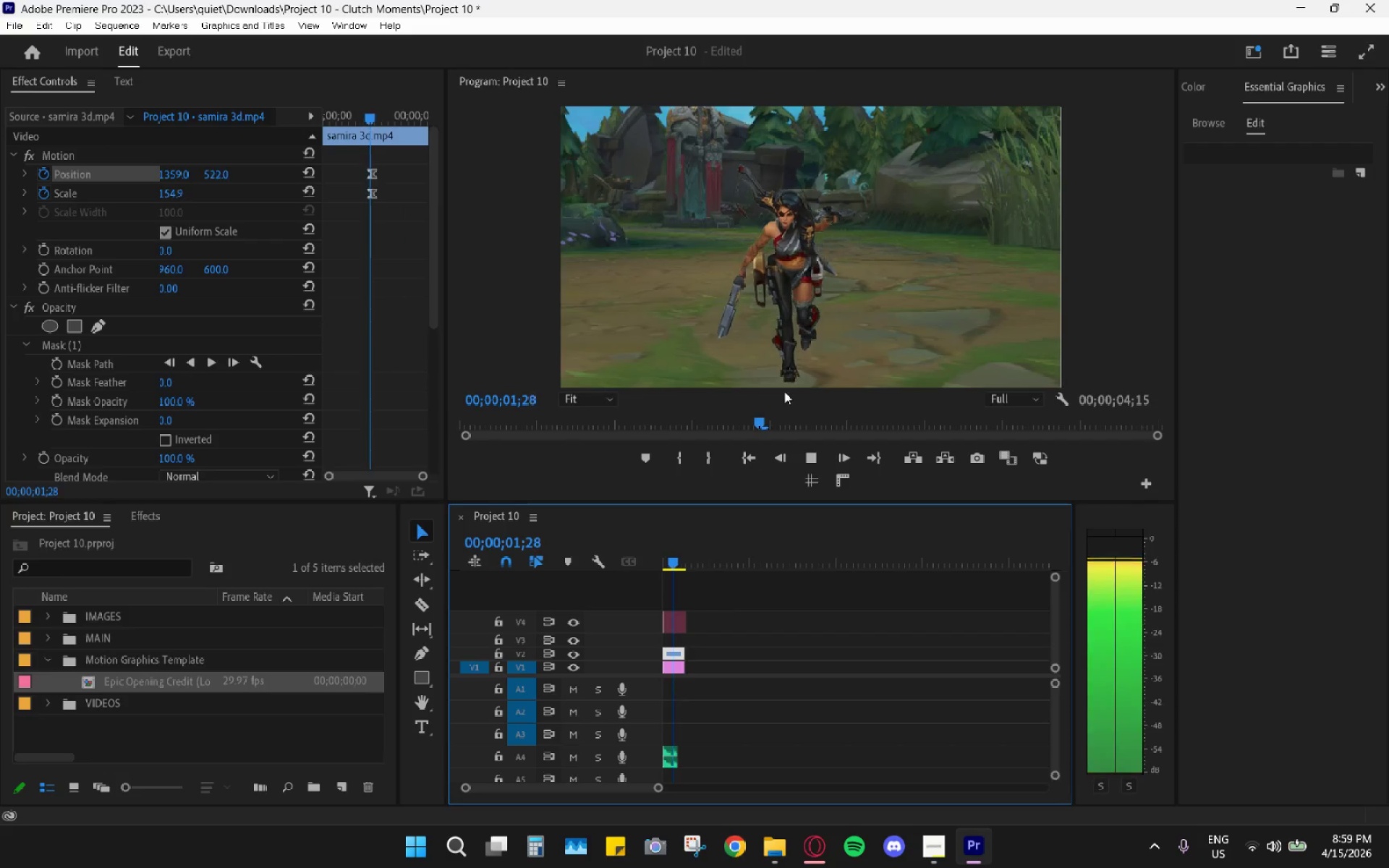 
key(Space)
 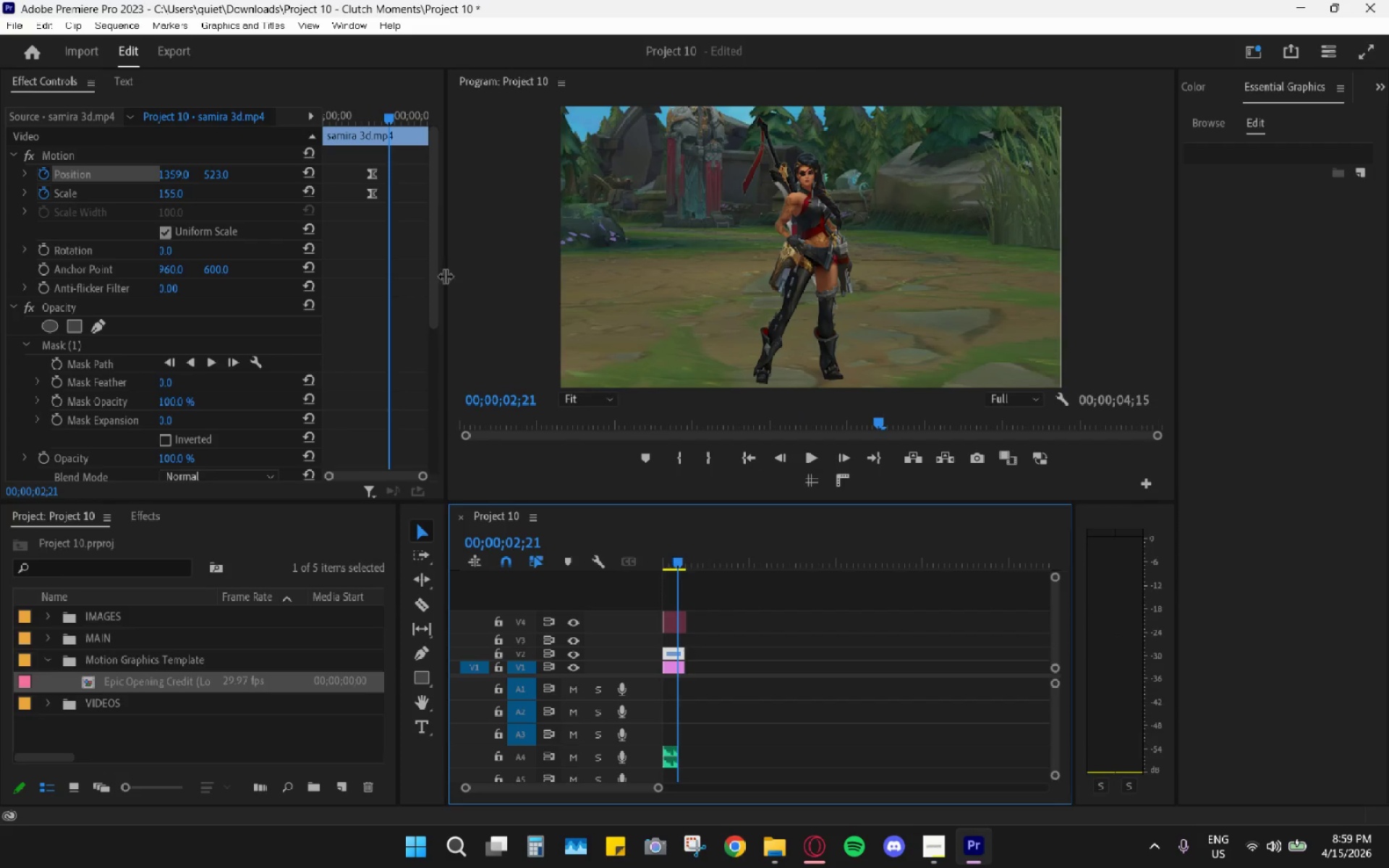 
left_click([45, 173])
 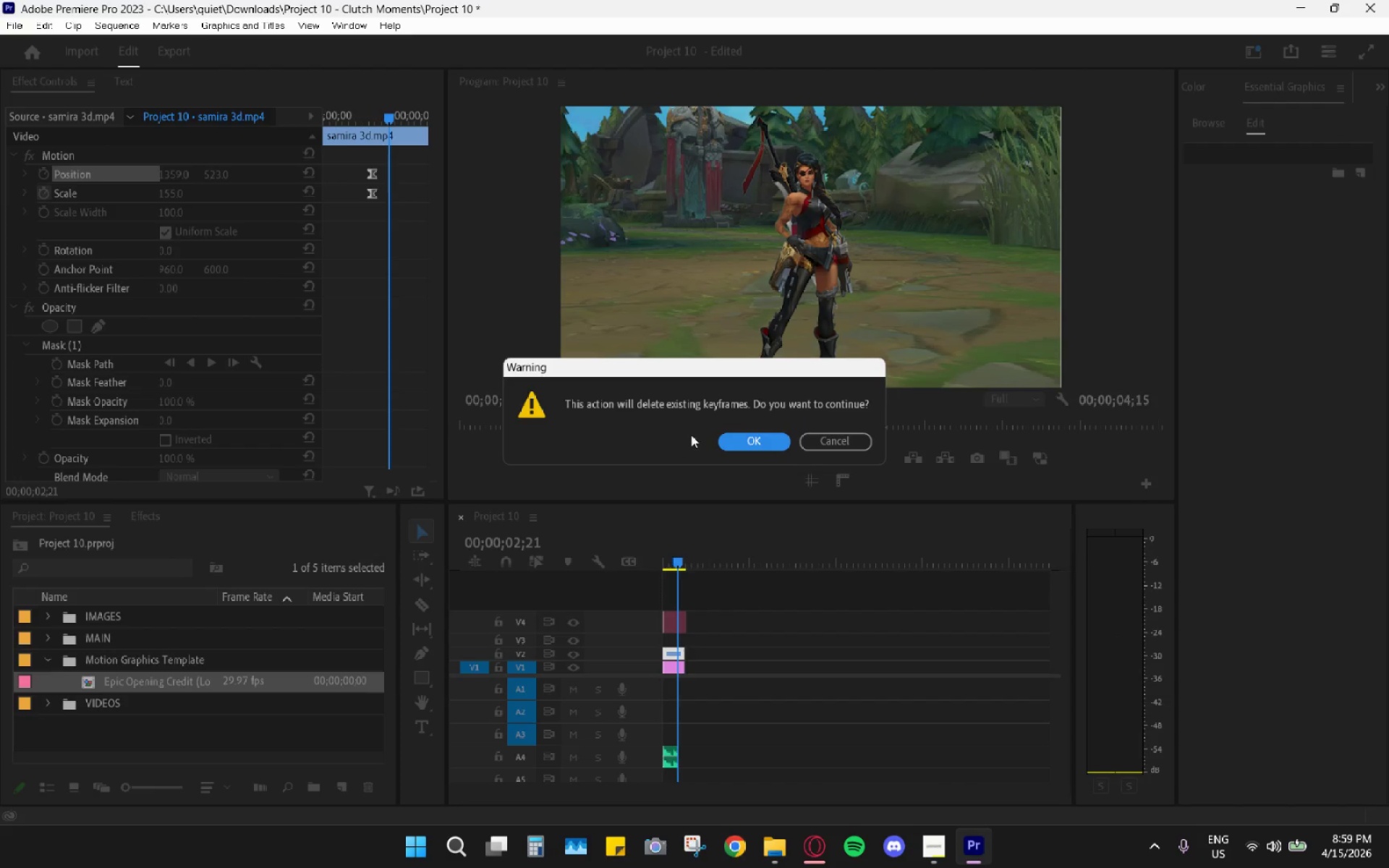 
left_click([755, 441])
 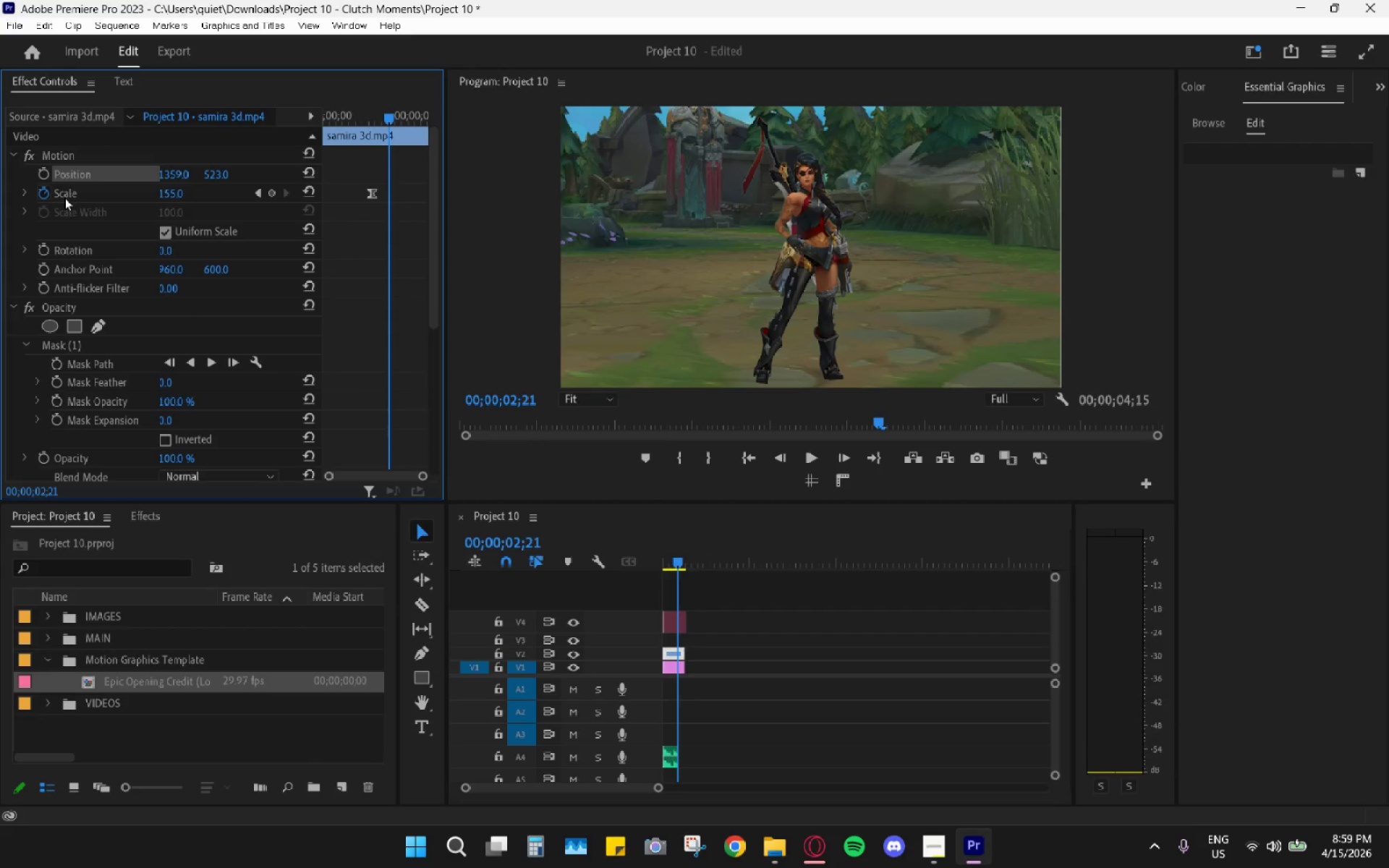 
left_click([47, 192])
 